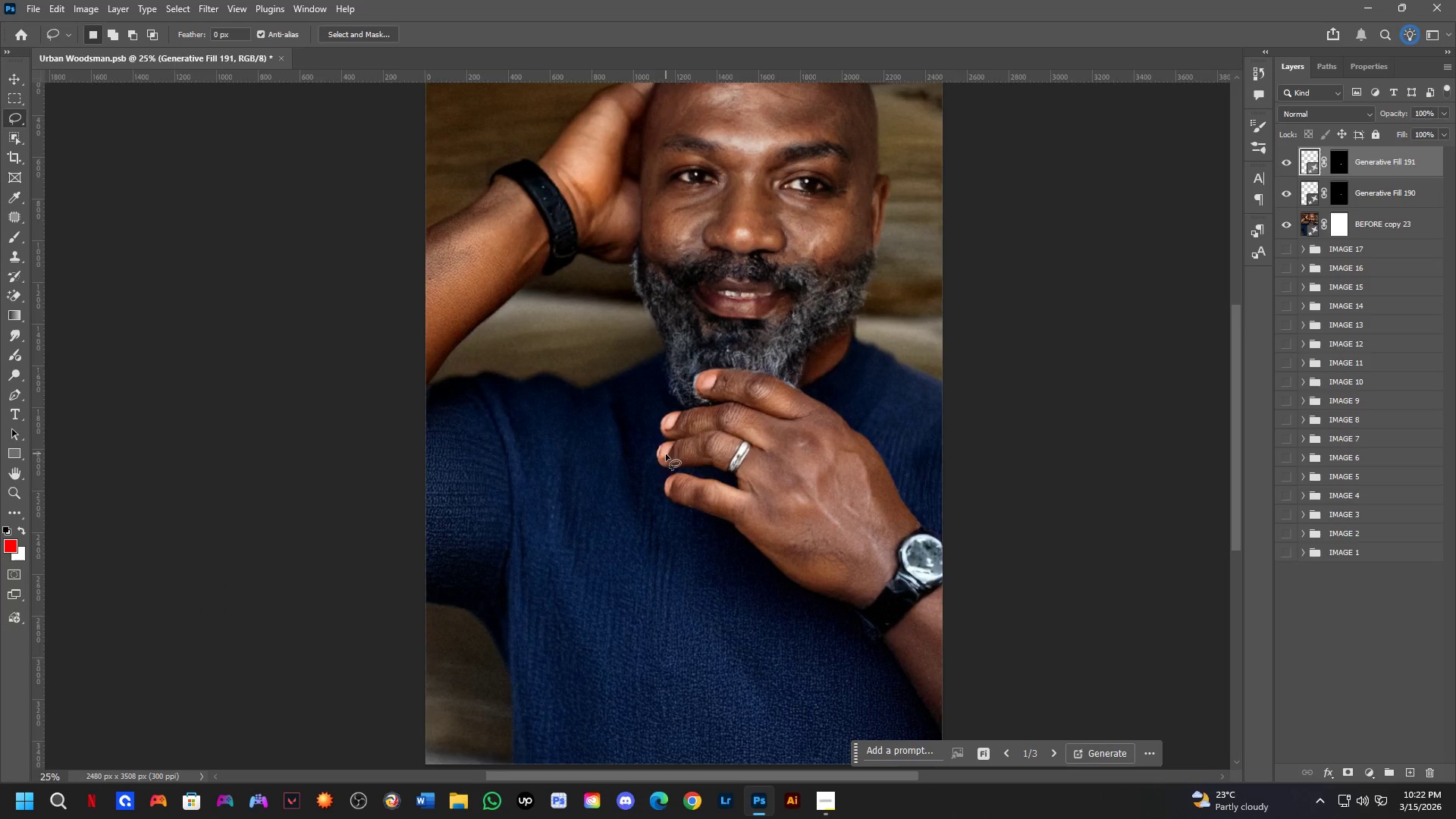 
scroll: coordinate [734, 387], scroll_direction: down, amount: 3.0
 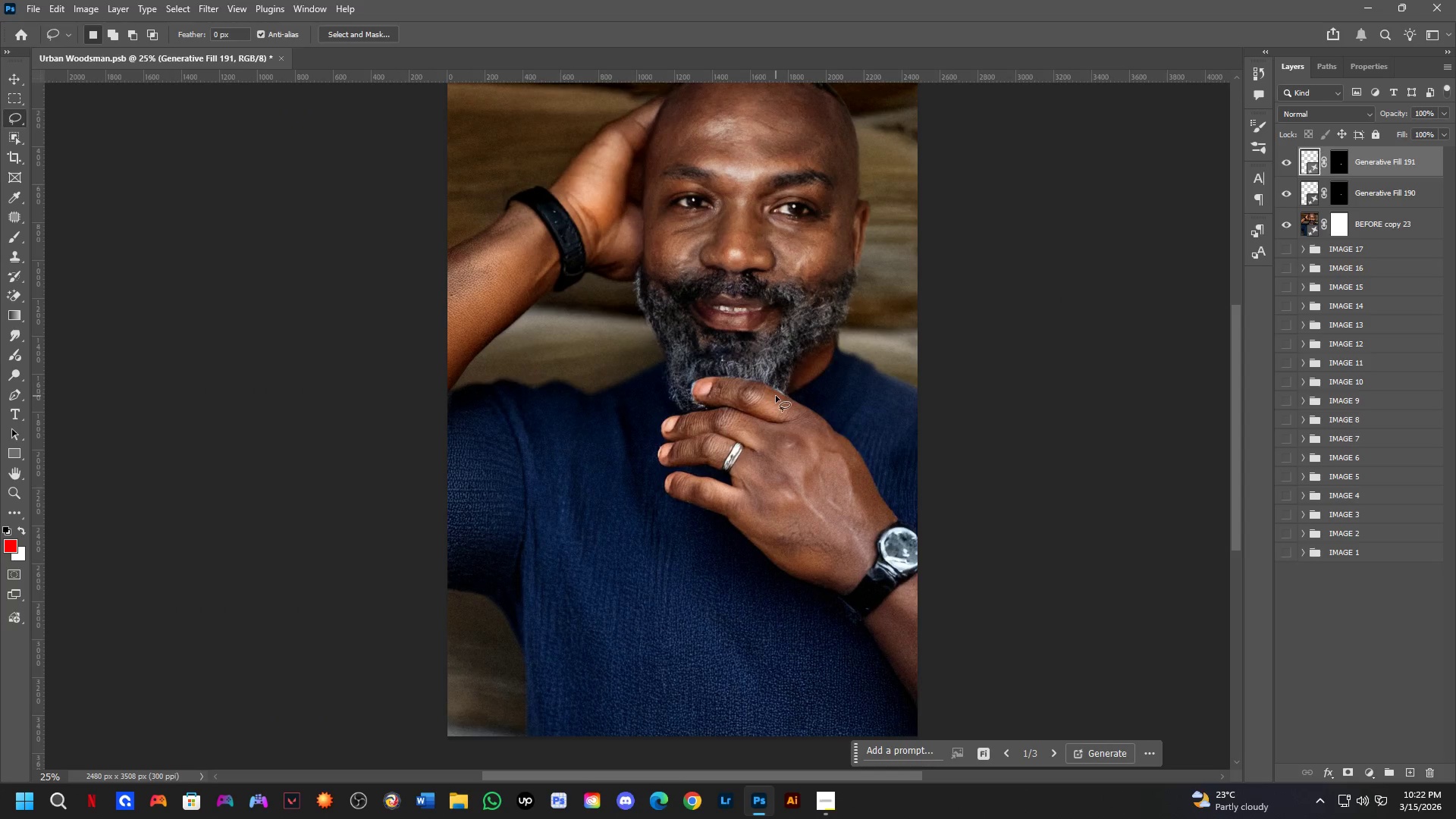 
scroll: coordinate [664, 485], scroll_direction: up, amount: 4.0
 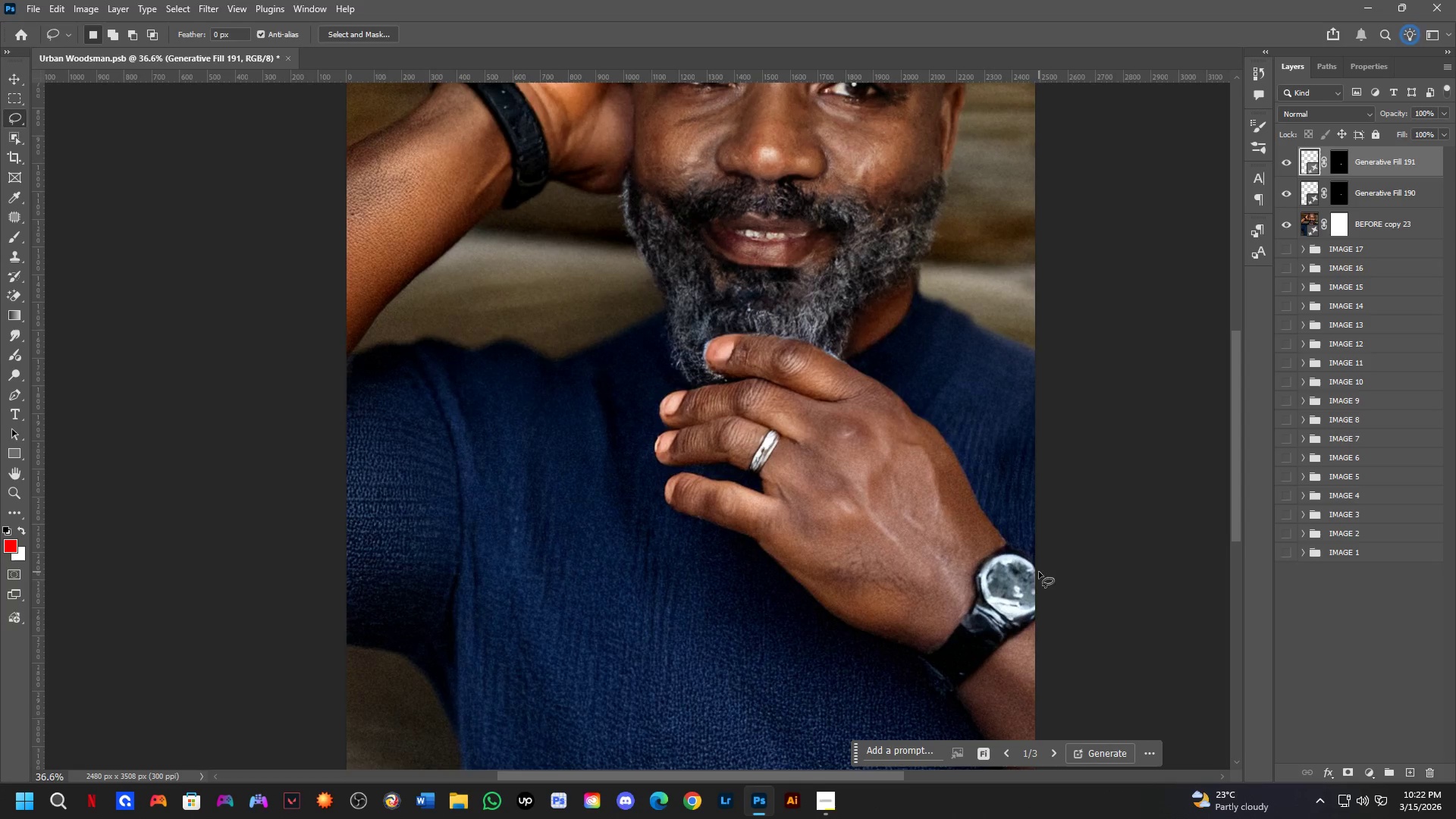 
hold_key(key=Space, duration=0.47)
 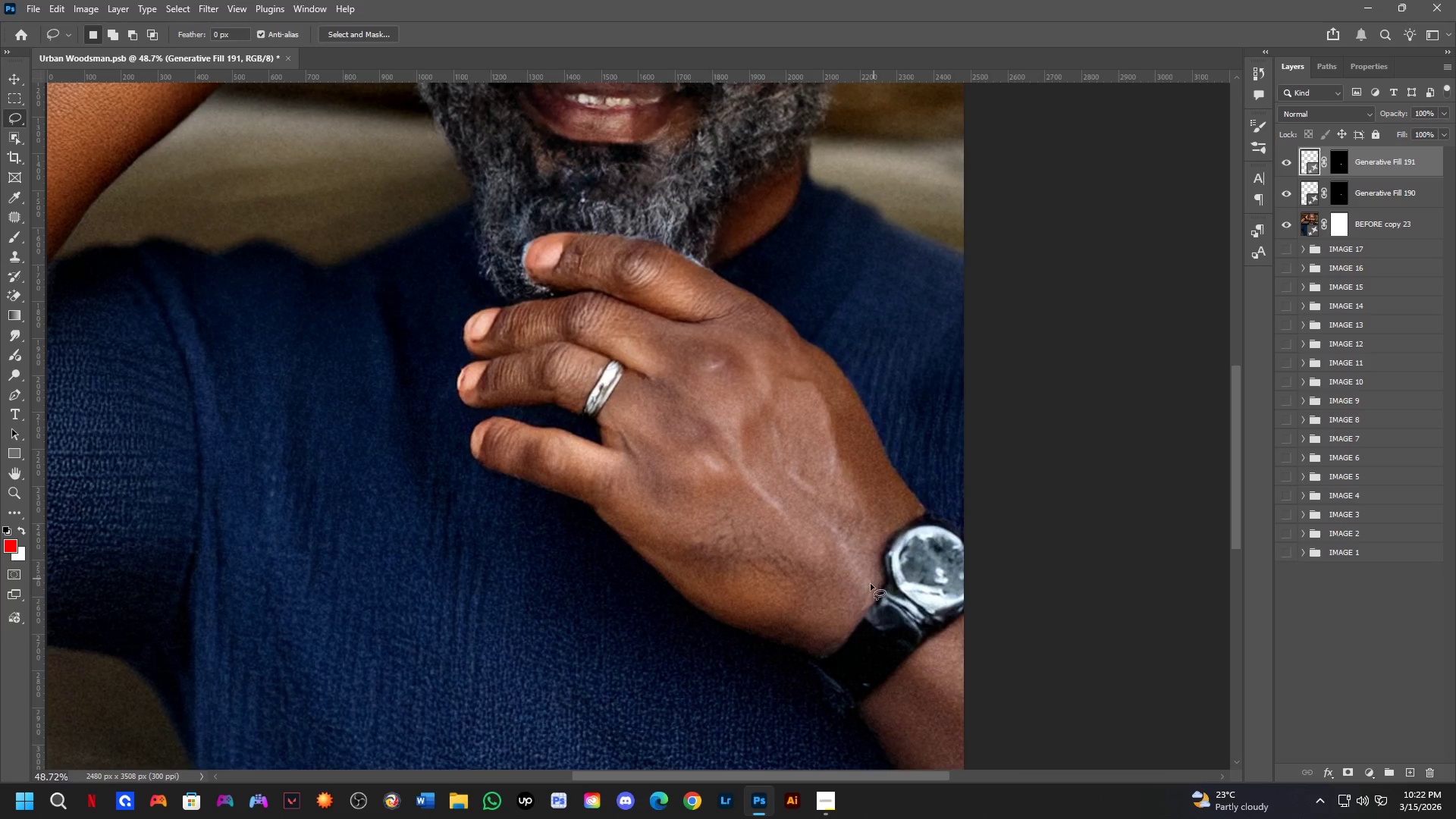 
left_click_drag(start_coordinate=[980, 639], to_coordinate=[901, 632])
 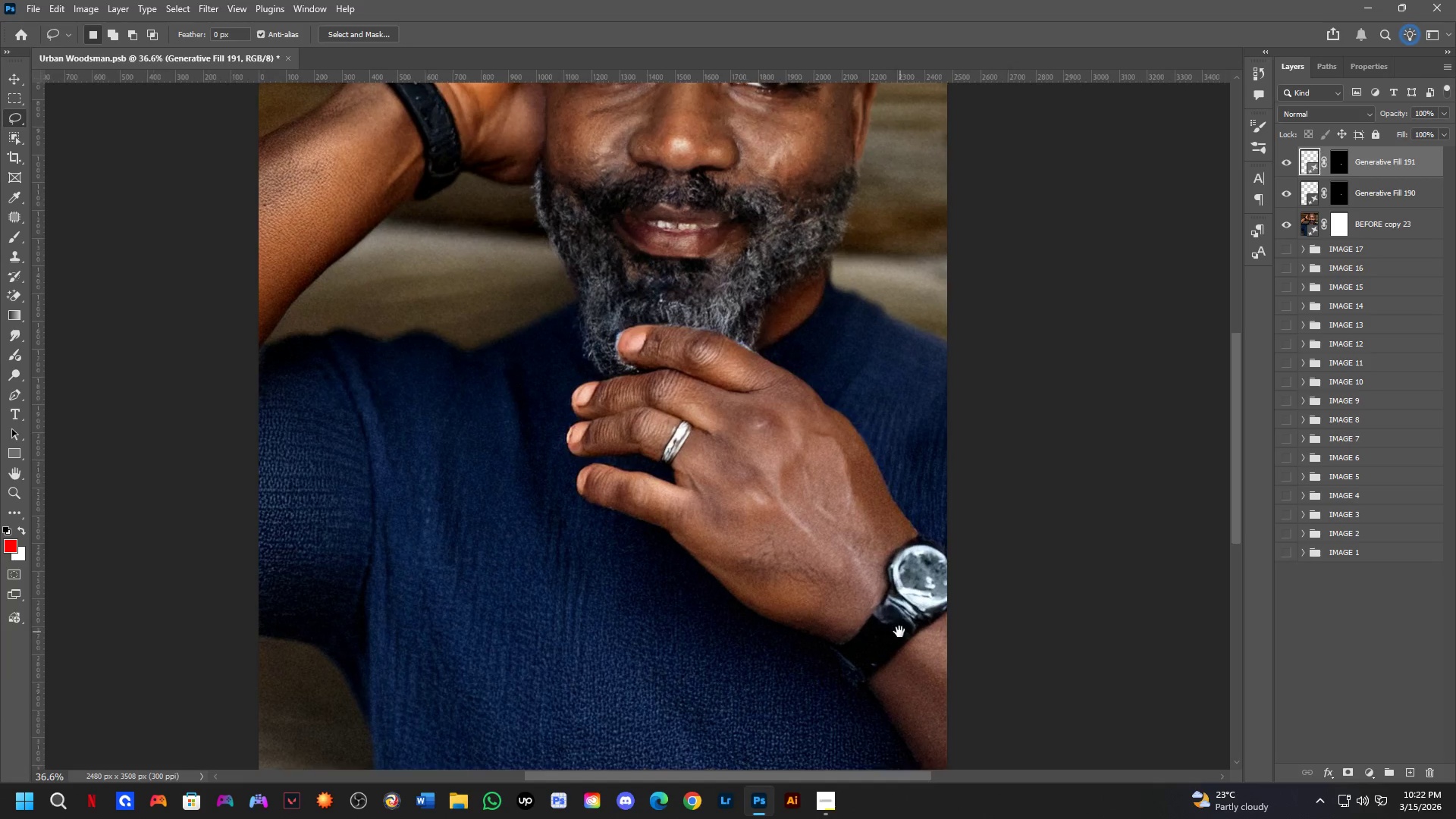 
left_click_drag(start_coordinate=[874, 579], to_coordinate=[878, 563])
 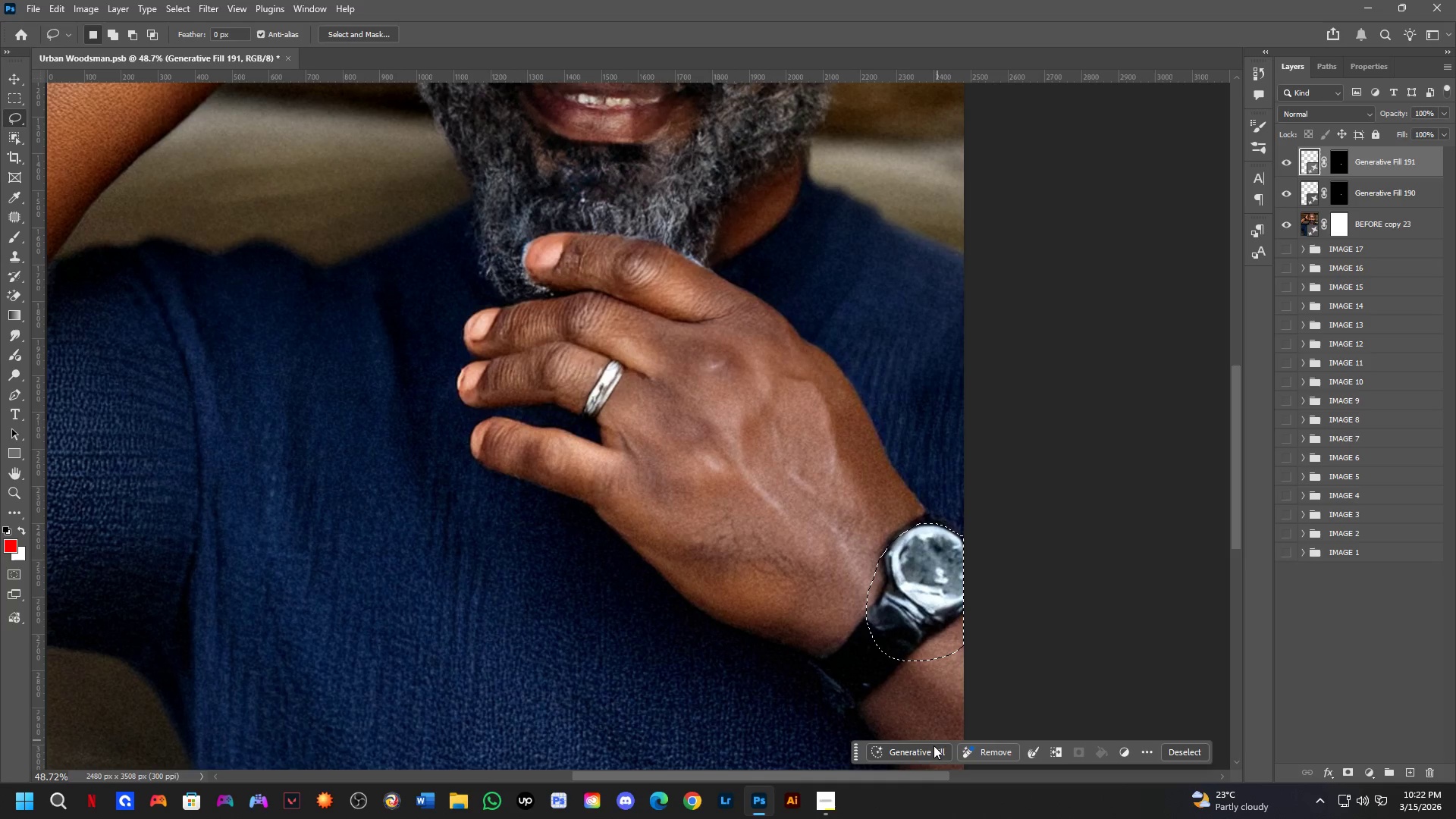 
scroll: coordinate [877, 596], scroll_direction: up, amount: 3.0
 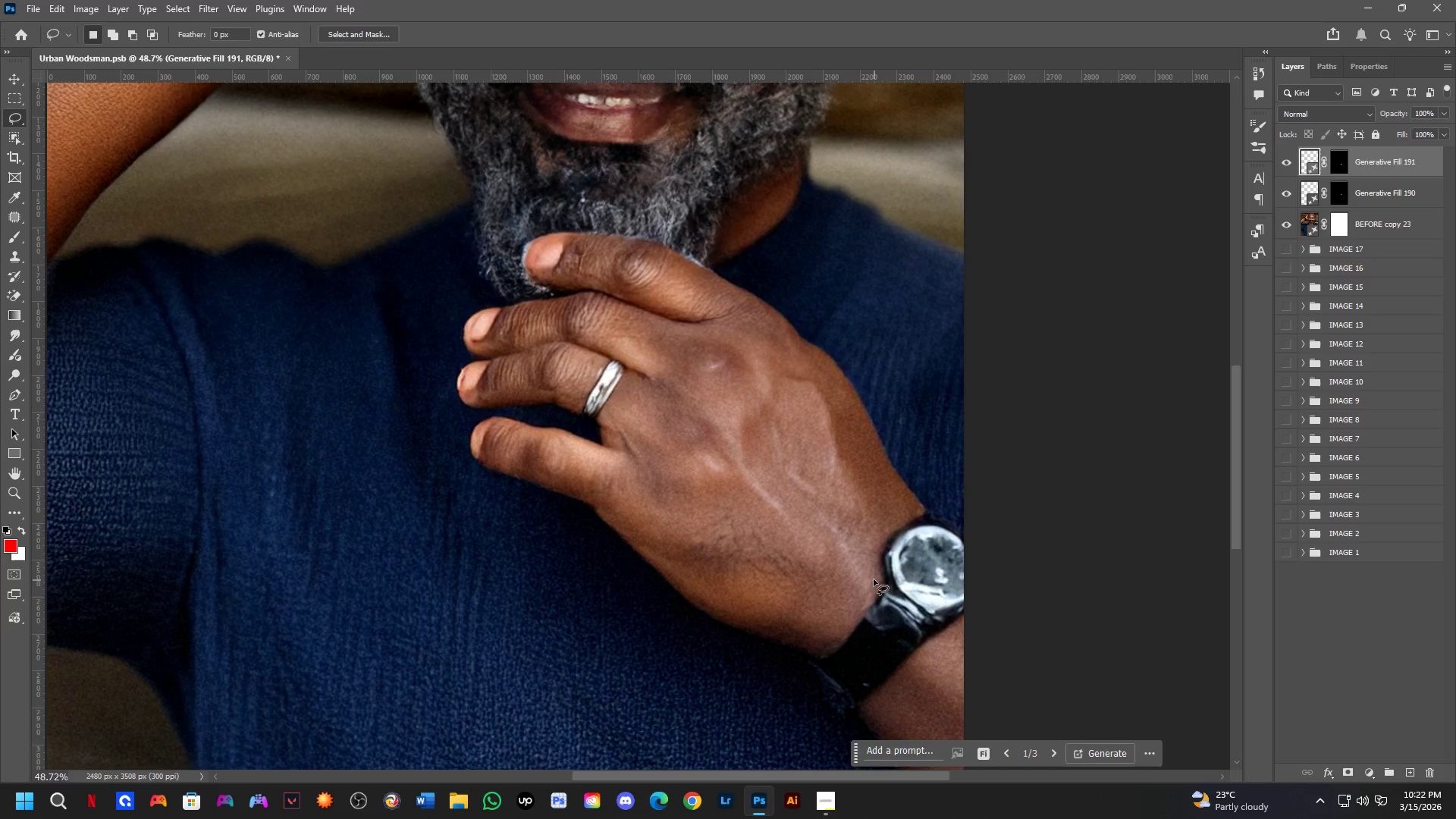 
left_click([923, 753])
 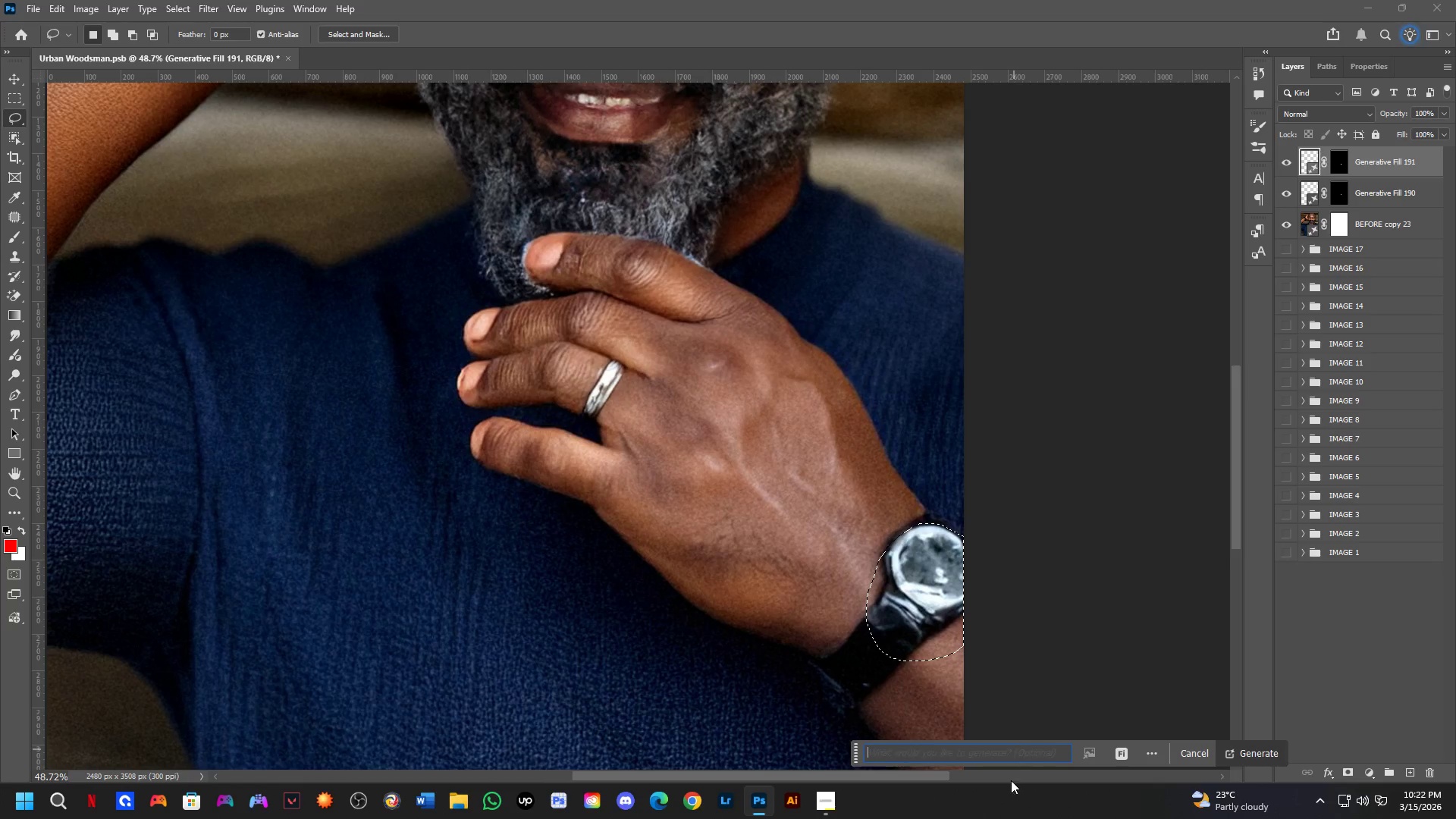 
type(watch)
 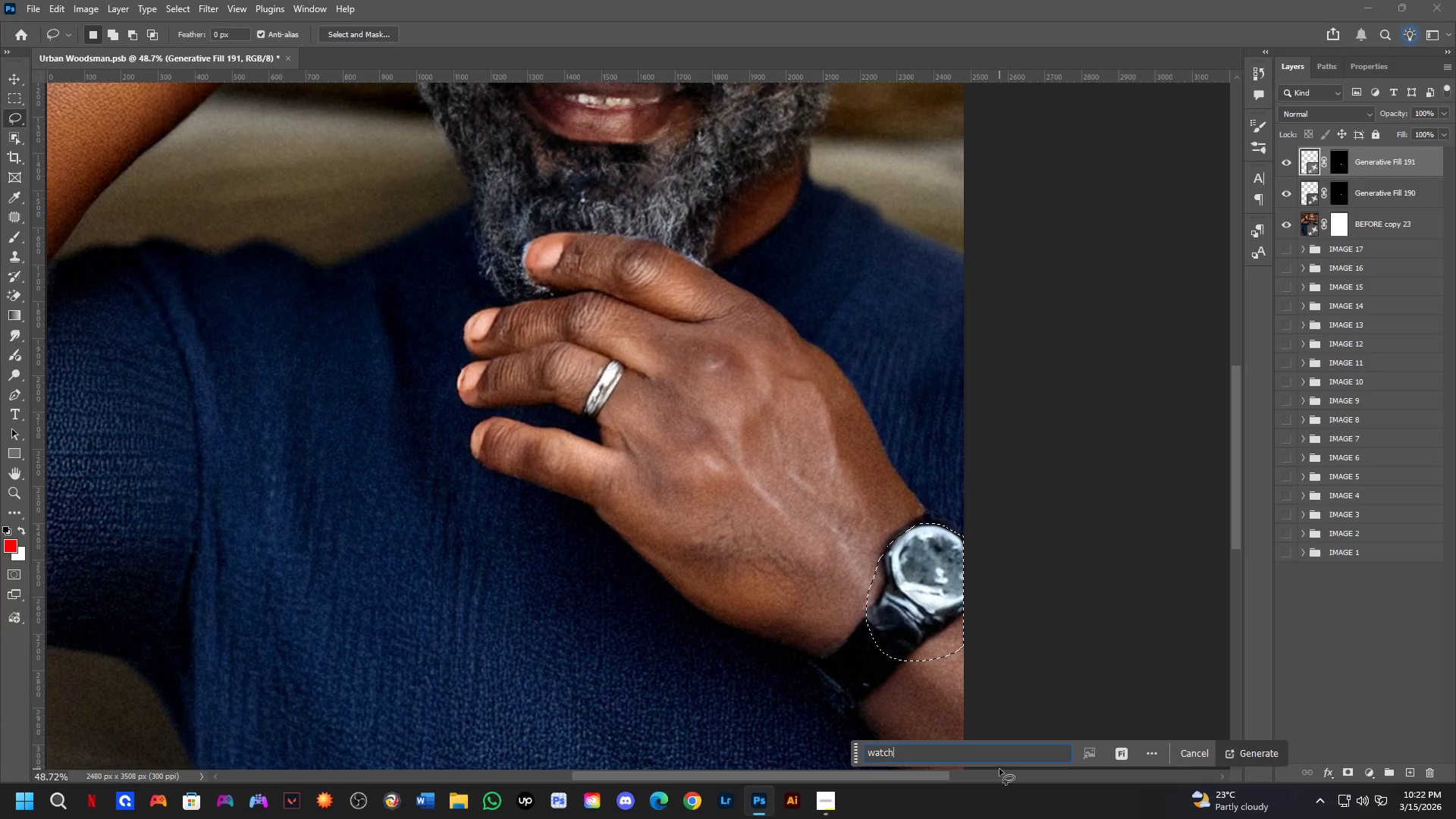 
key(Enter)
 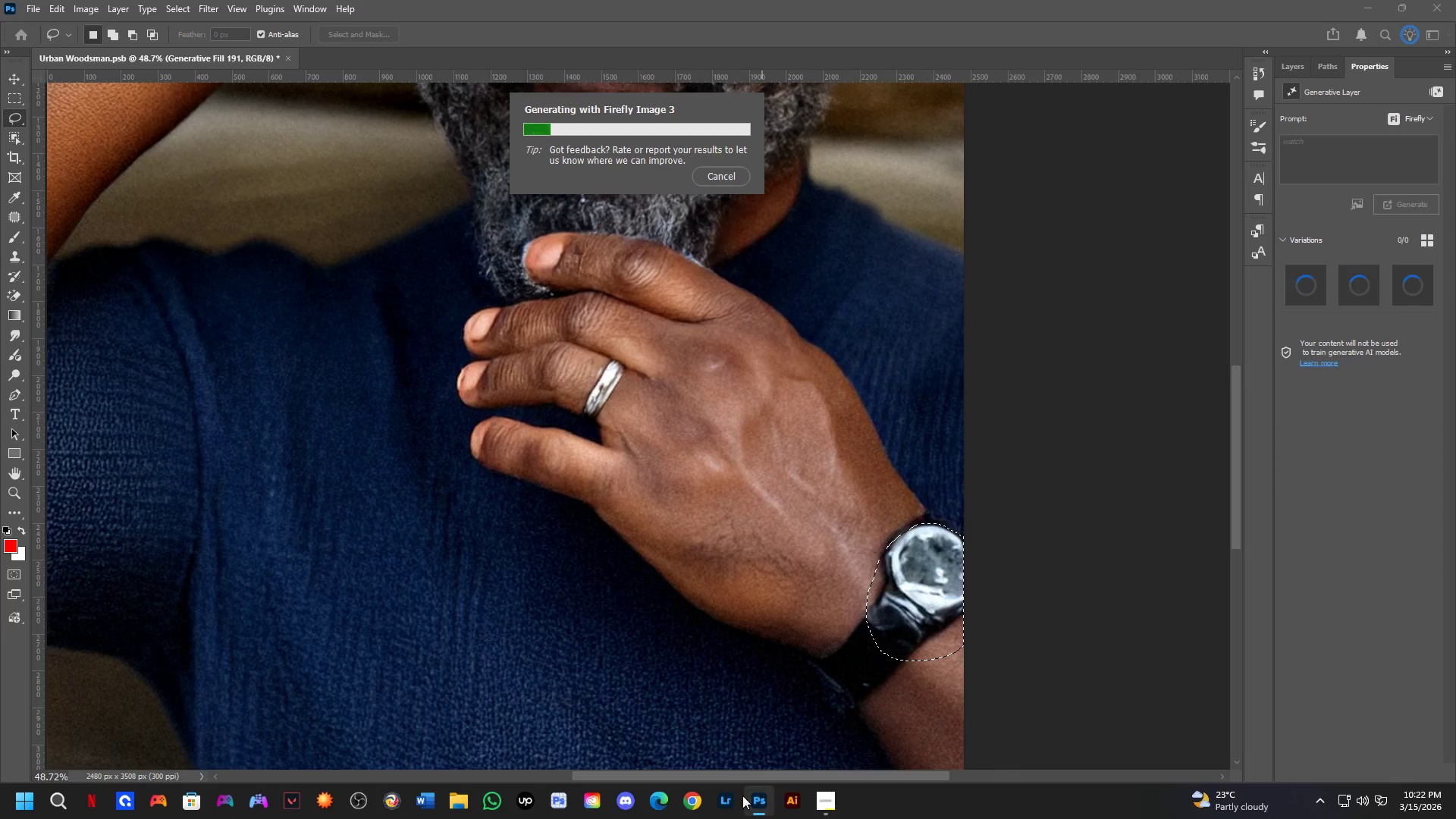 
left_click([700, 802])
 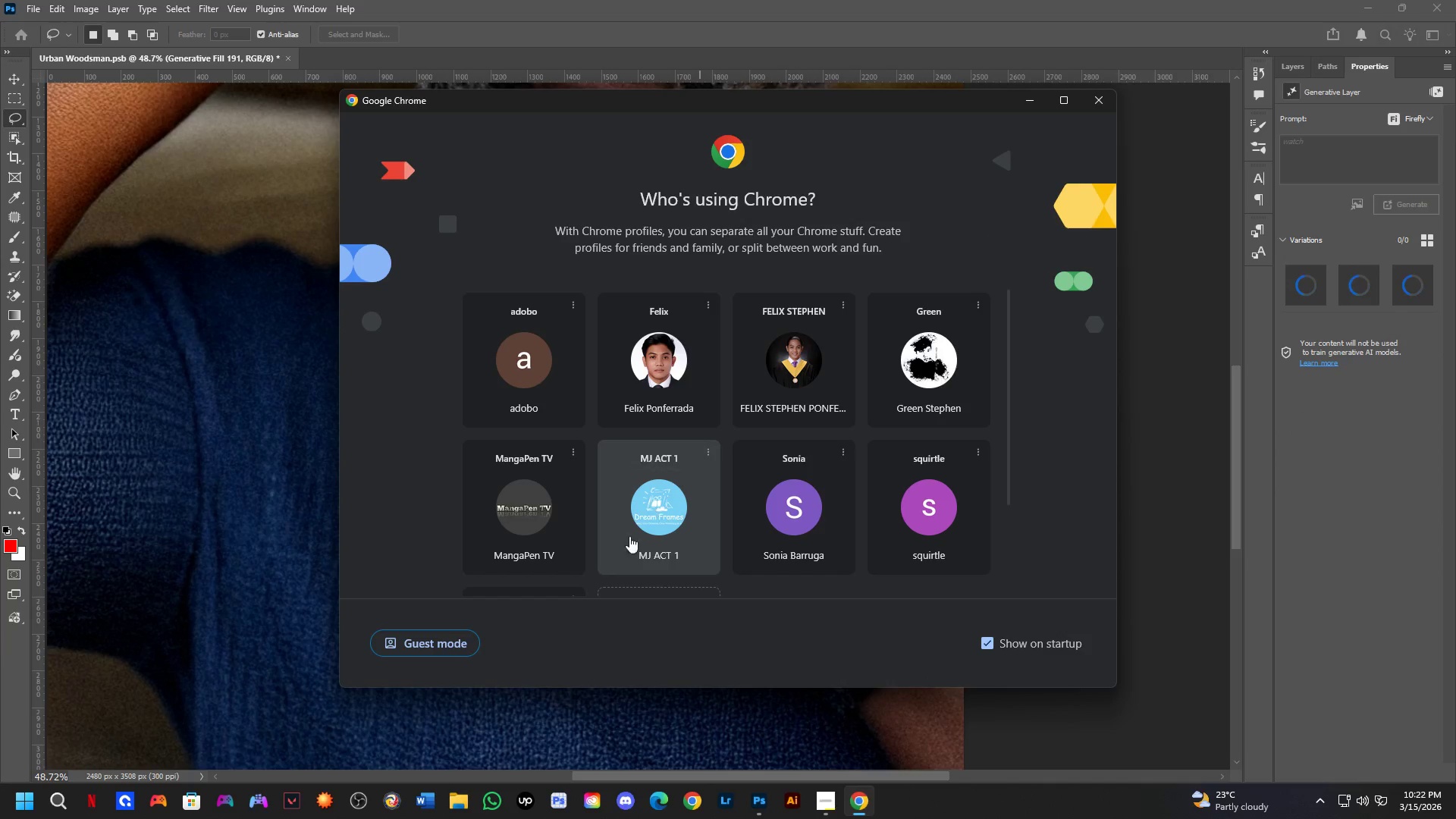 
left_click([503, 367])
 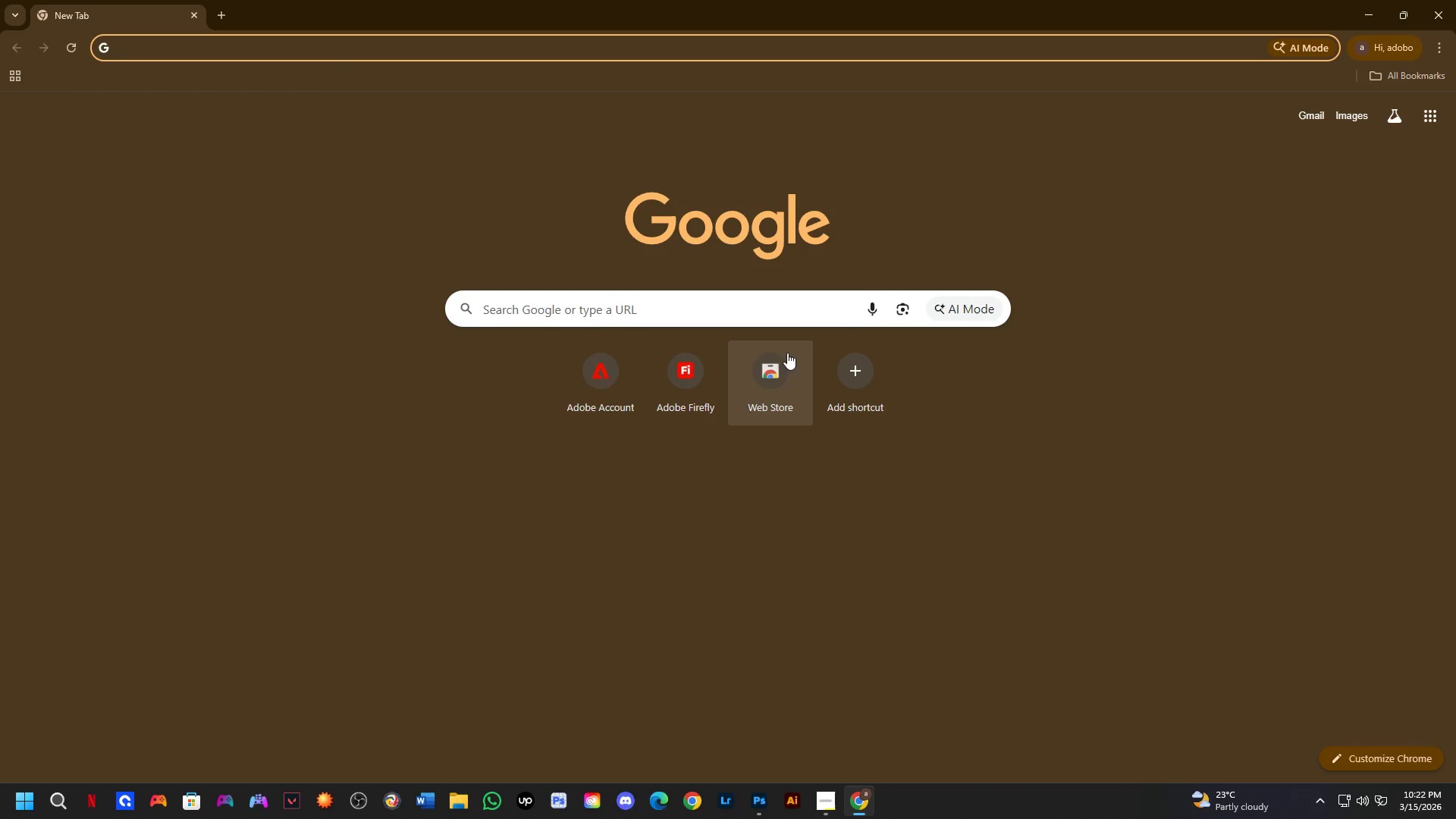 
left_click([595, 372])
 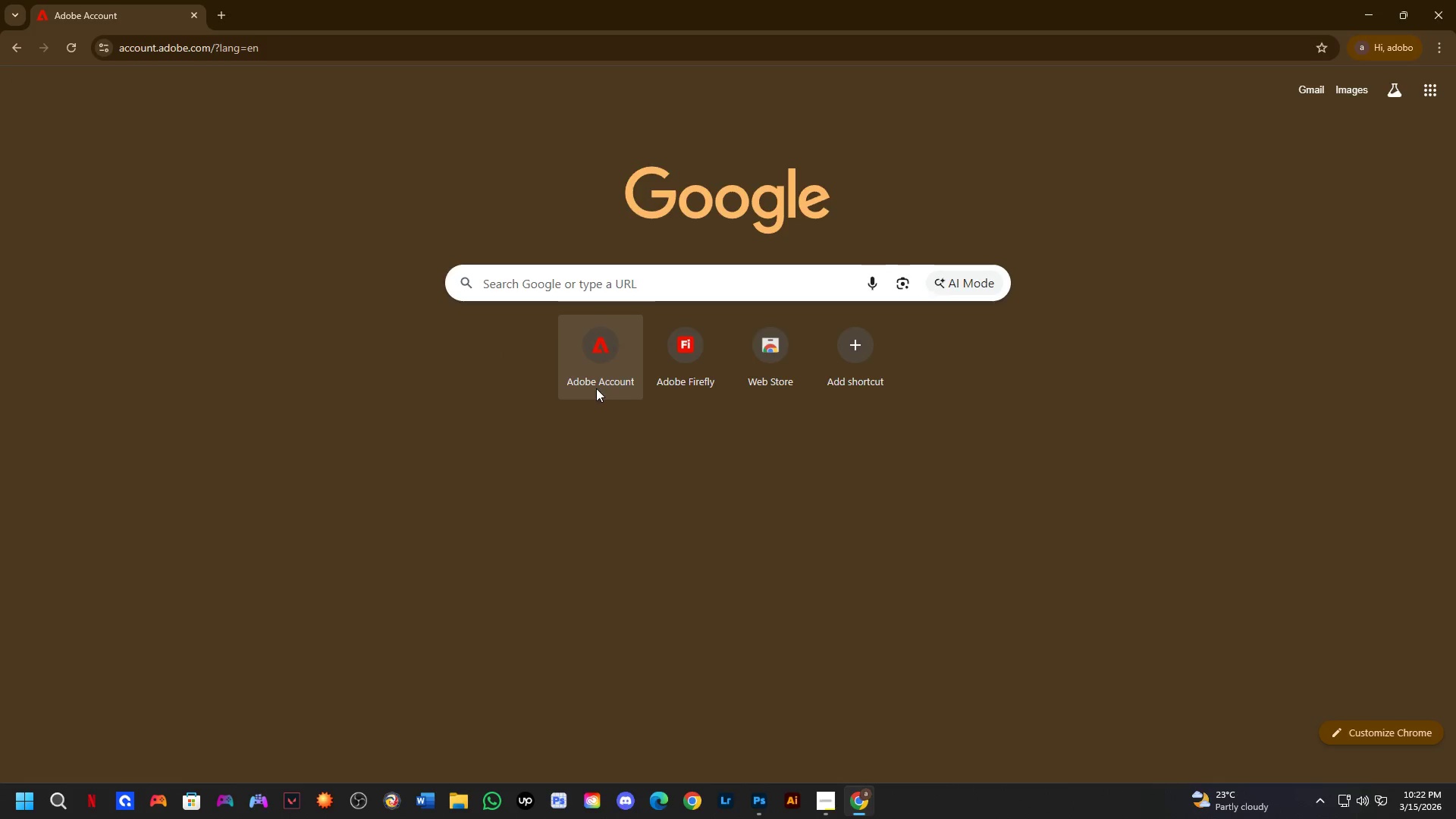 
key(Alt+AltLeft)
 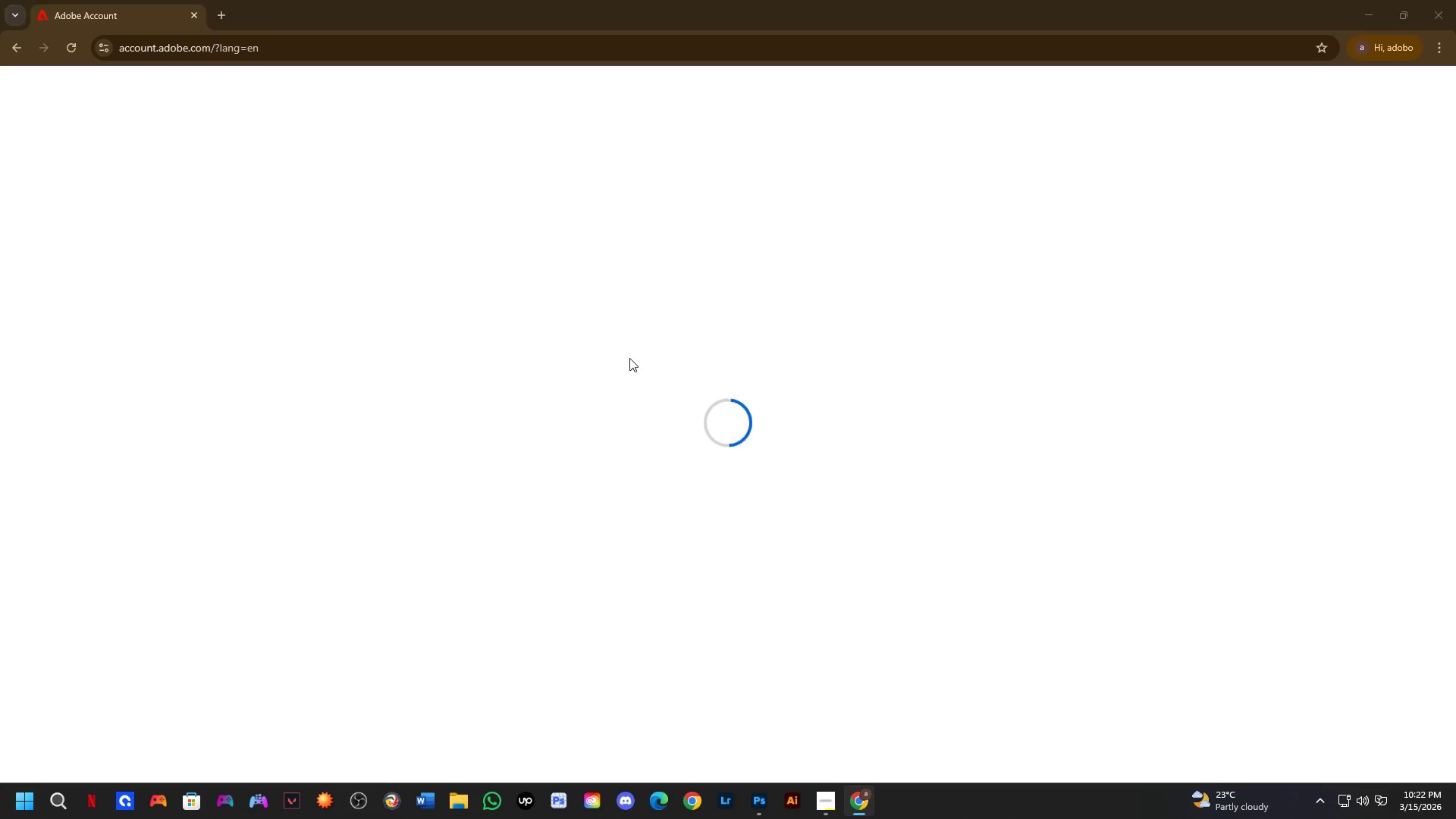 
key(Alt+Tab)
 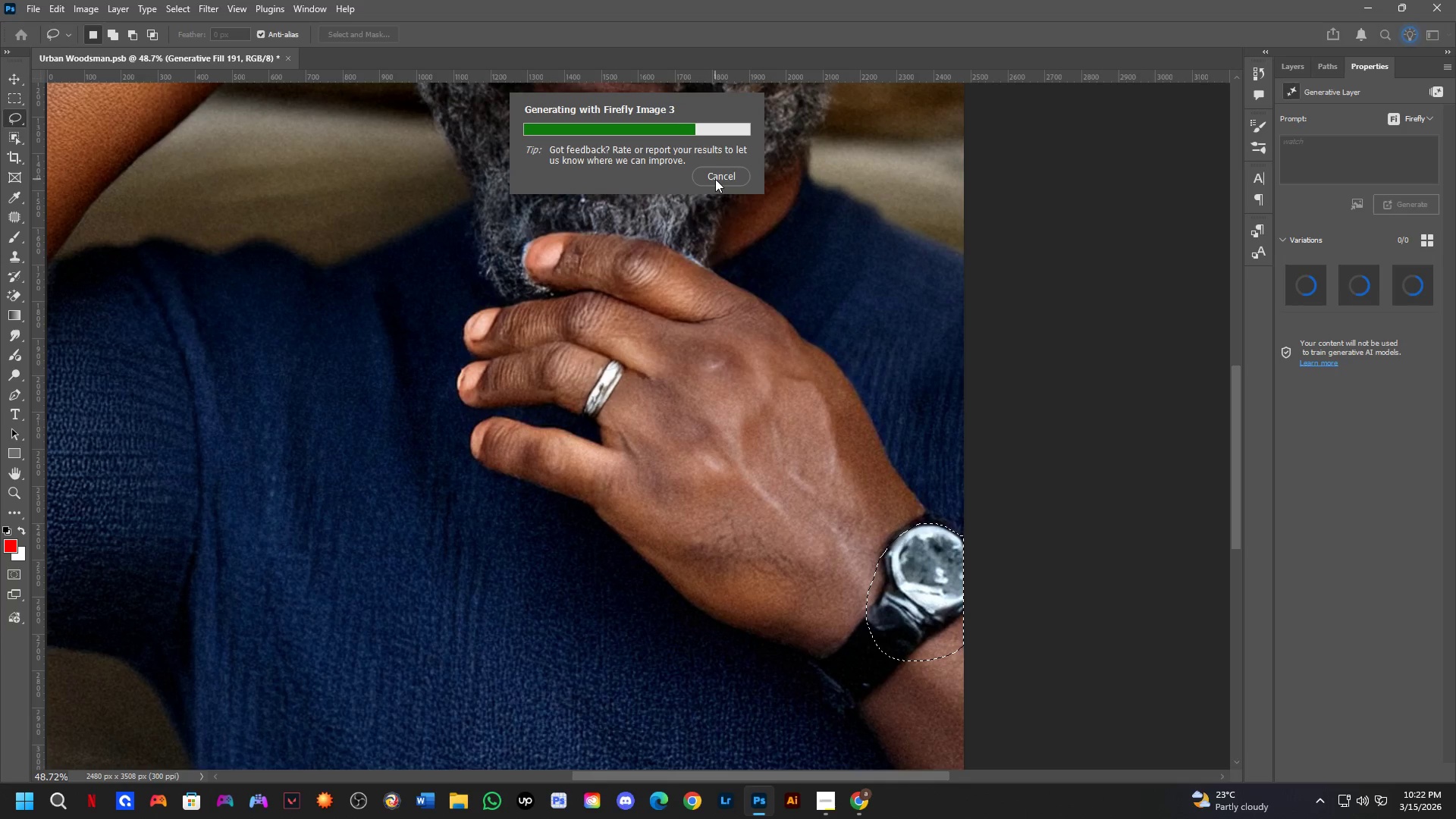 
wait(8.77)
 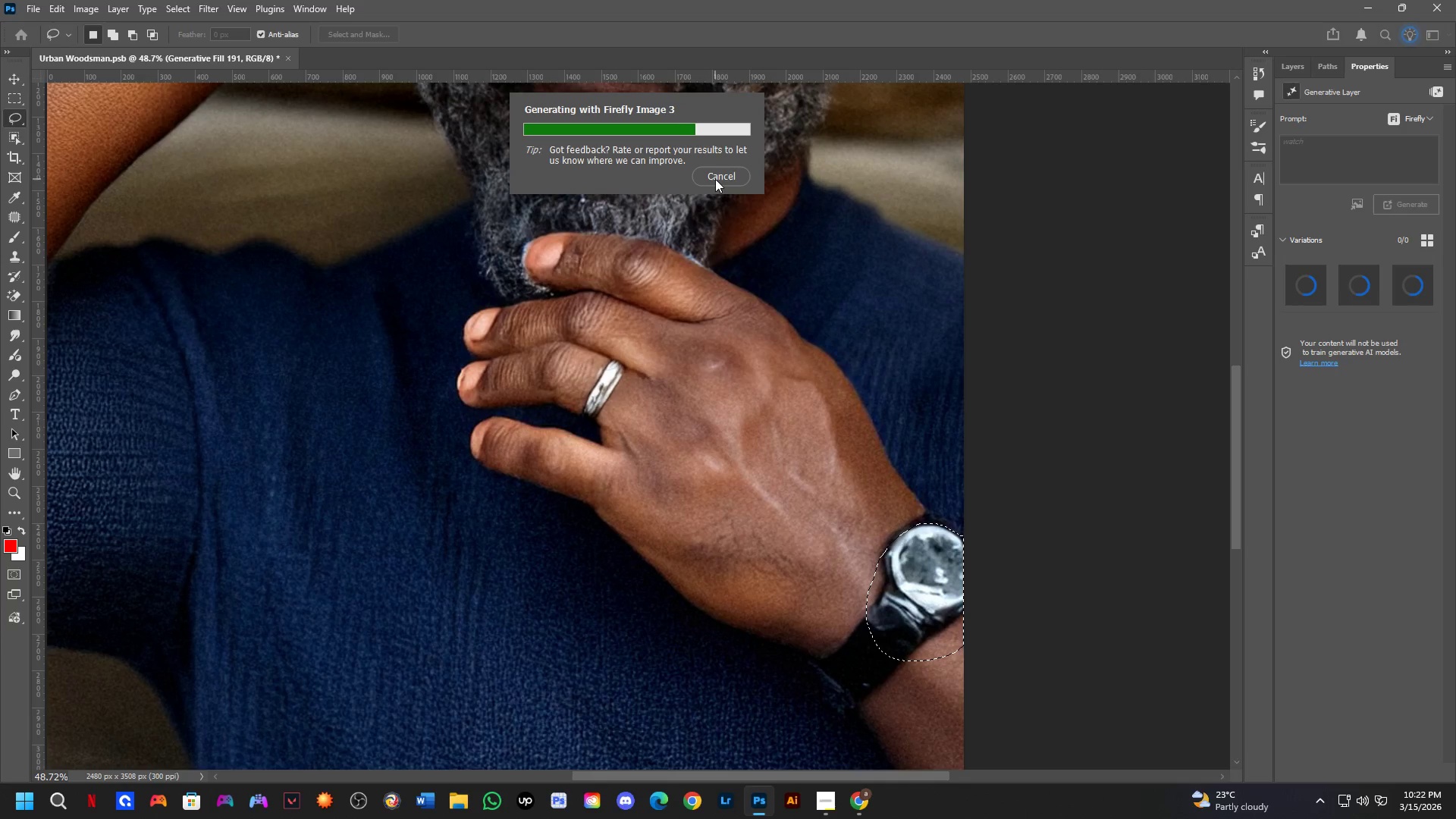 
key(Shift+ShiftLeft)
 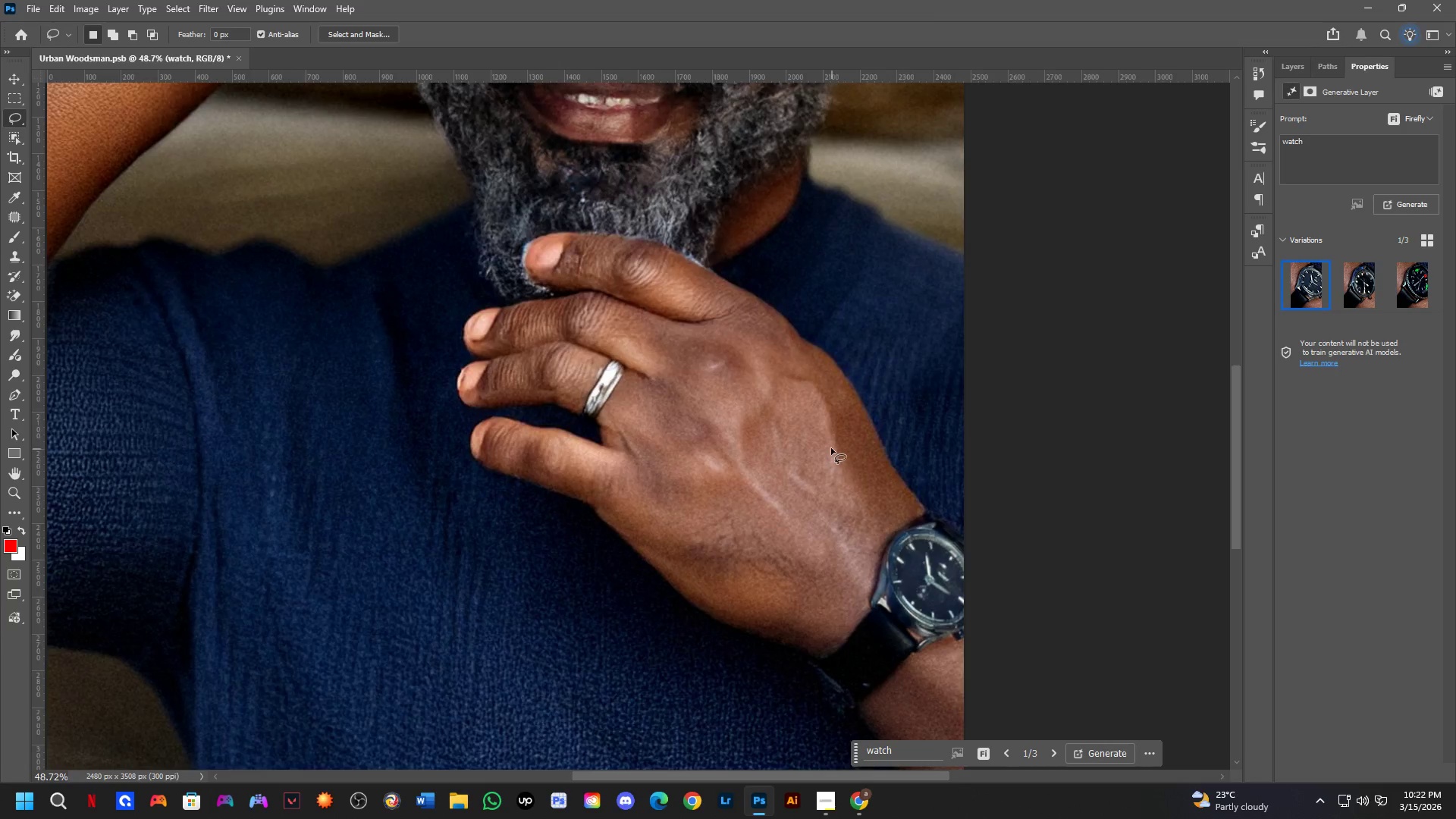 
key(Alt+AltLeft)
 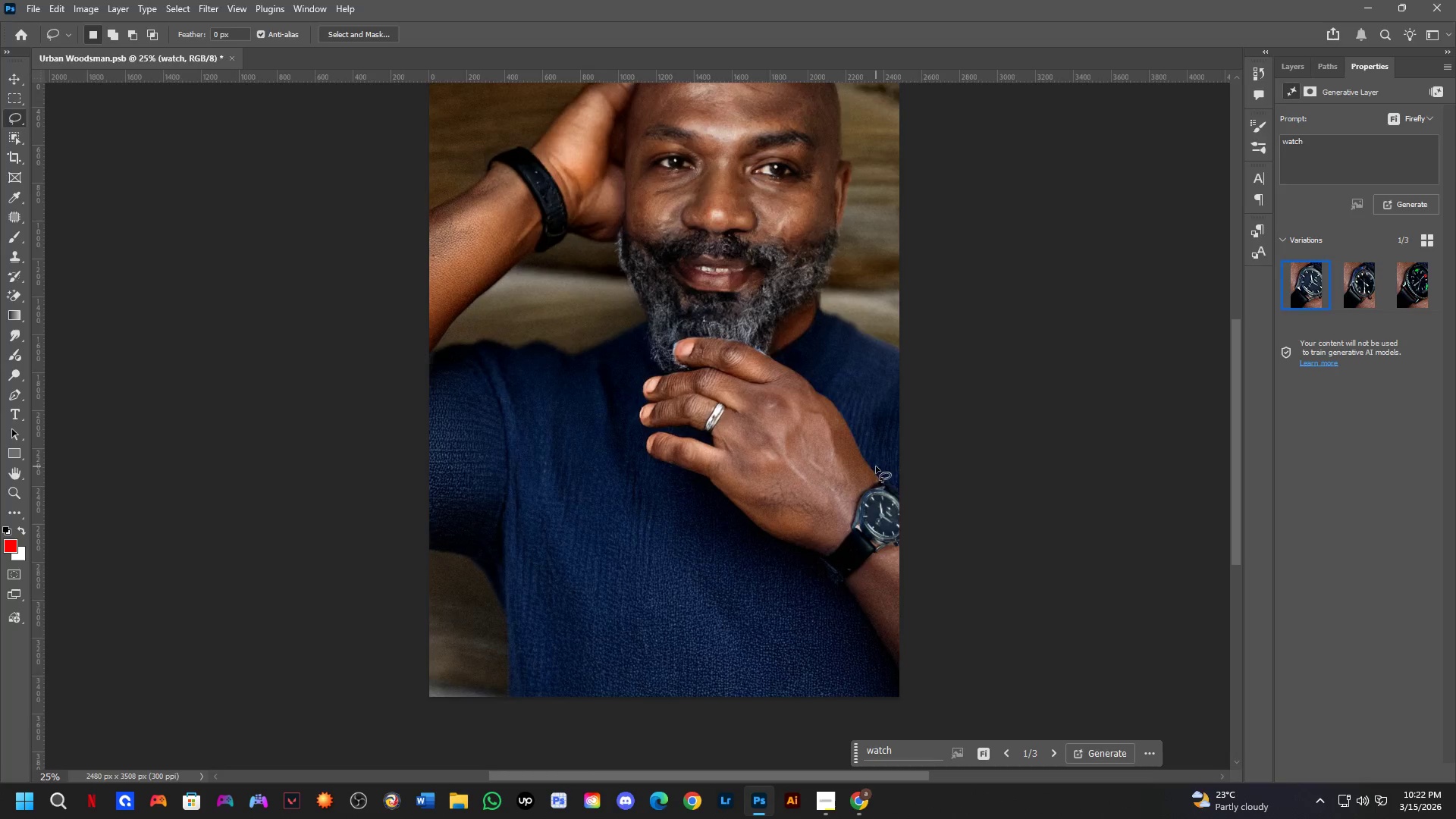 
key(Alt+Tab)
 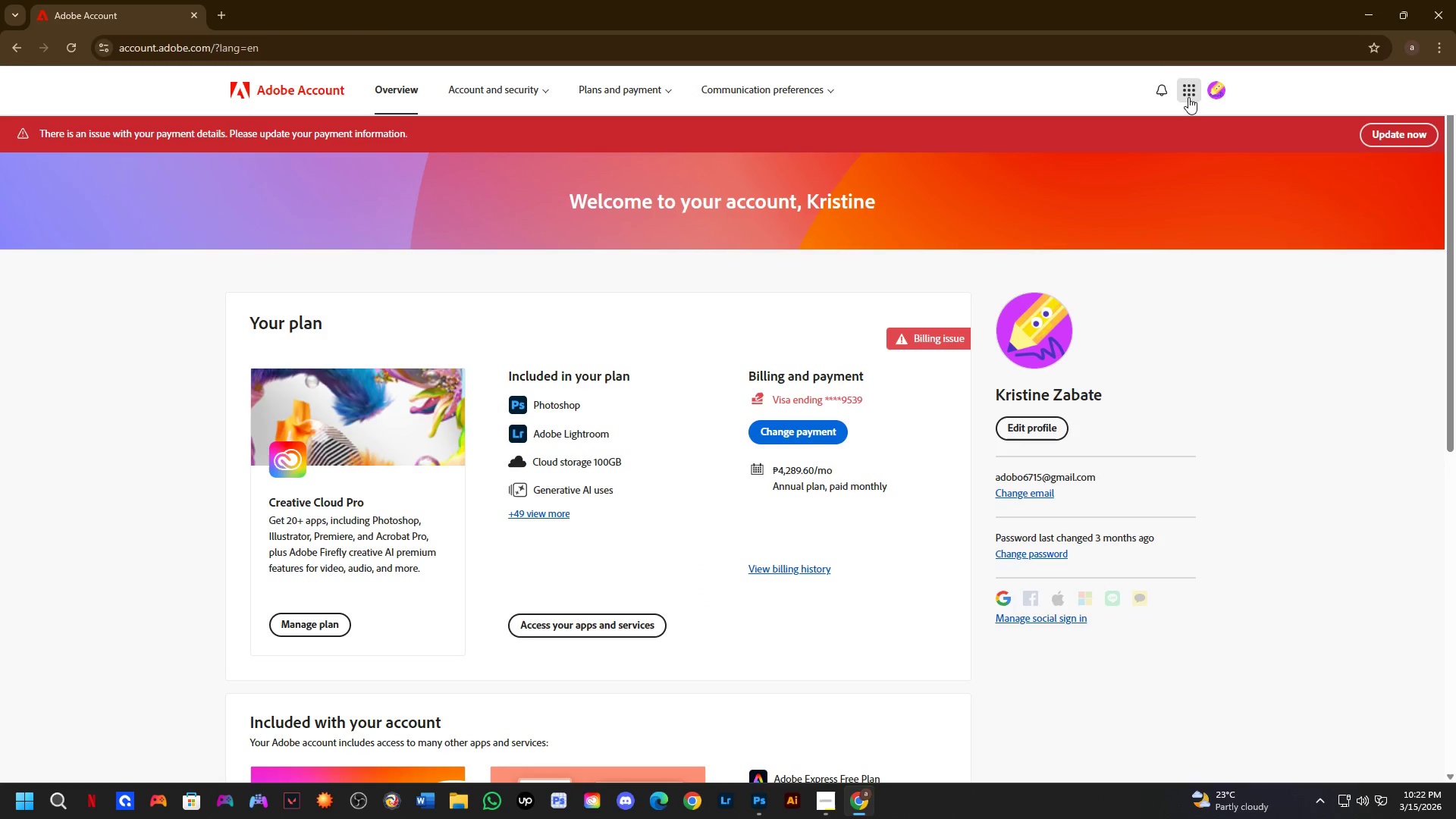 
scroll: coordinate [831, 447], scroll_direction: down, amount: 2.0
 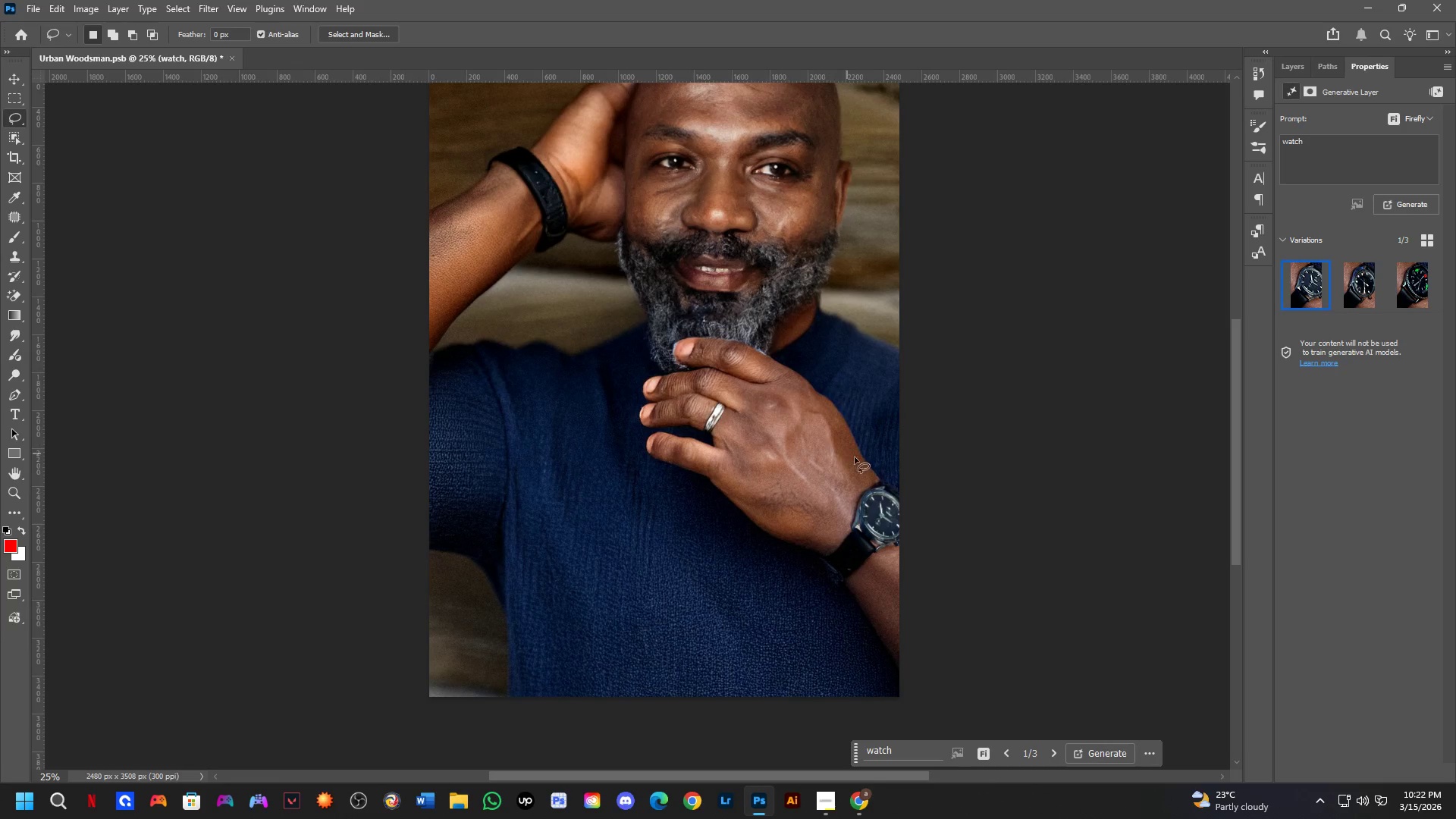 
left_click([1214, 85])
 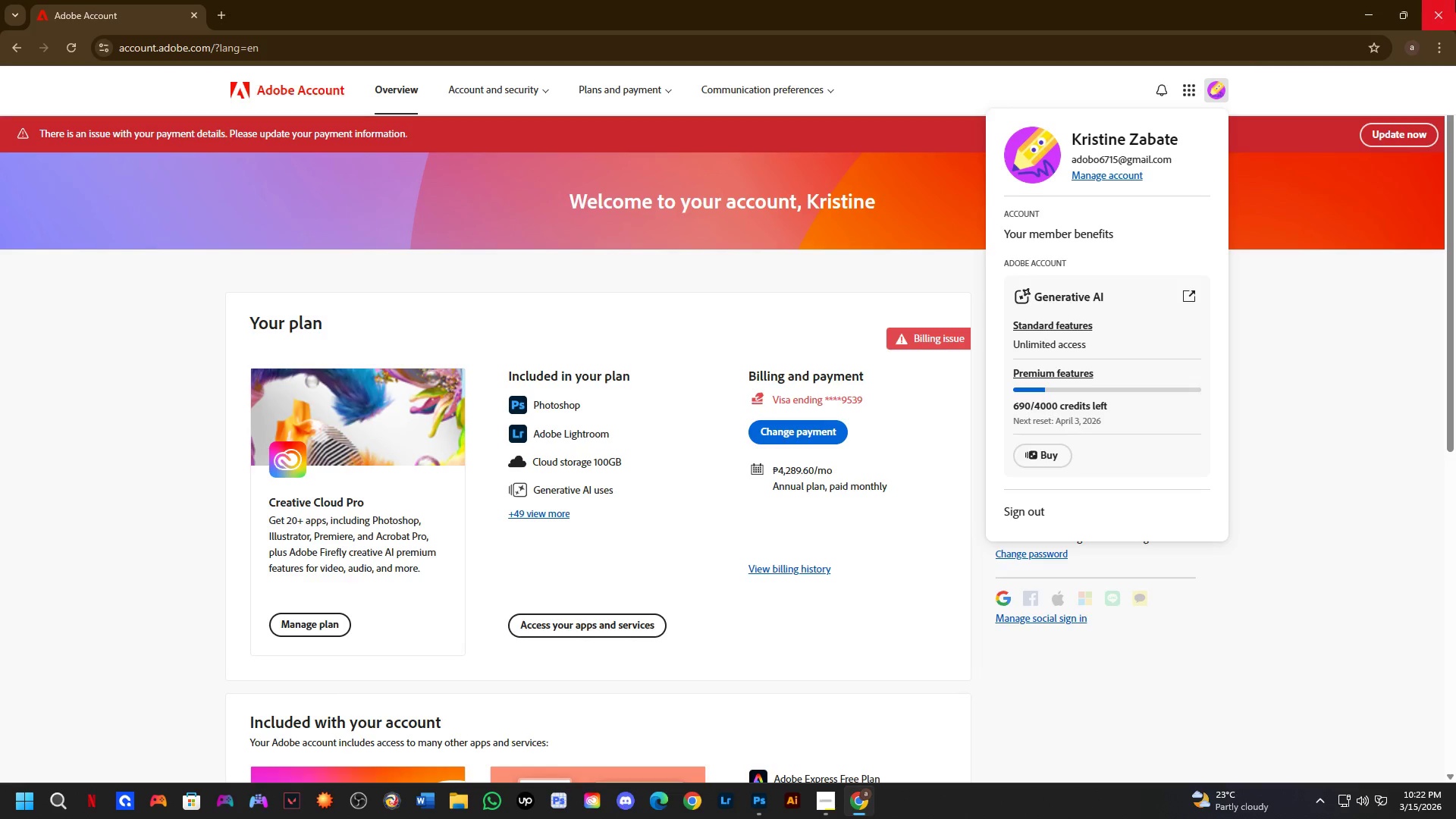 
left_click([1455, 0])
 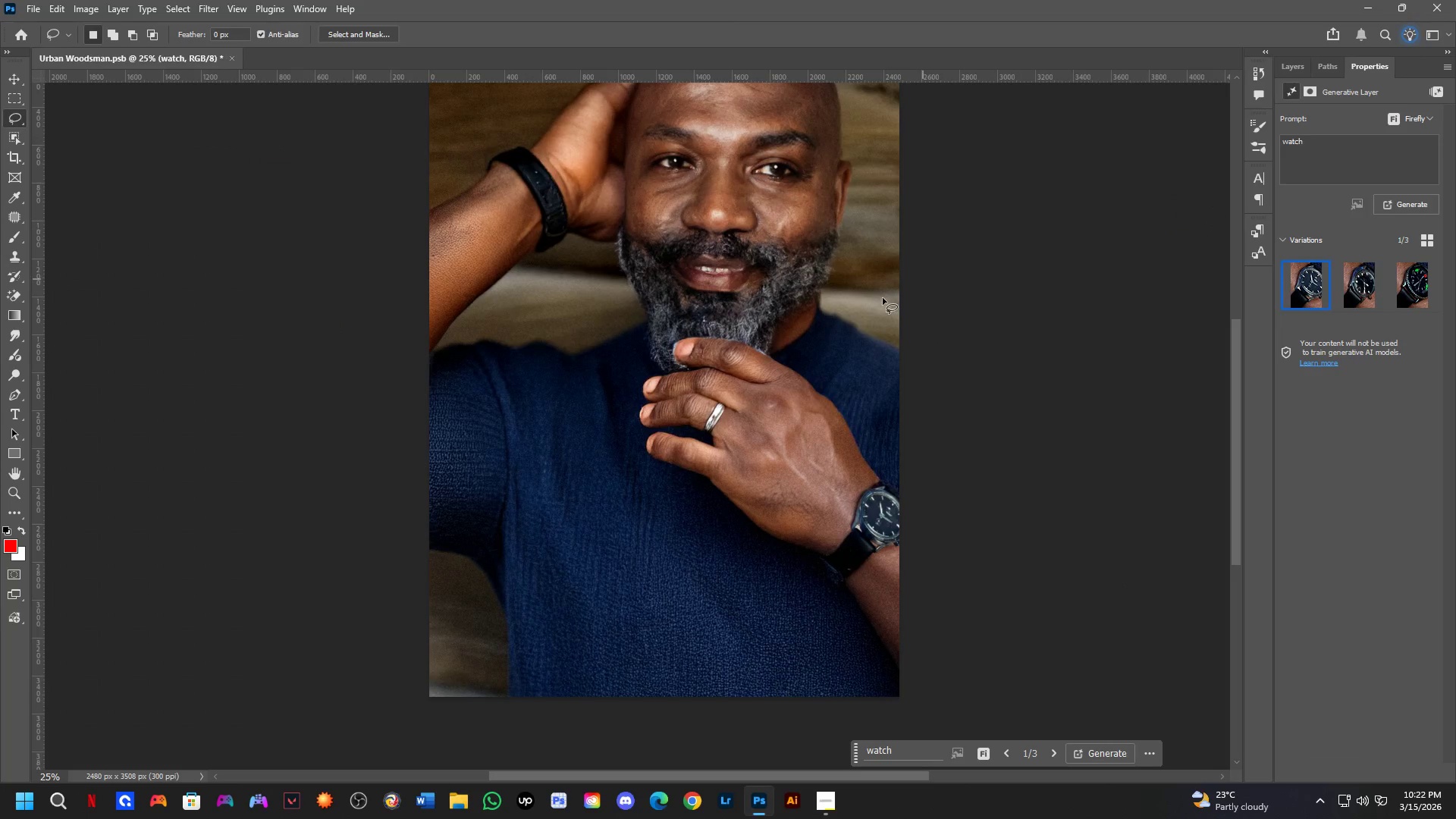 
key(Shift+ShiftLeft)
 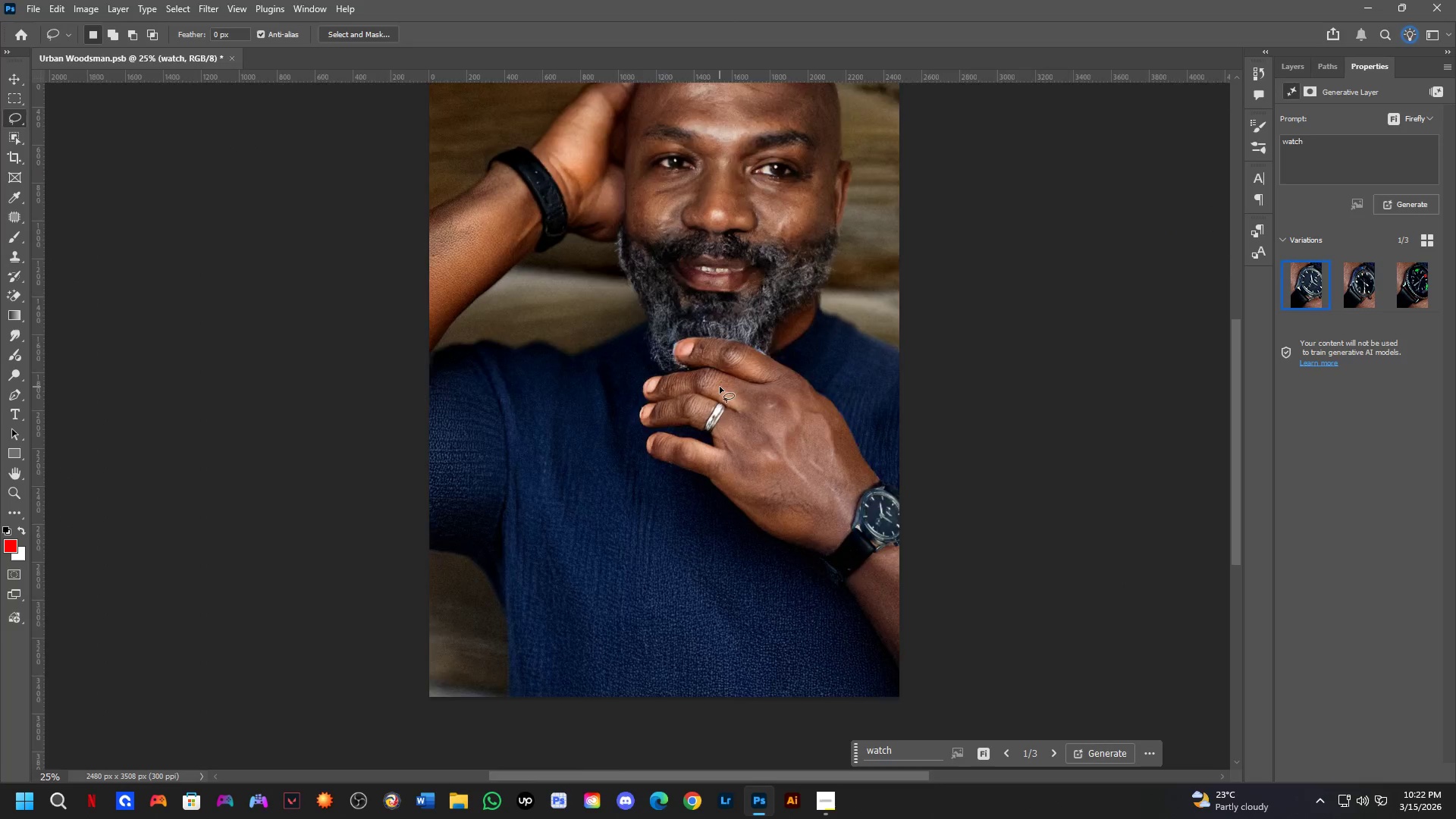 
hold_key(key=Space, duration=0.59)
 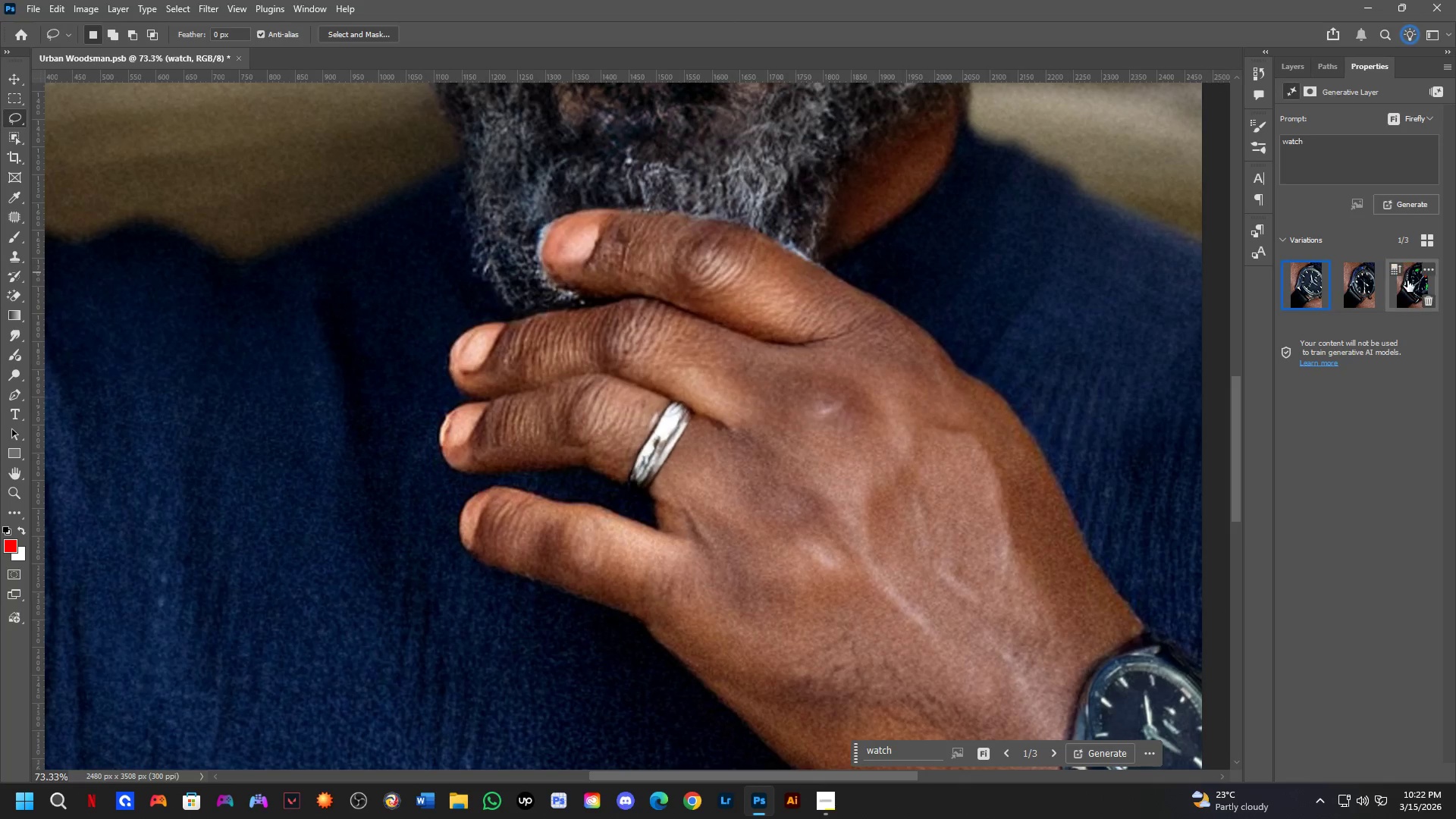 
scroll: coordinate [715, 394], scroll_direction: up, amount: 4.0
 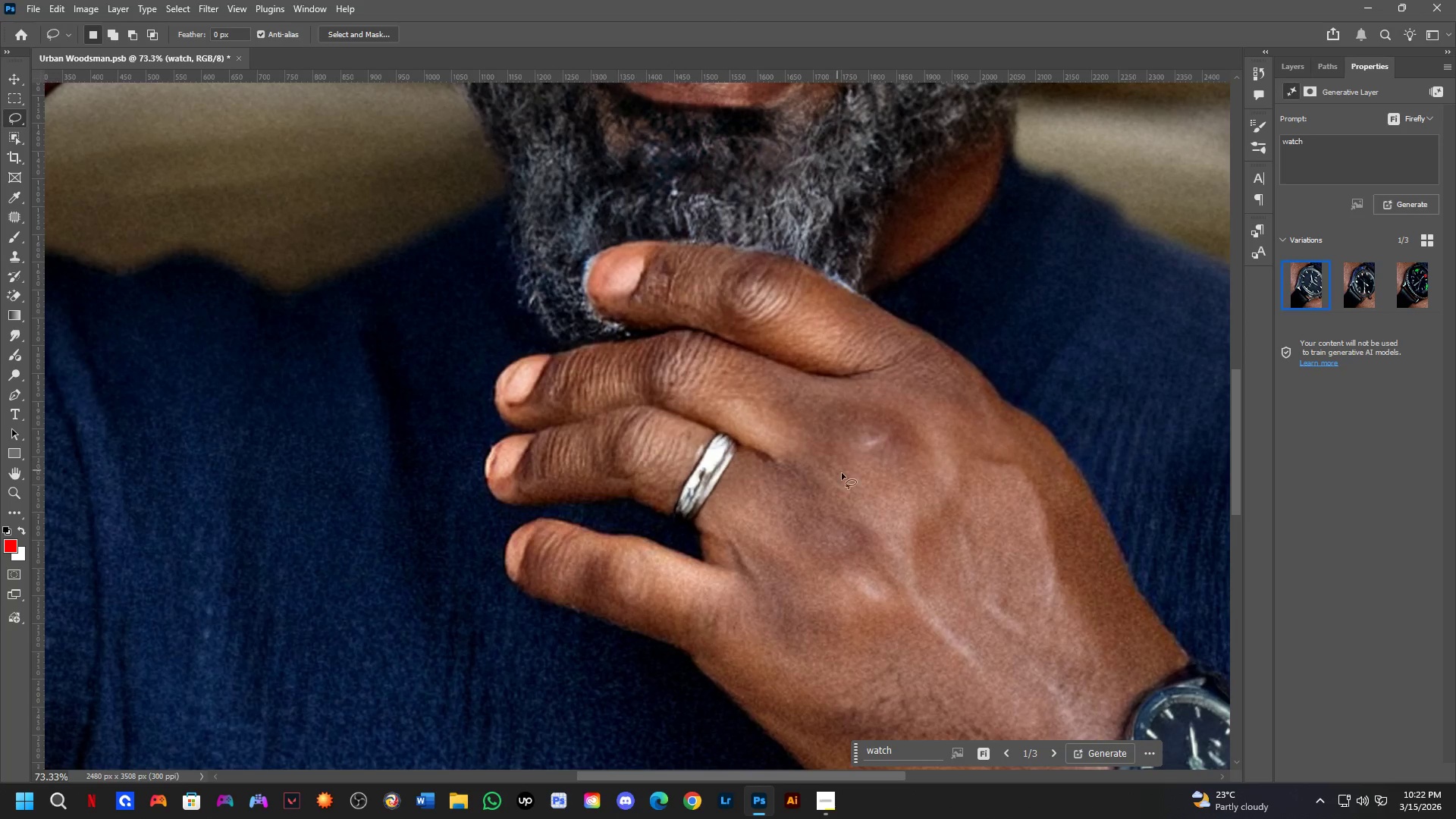 
left_click_drag(start_coordinate=[843, 468], to_coordinate=[797, 436])
 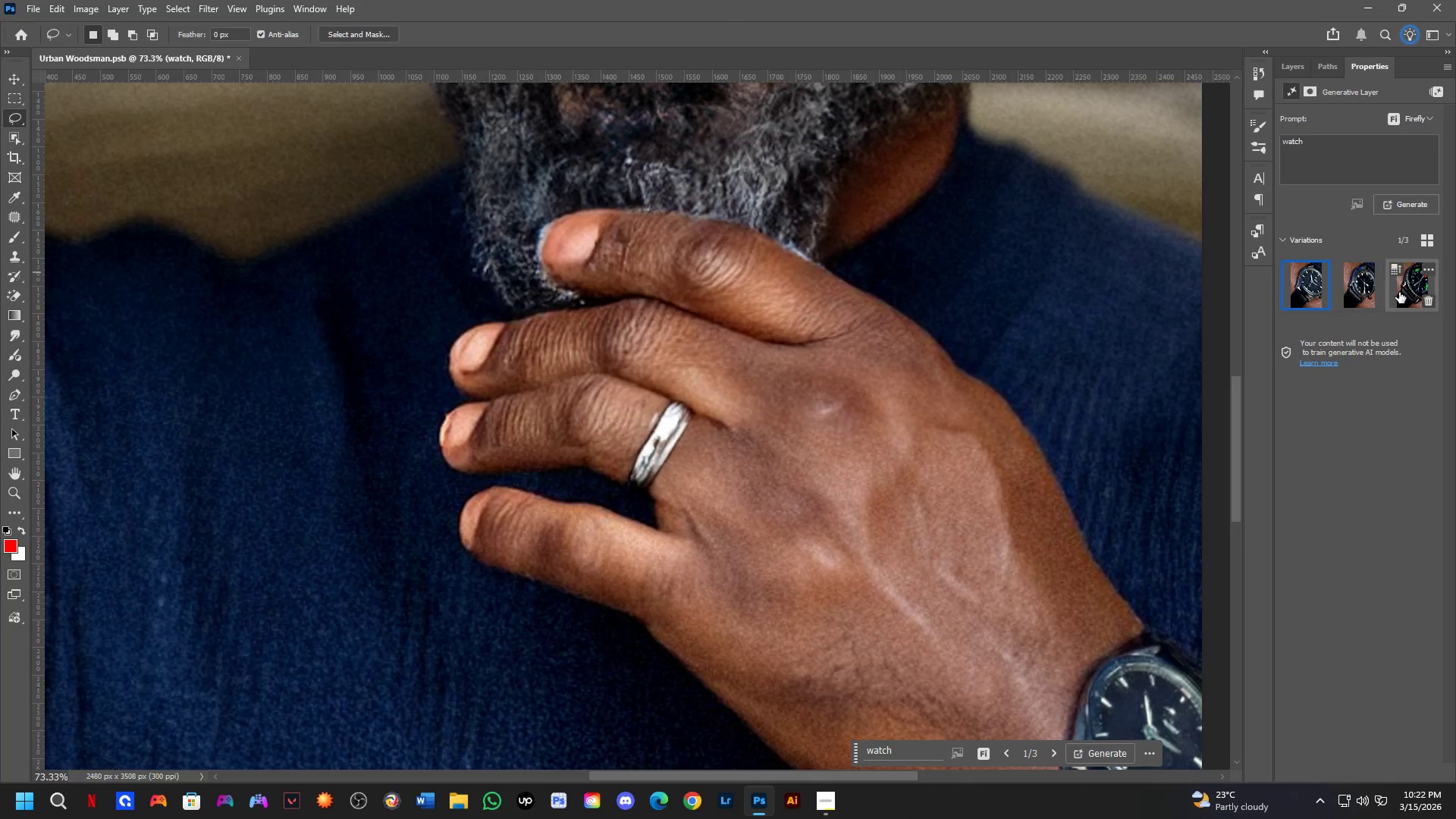 
left_click([1405, 292])
 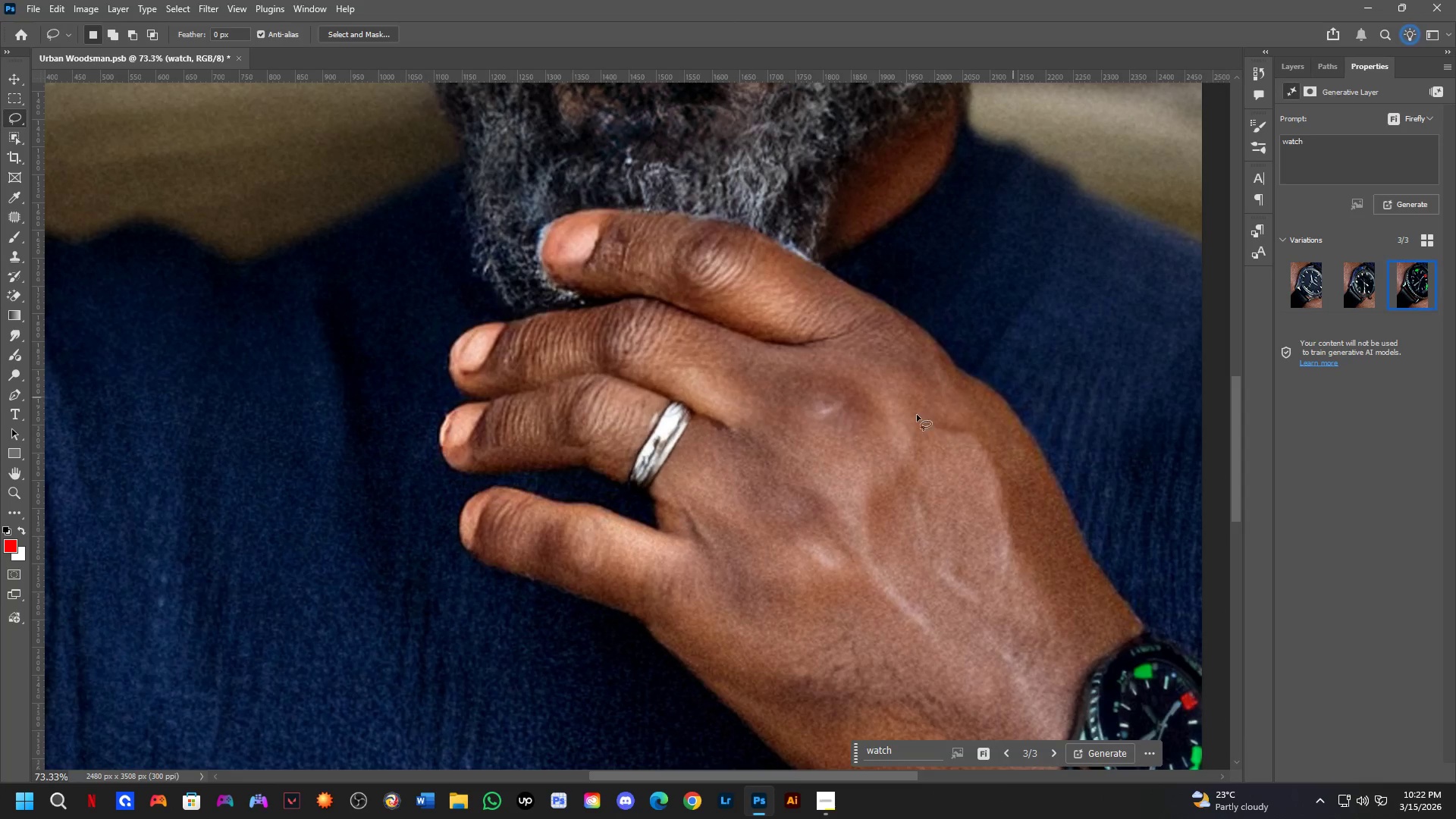 
hold_key(key=Space, duration=0.66)
 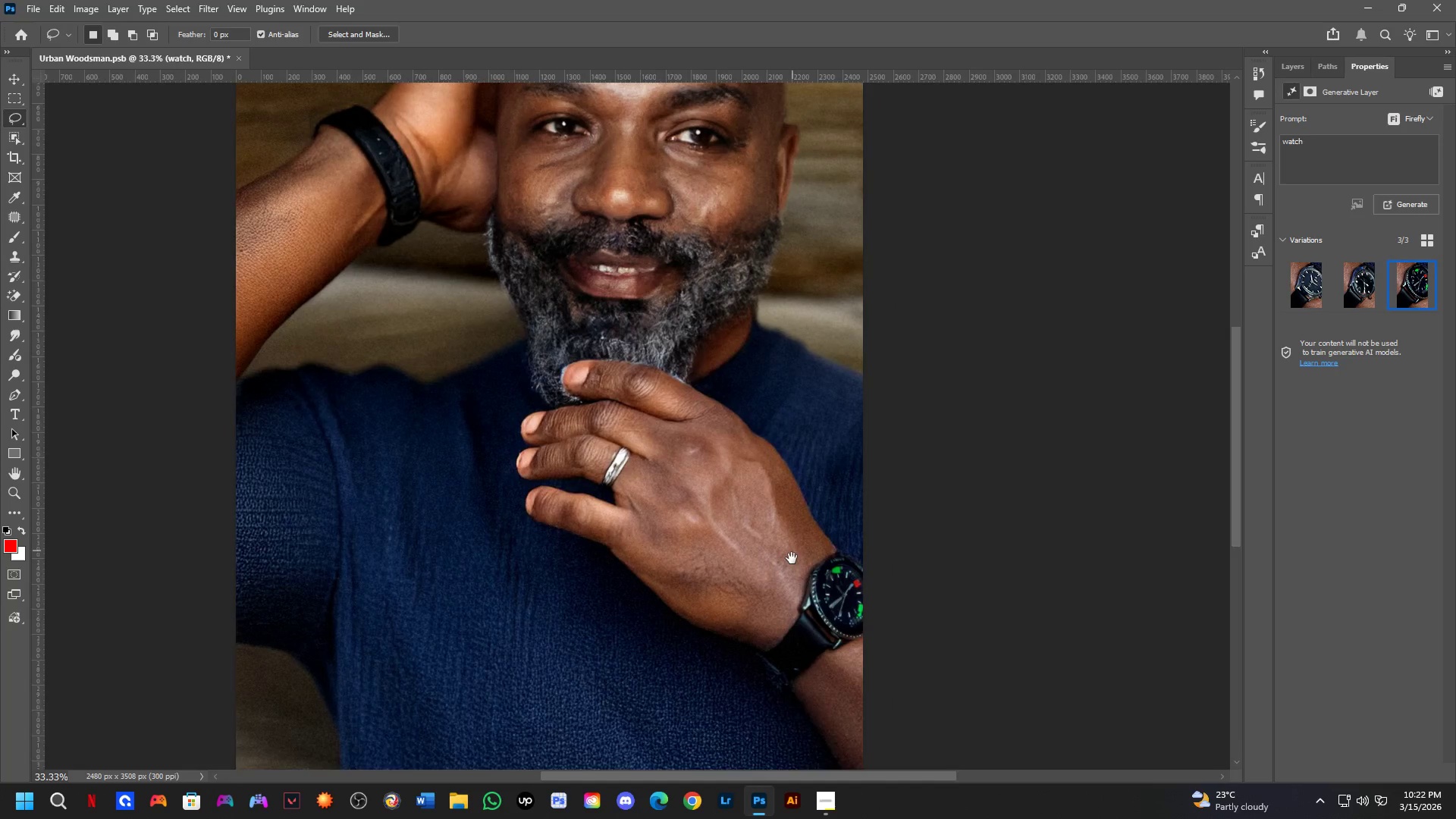 
left_click_drag(start_coordinate=[864, 432], to_coordinate=[739, 299])
 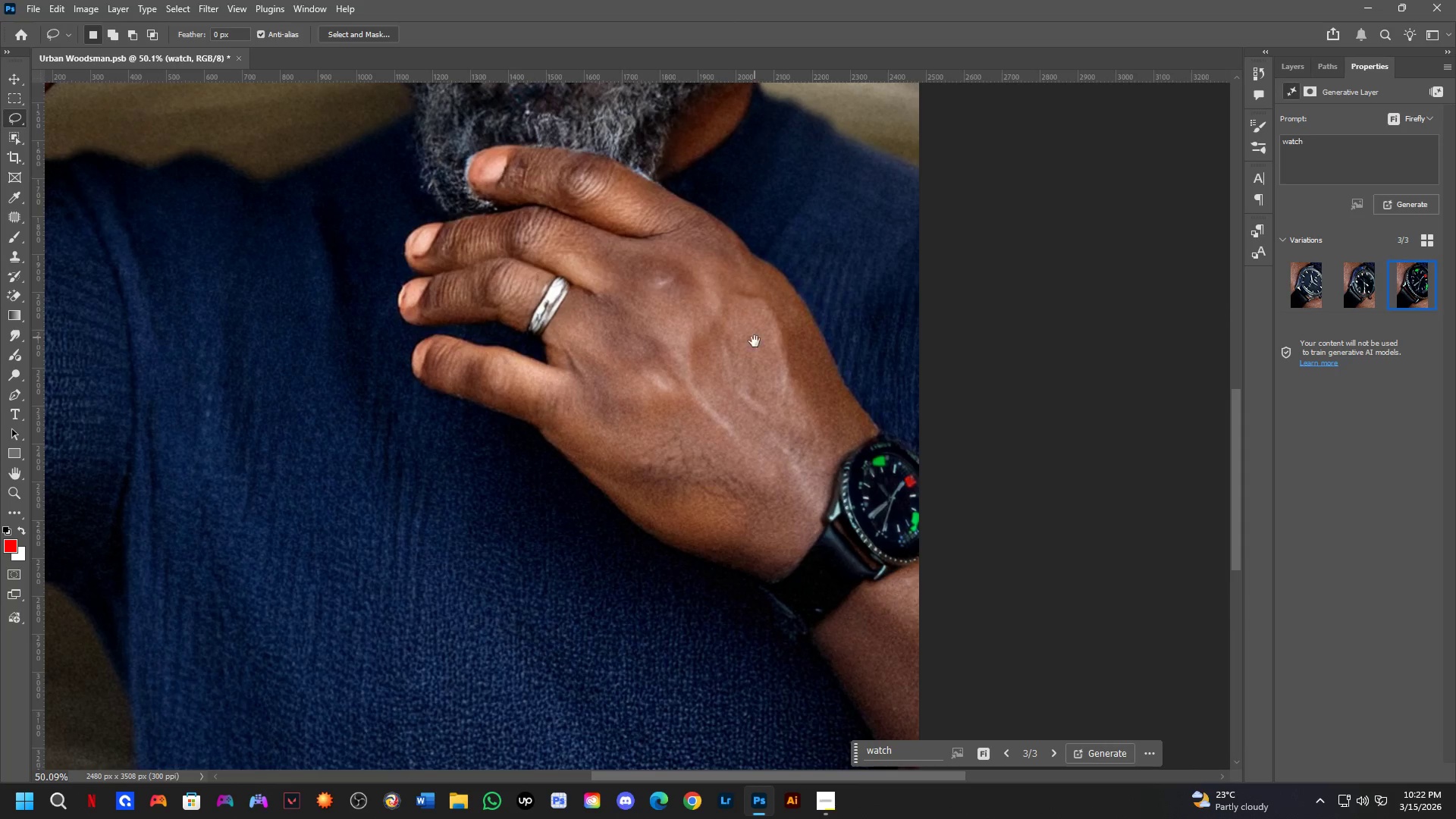 
scroll: coordinate [707, 428], scroll_direction: down, amount: 4.0
 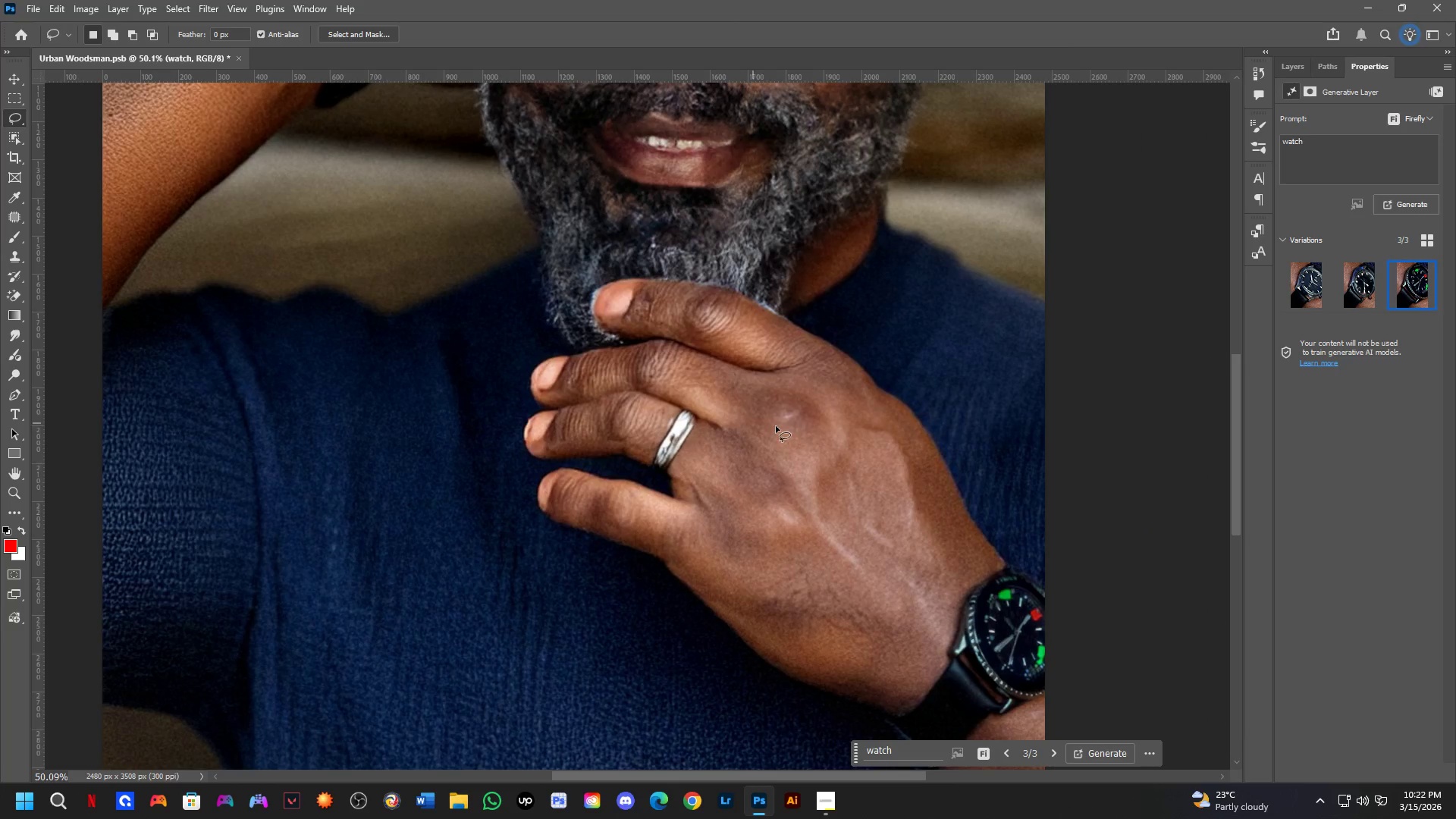 
key(Shift+ShiftLeft)
 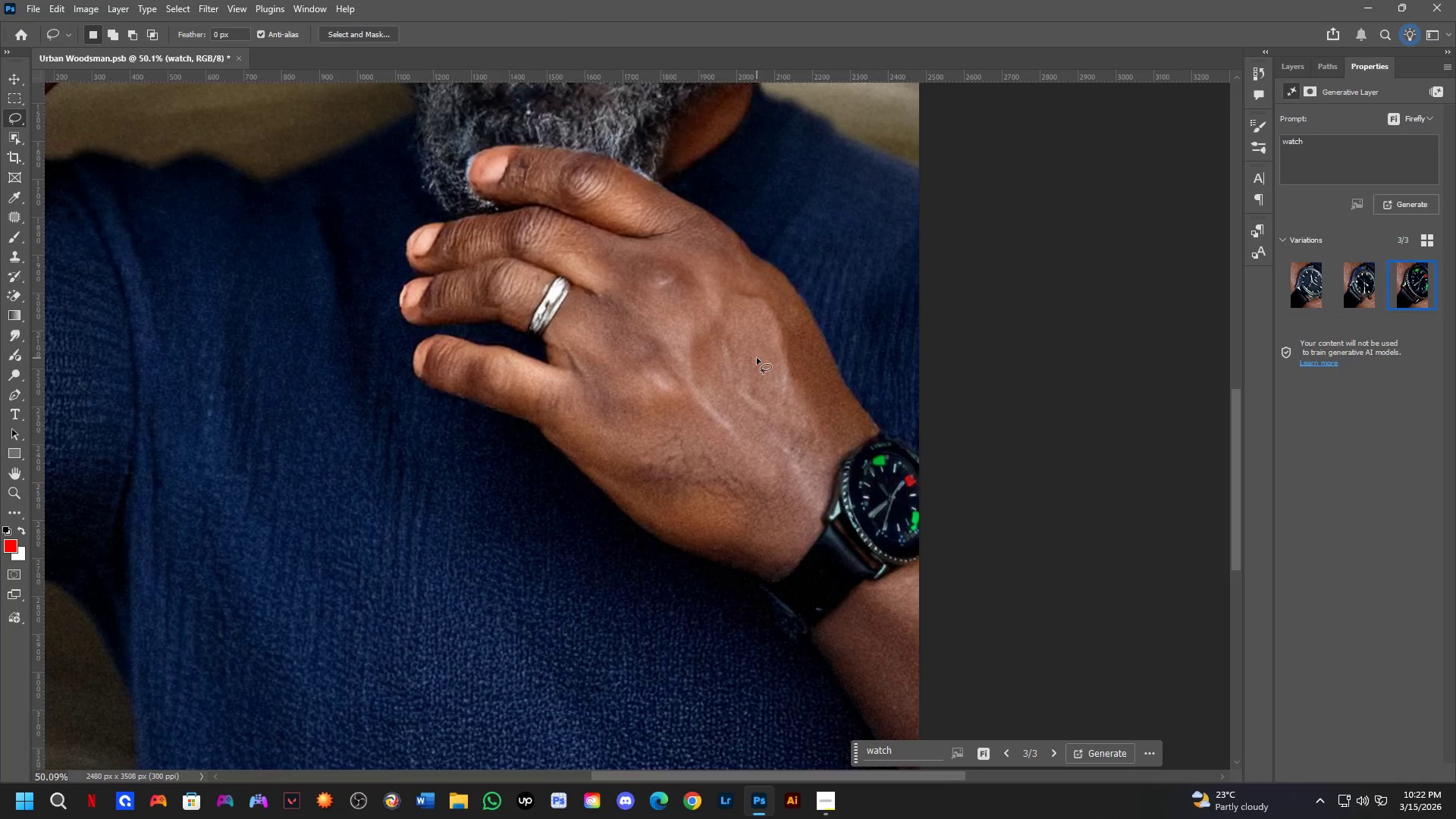 
hold_key(key=Space, duration=0.56)
 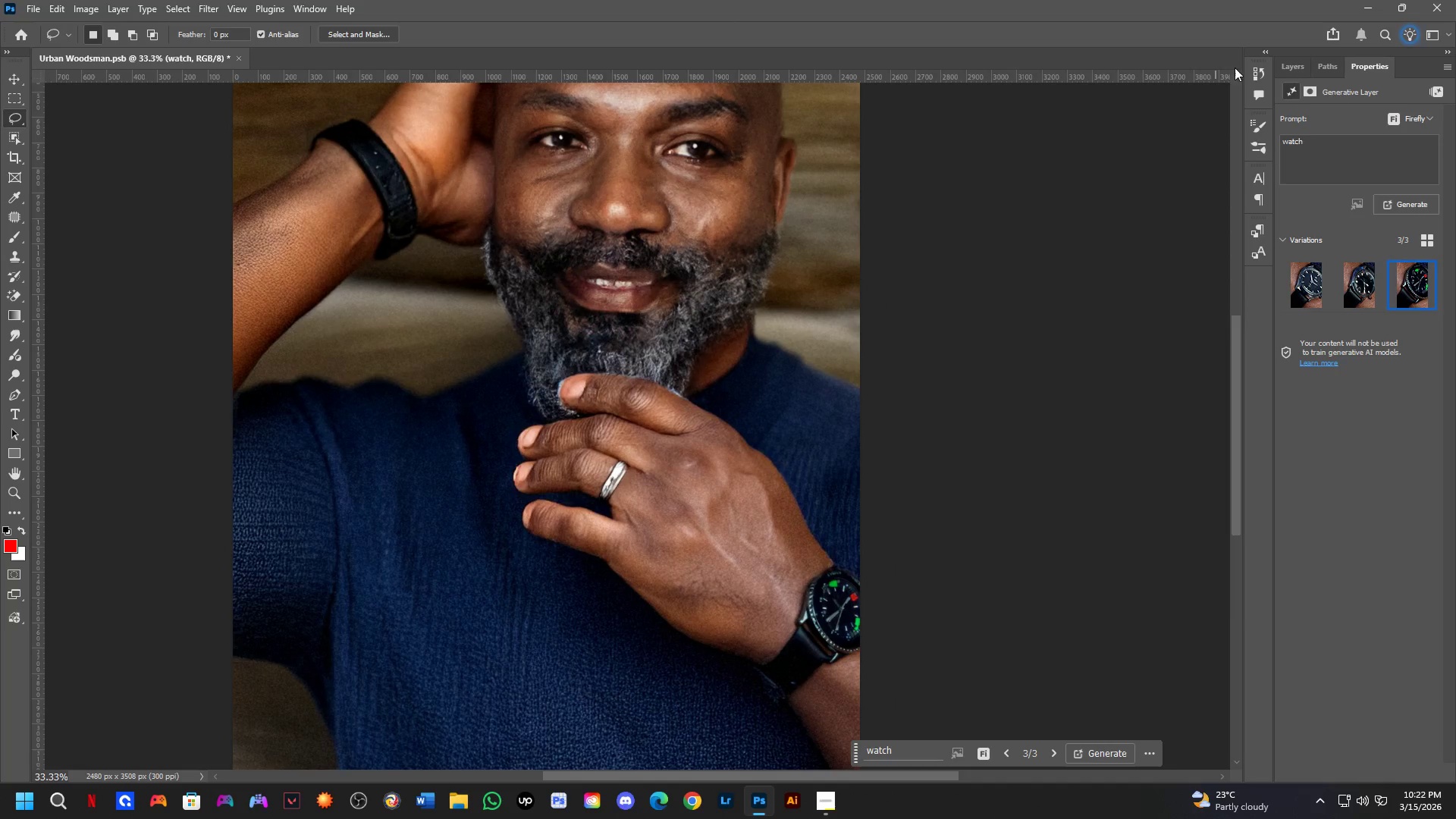 
left_click_drag(start_coordinate=[795, 405], to_coordinate=[790, 562])
 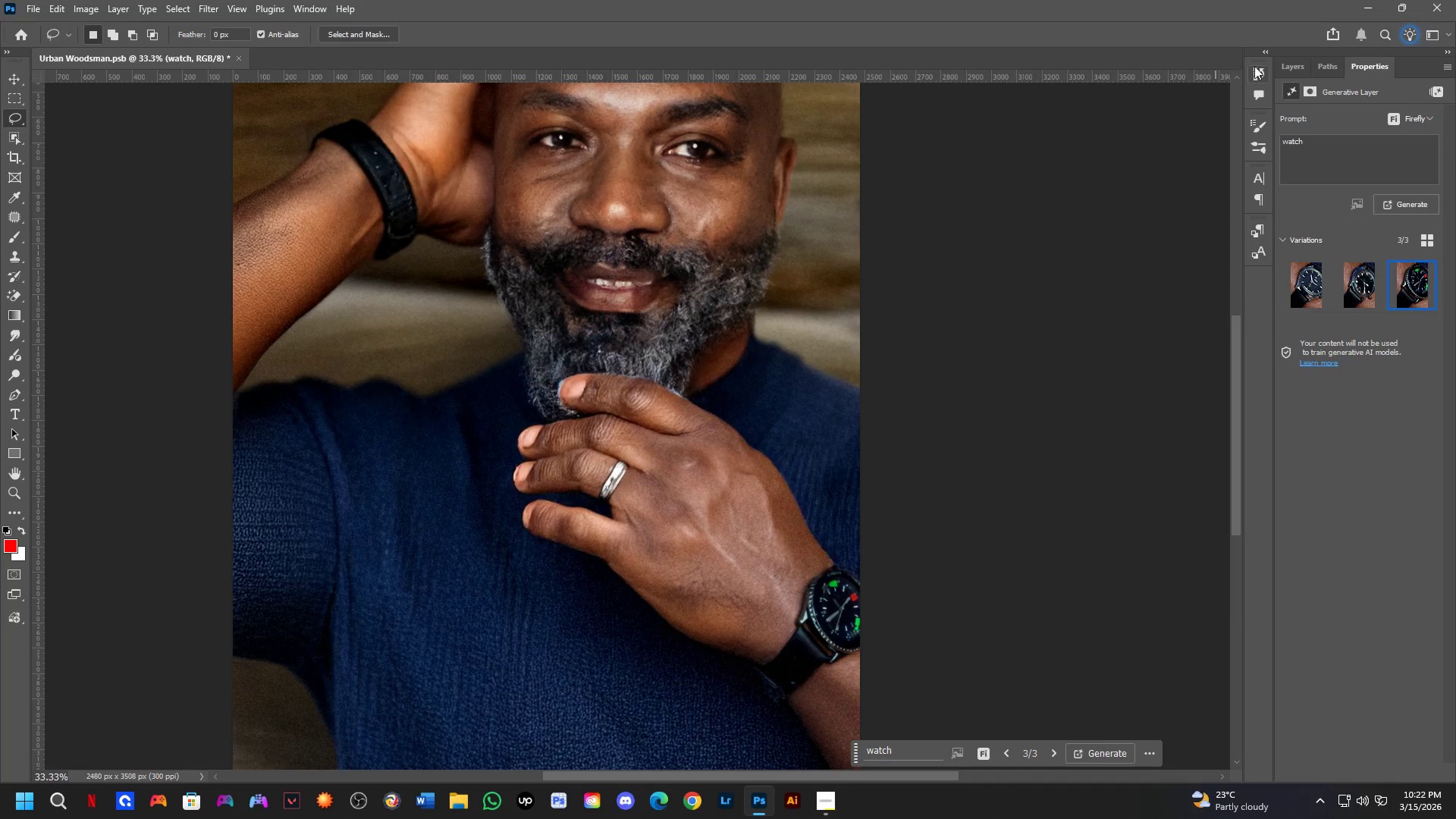 
scroll: coordinate [757, 358], scroll_direction: down, amount: 2.0
 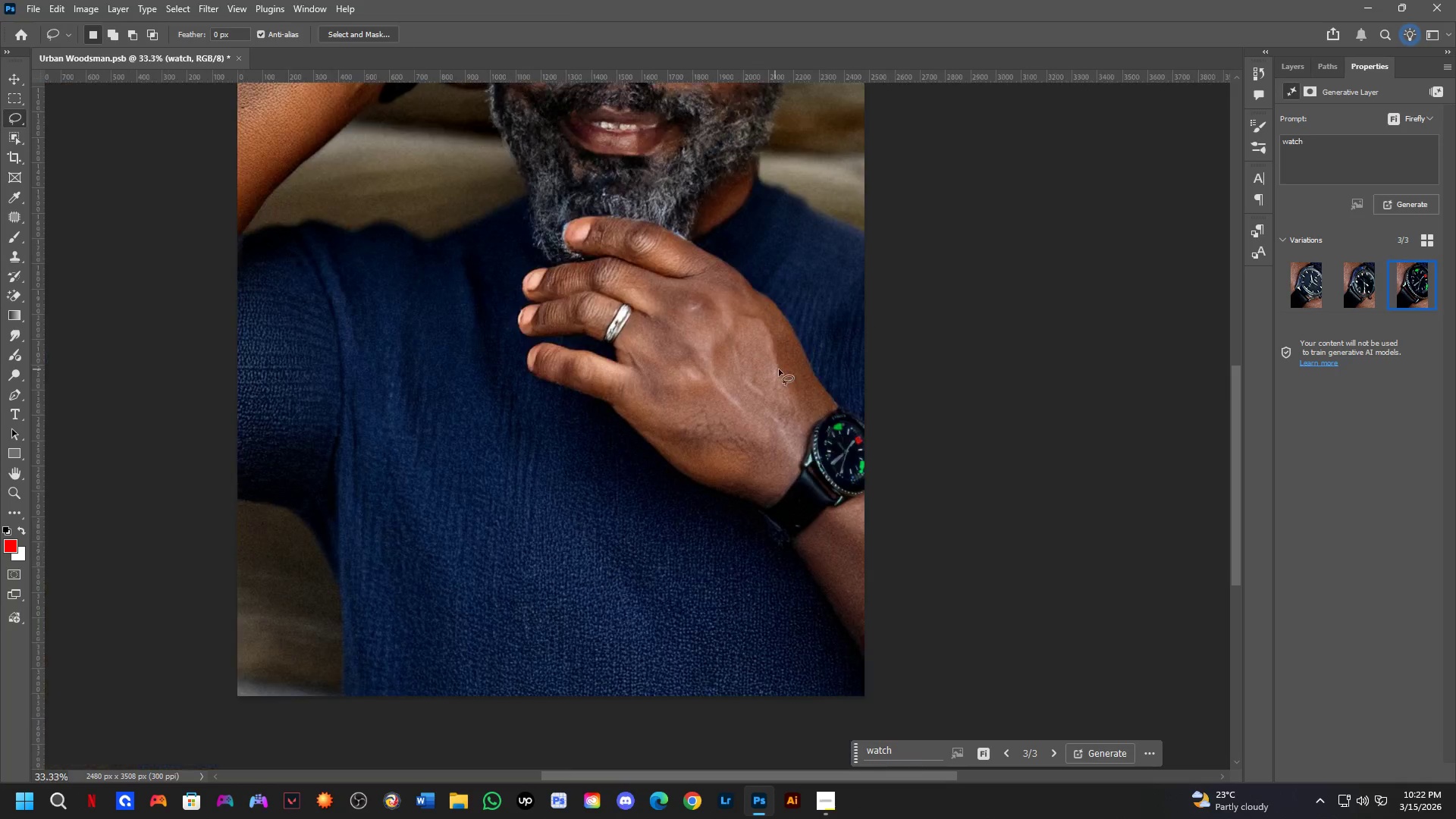 
left_click([1289, 60])
 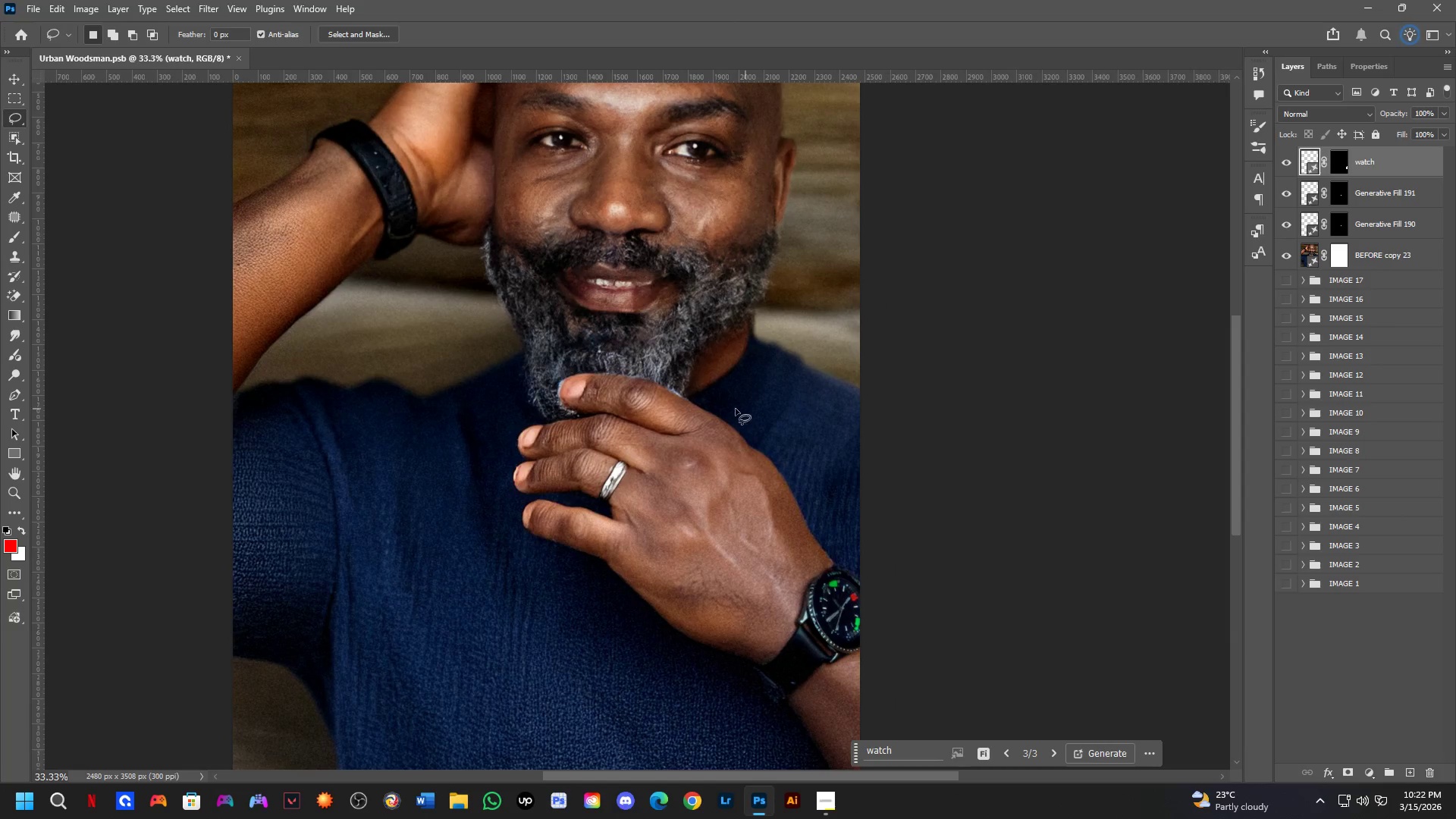 
key(Shift+ShiftLeft)
 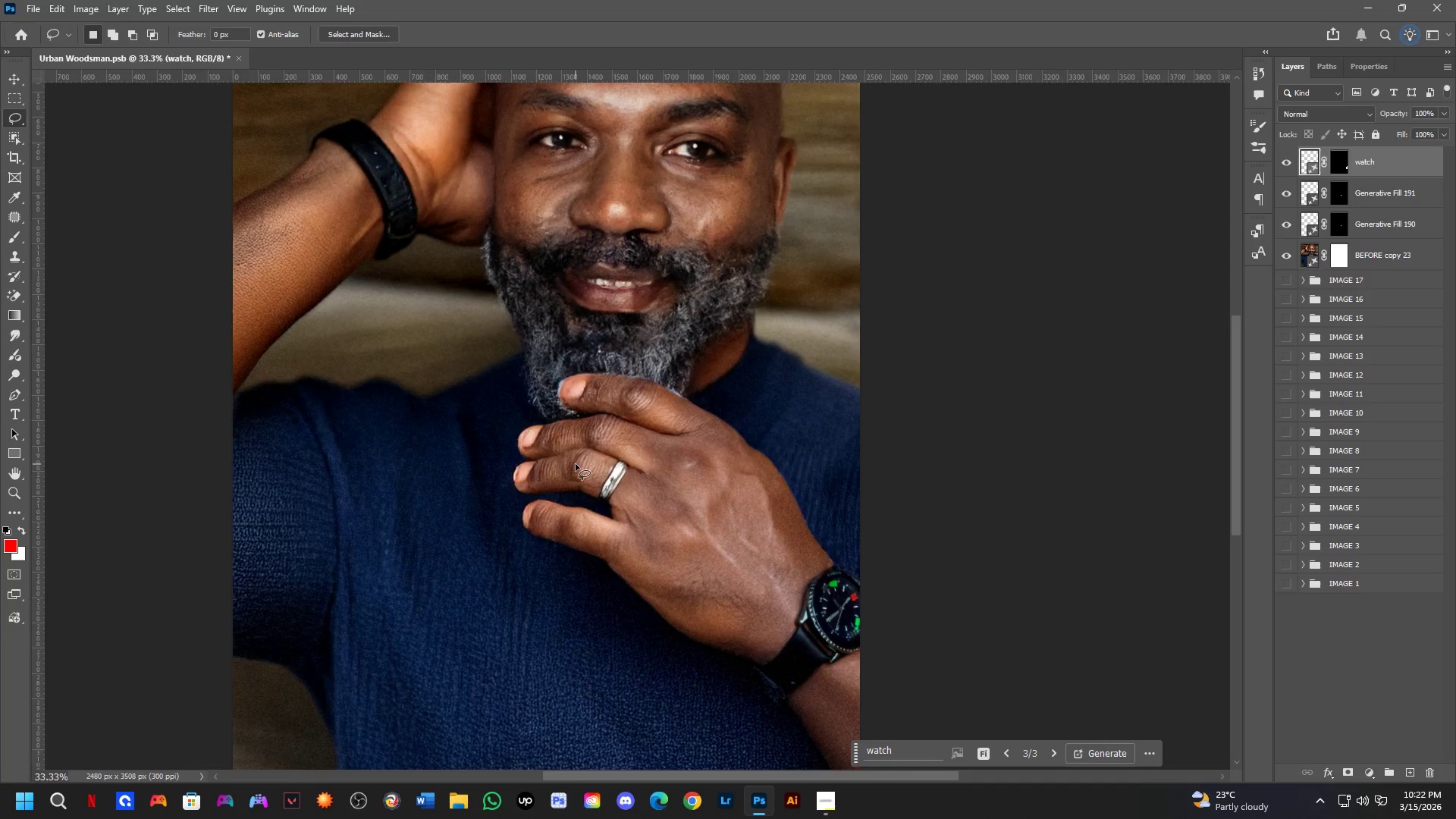 
hold_key(key=Space, duration=0.42)
 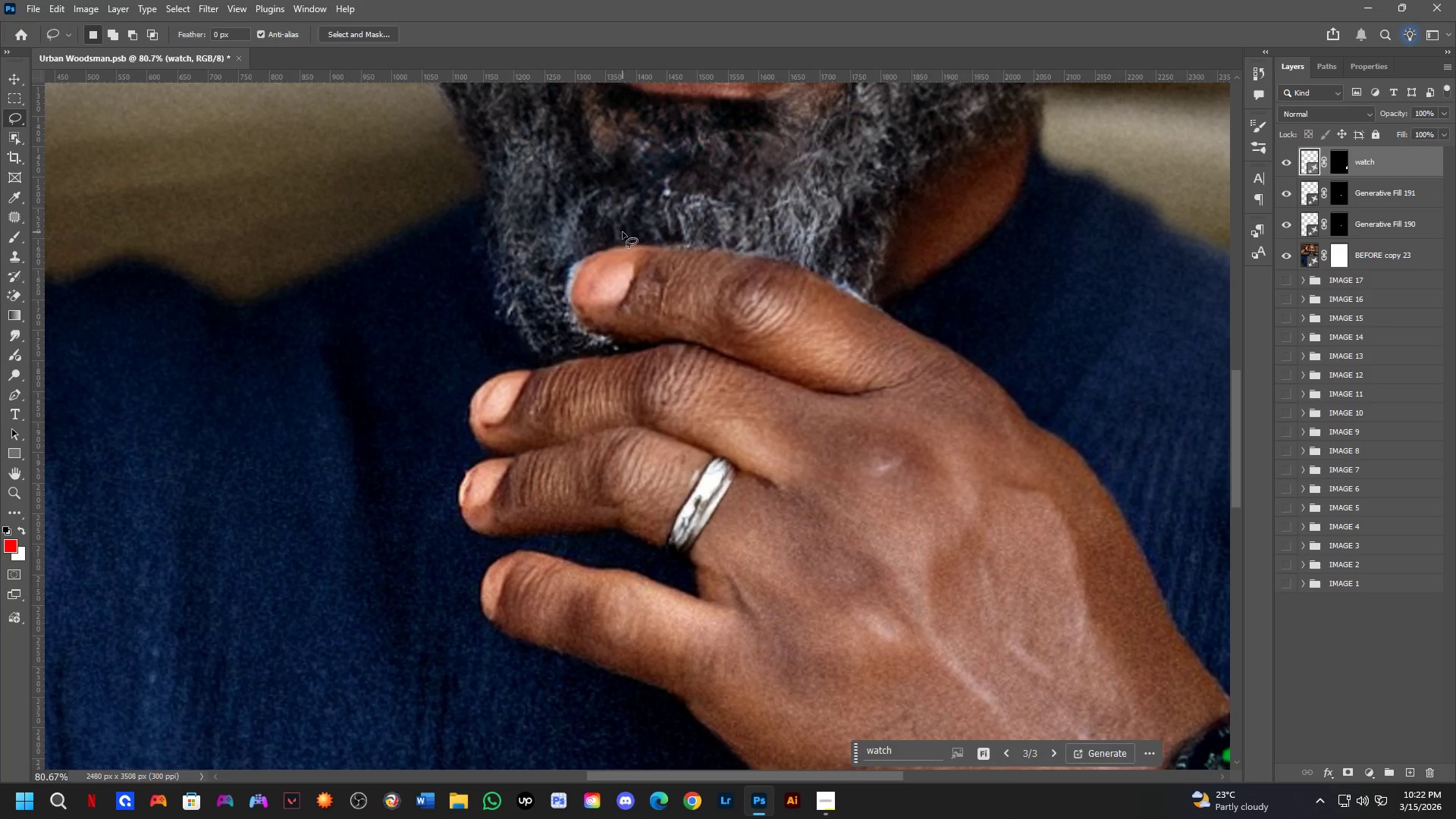 
left_click_drag(start_coordinate=[460, 459], to_coordinate=[492, 468])
 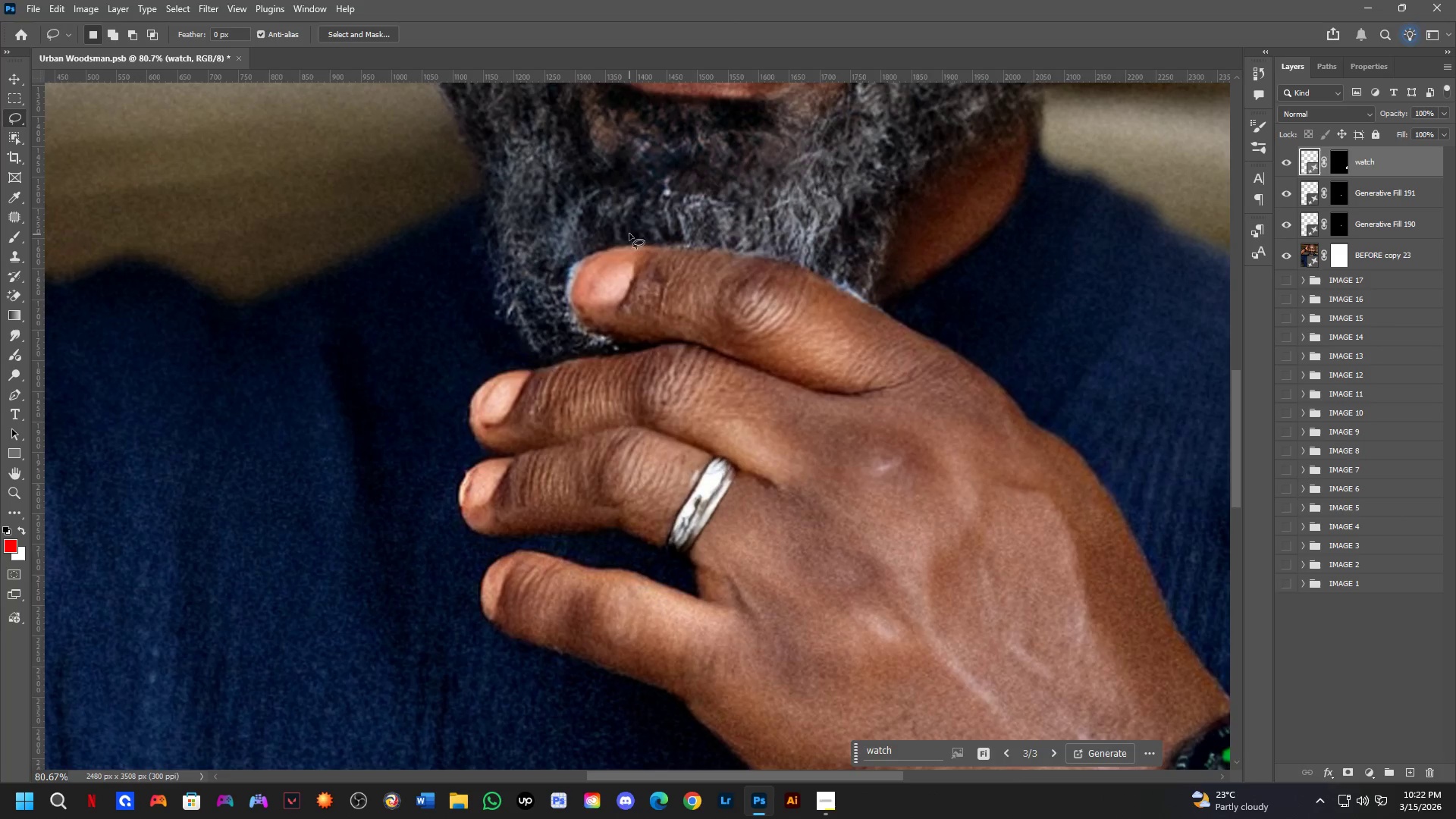 
scroll: coordinate [579, 487], scroll_direction: up, amount: 4.0
 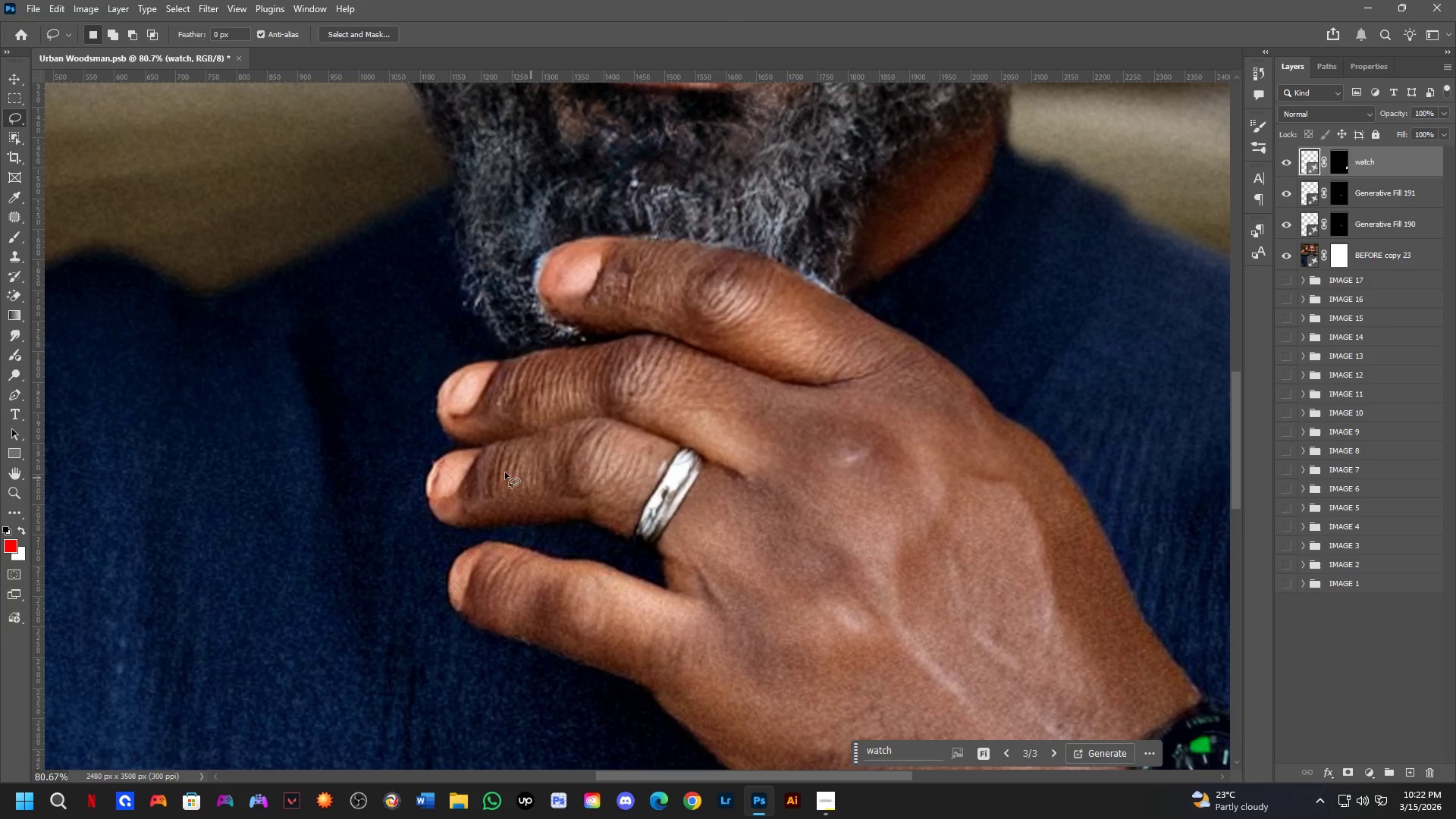 
left_click_drag(start_coordinate=[614, 231], to_coordinate=[642, 243])
 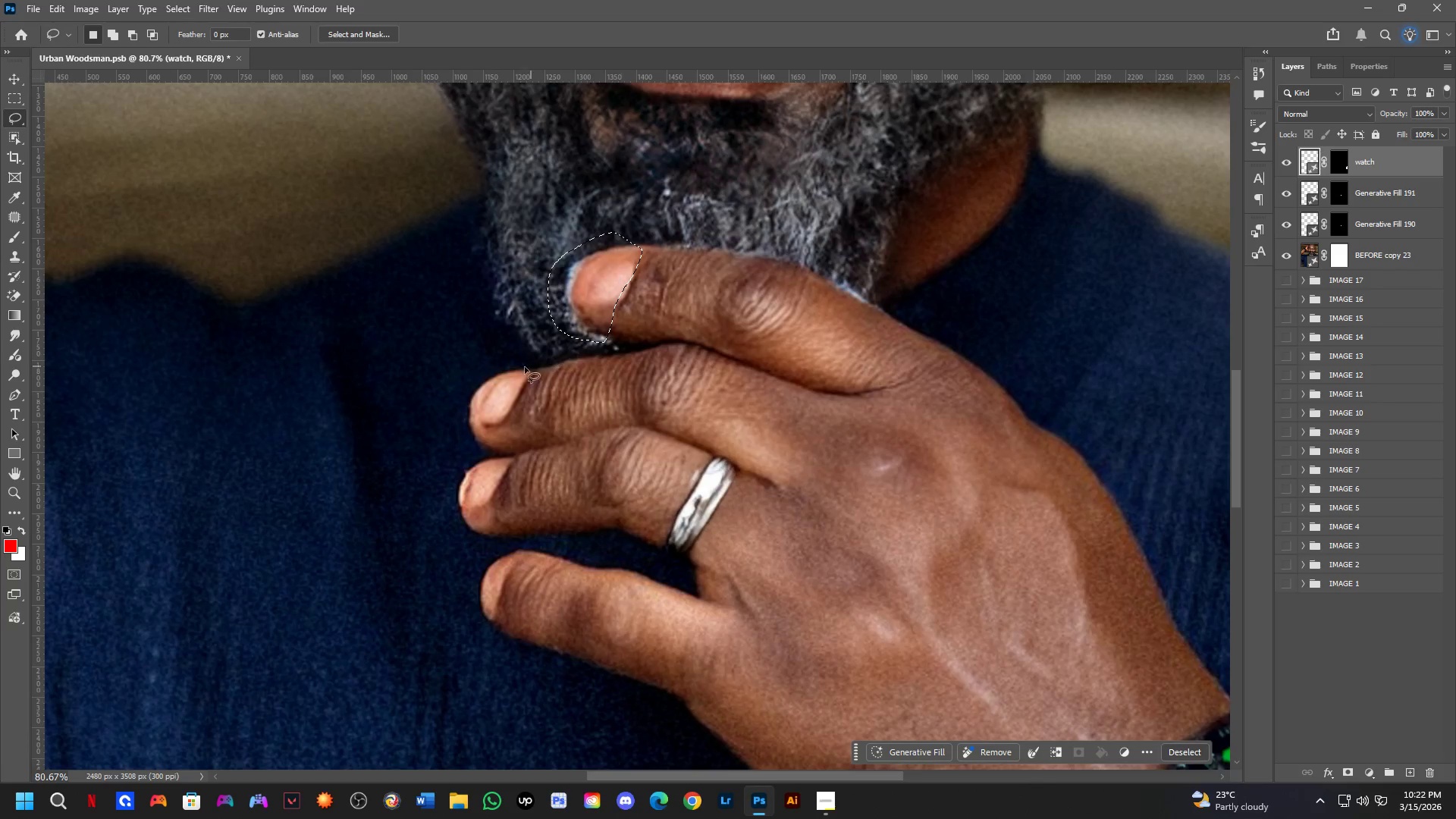 
key(Shift+ShiftLeft)
 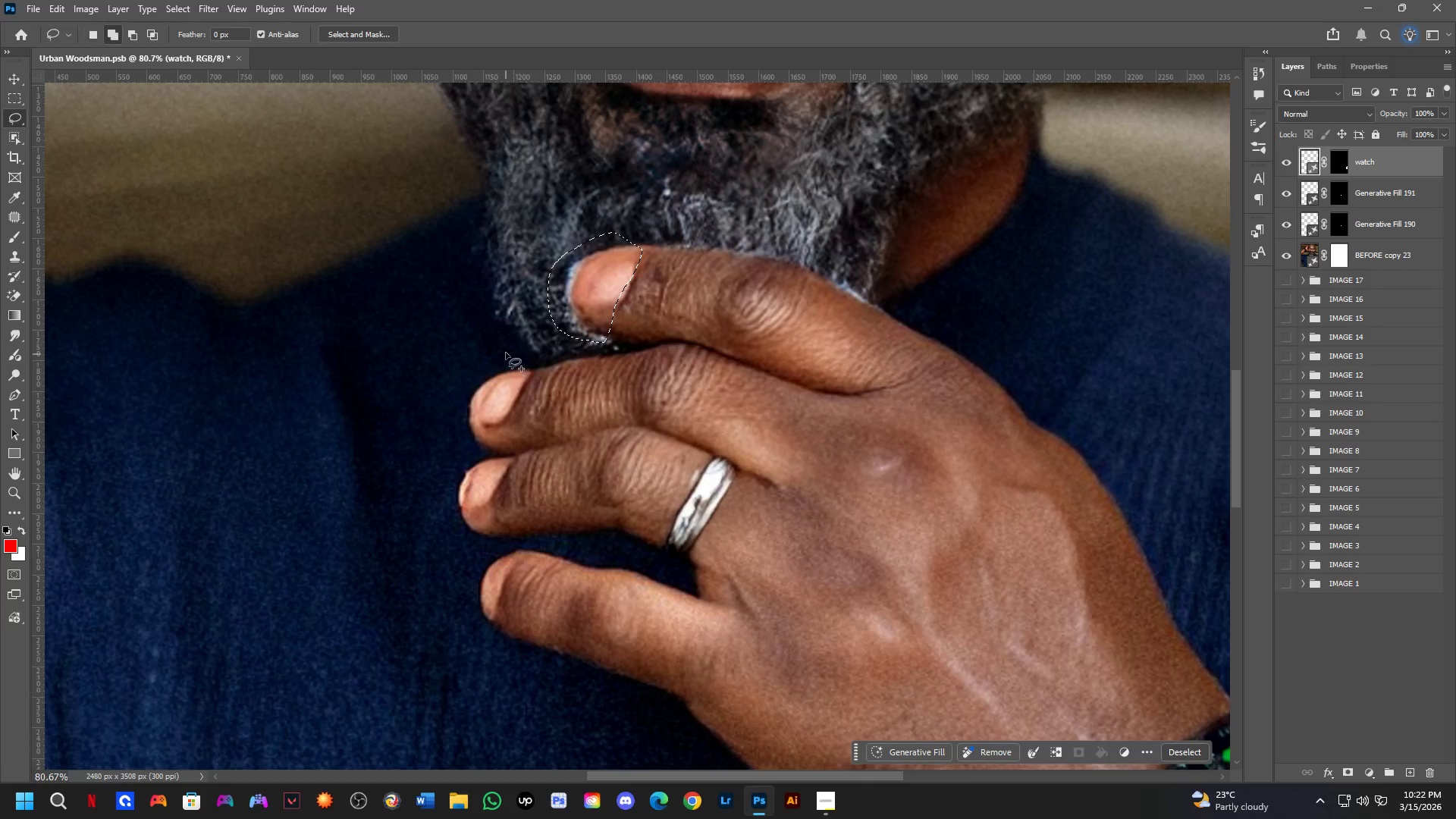 
left_click_drag(start_coordinate=[504, 353], to_coordinate=[527, 350])
 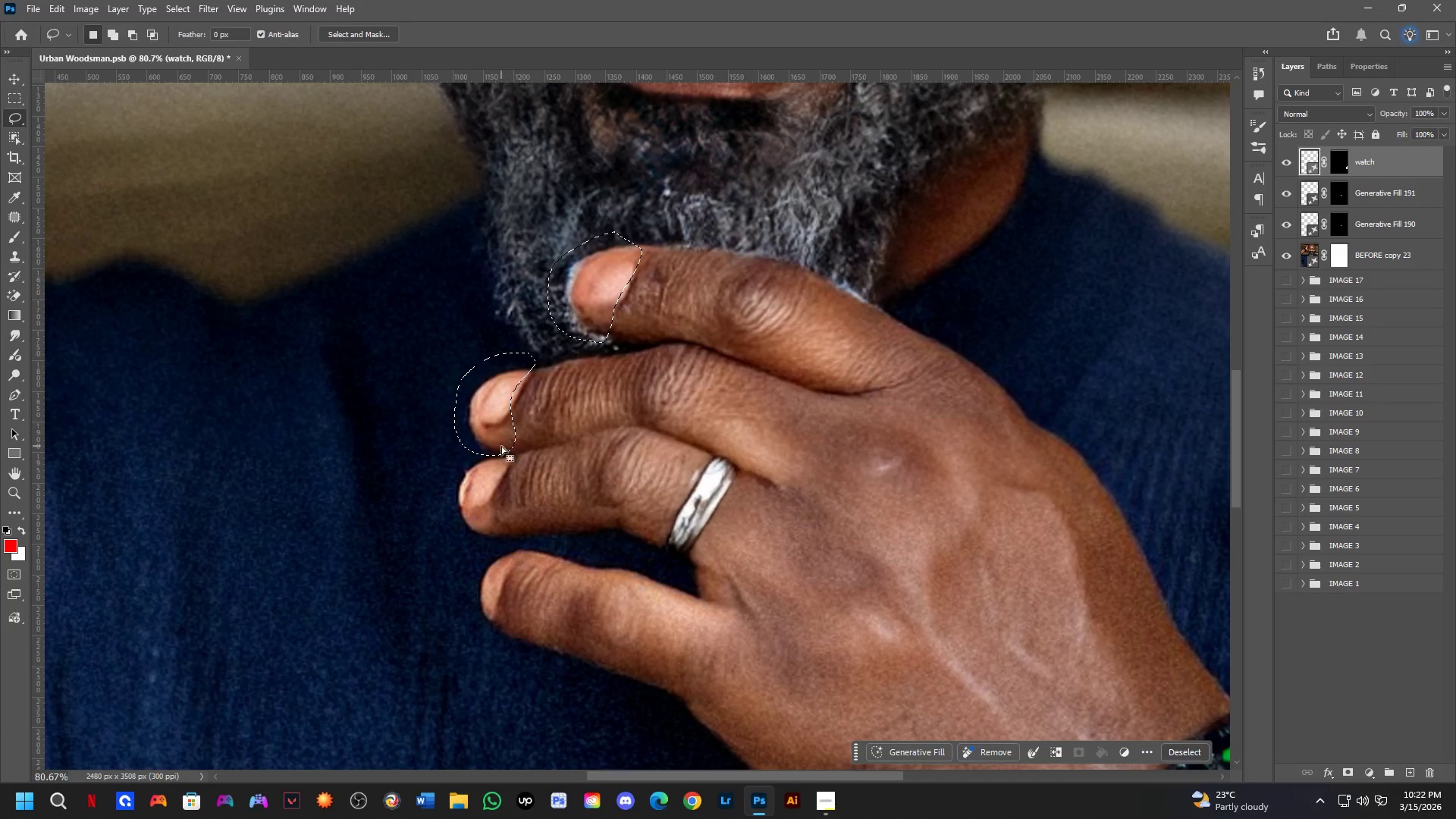 
key(Shift+ShiftLeft)
 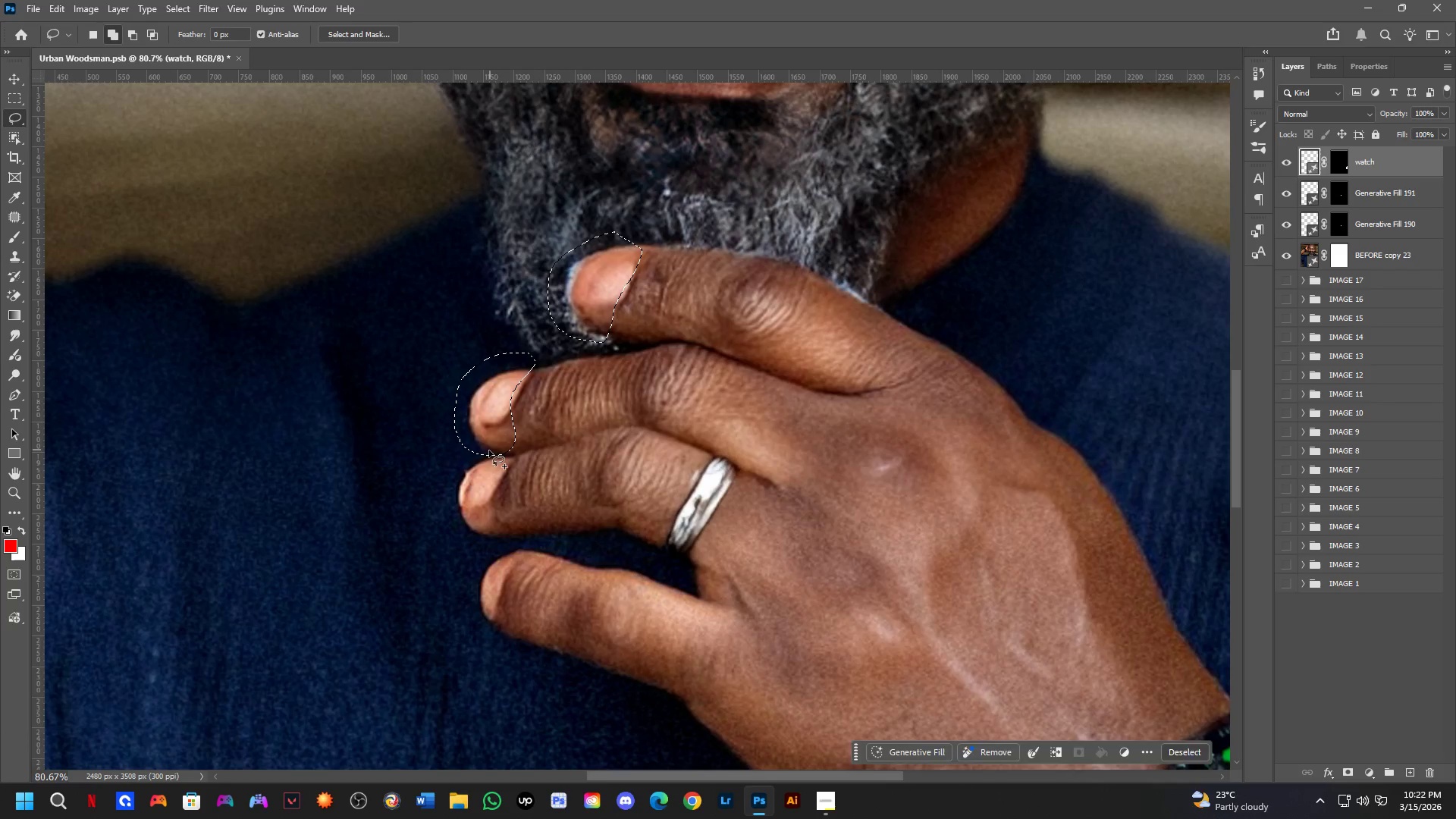 
left_click_drag(start_coordinate=[485, 453], to_coordinate=[500, 435])
 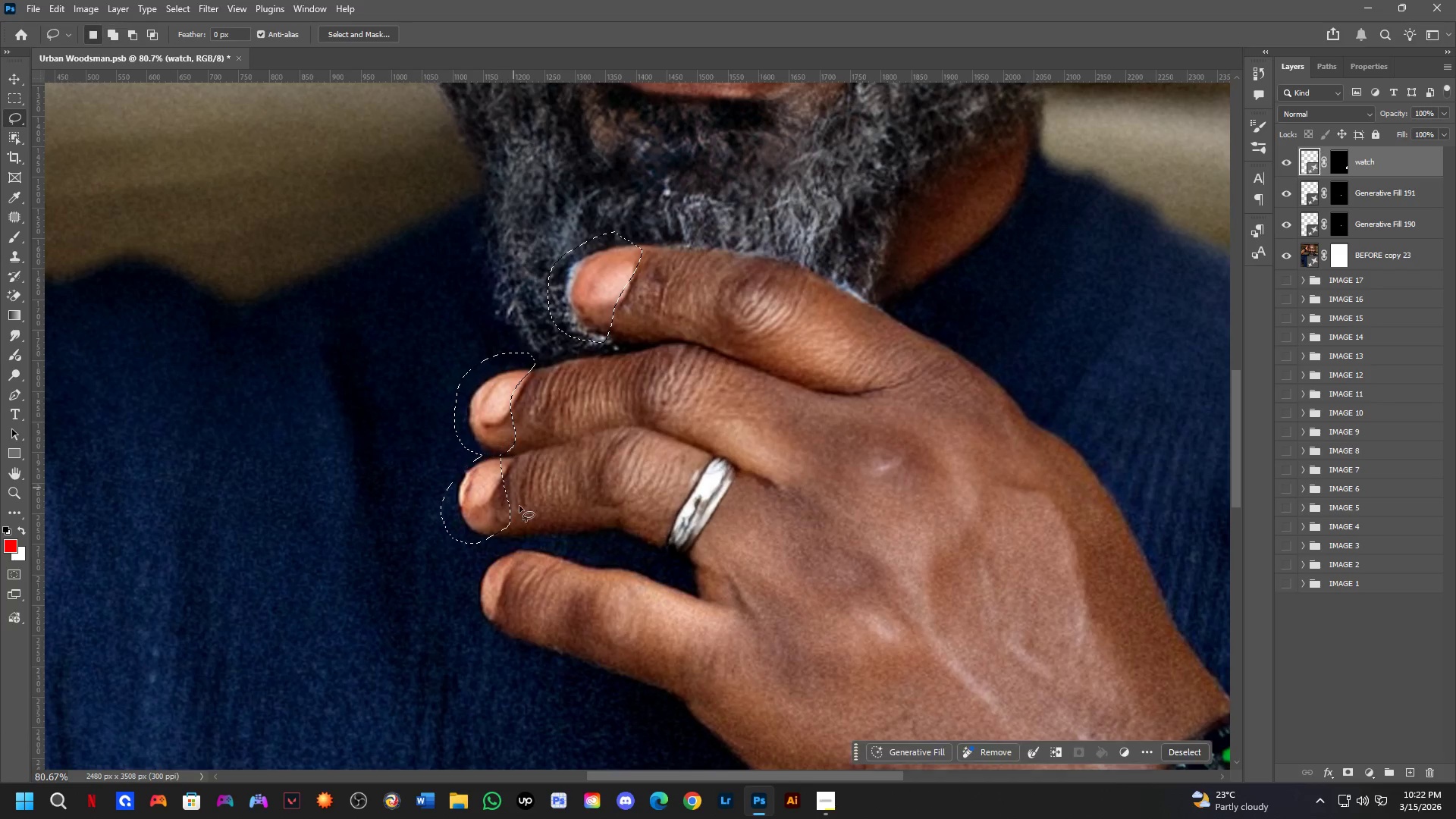 
hold_key(key=Space, duration=0.58)
 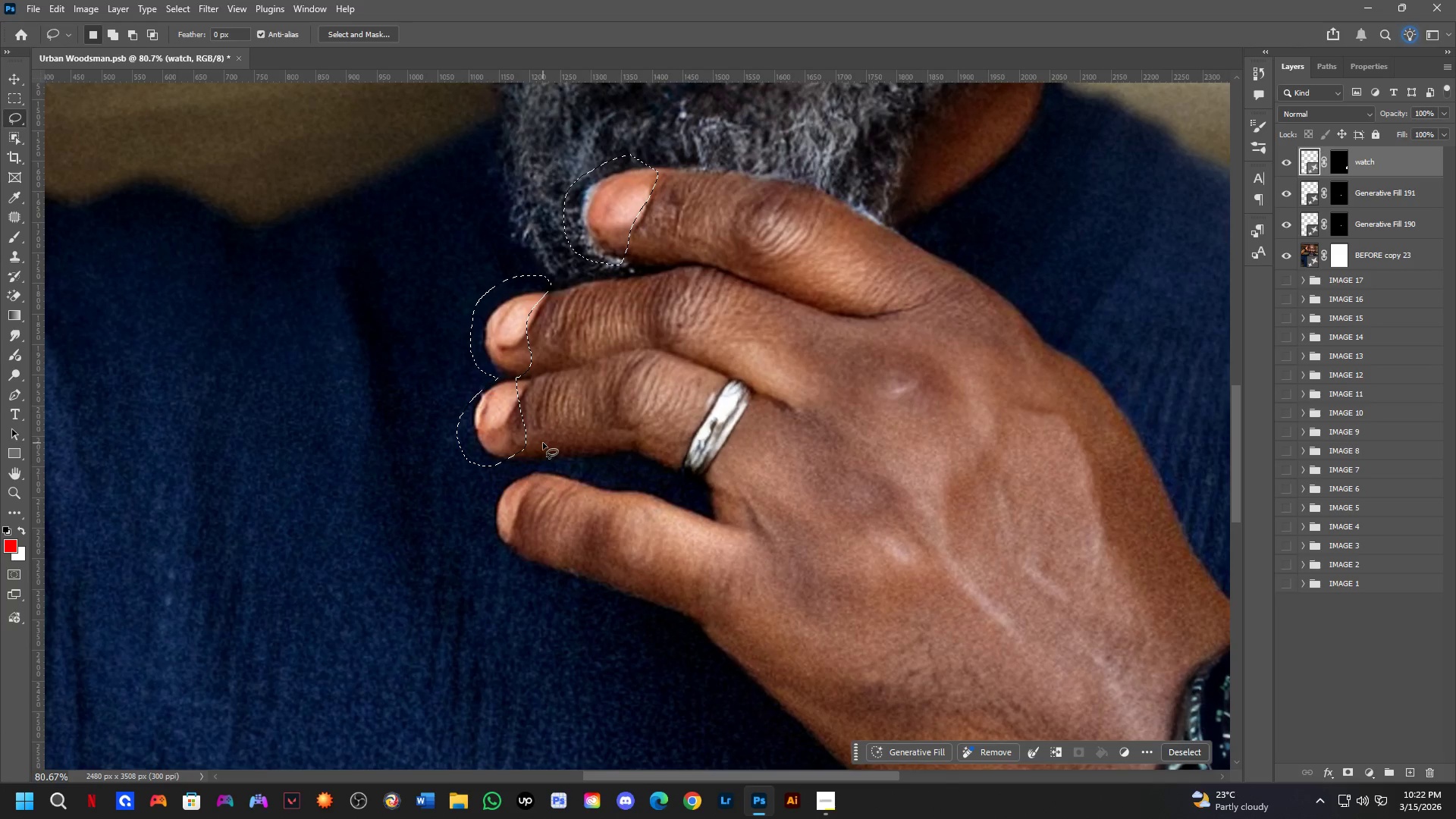 
left_click_drag(start_coordinate=[527, 524], to_coordinate=[543, 447])
 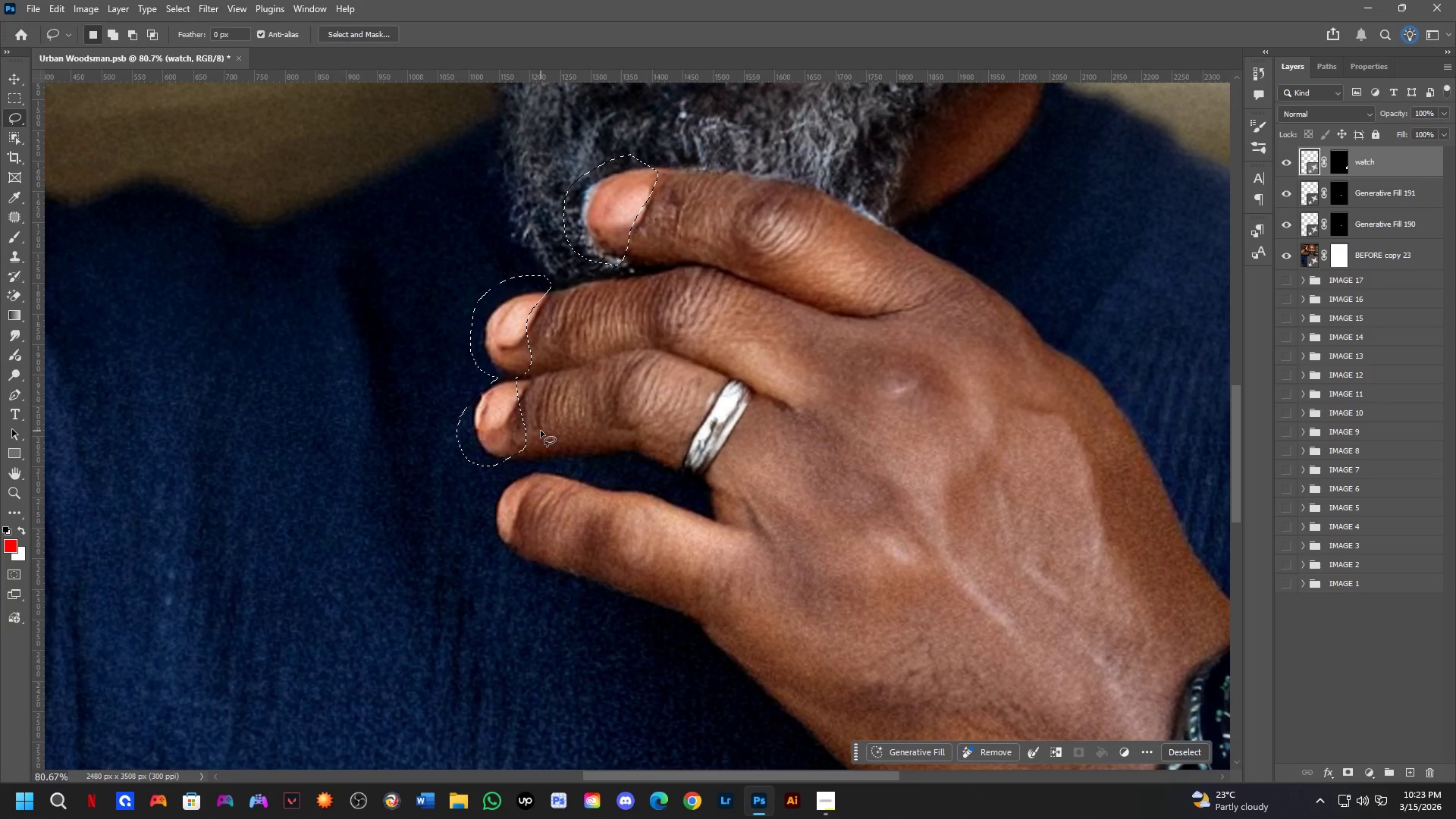 
wait(15.0)
 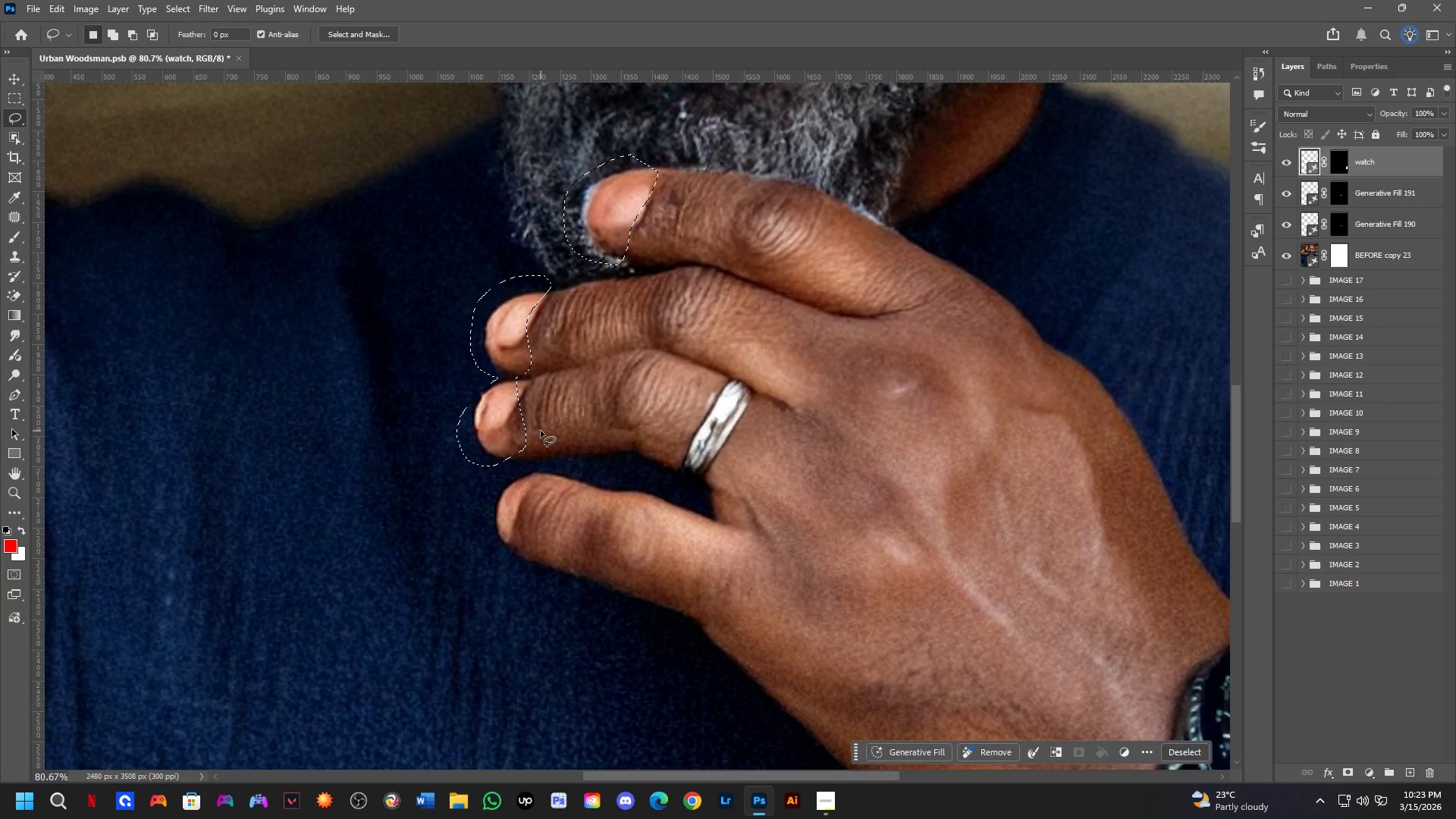 
key(Shift+ShiftLeft)
 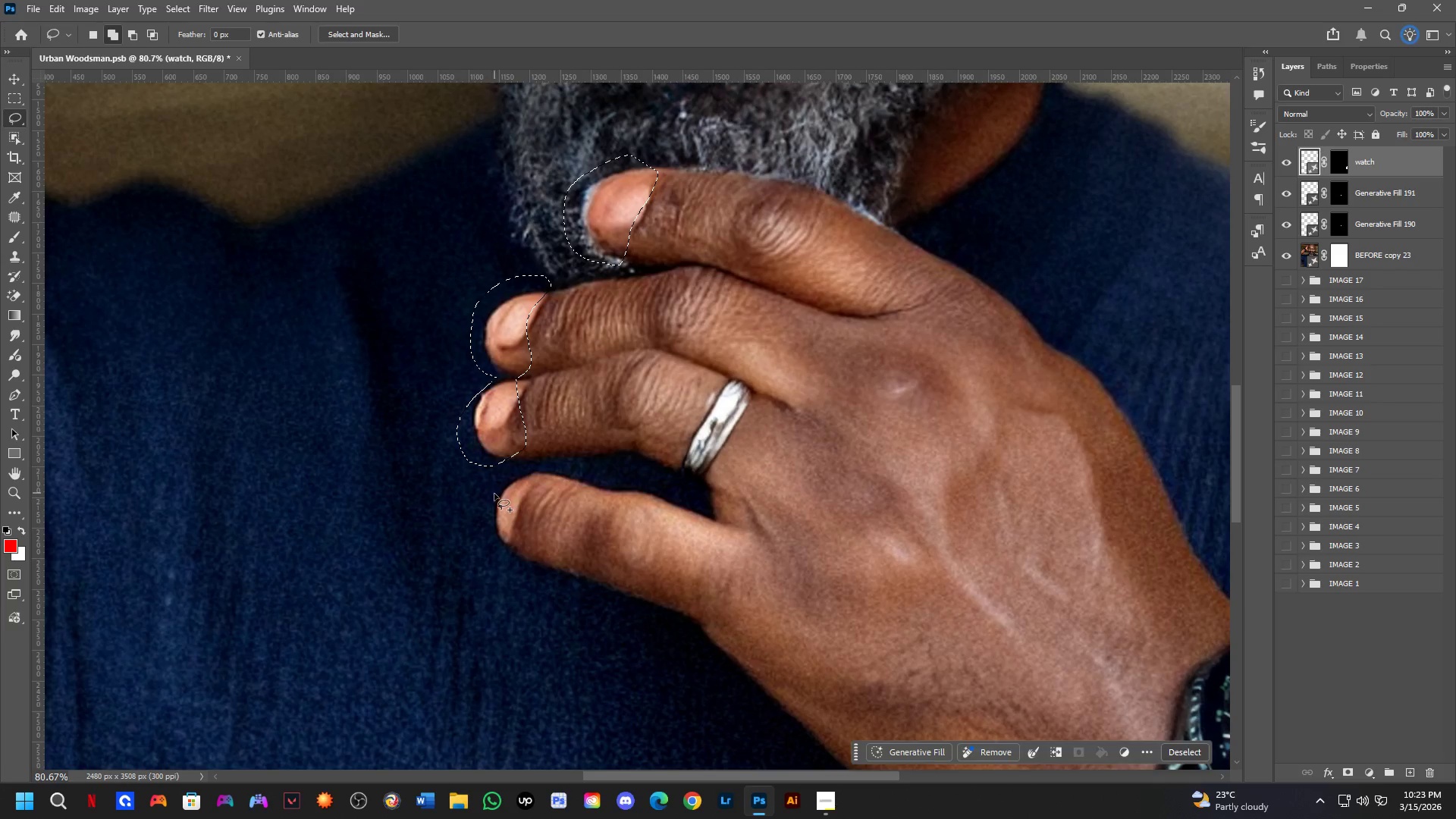 
left_click_drag(start_coordinate=[491, 497], to_coordinate=[513, 548])
 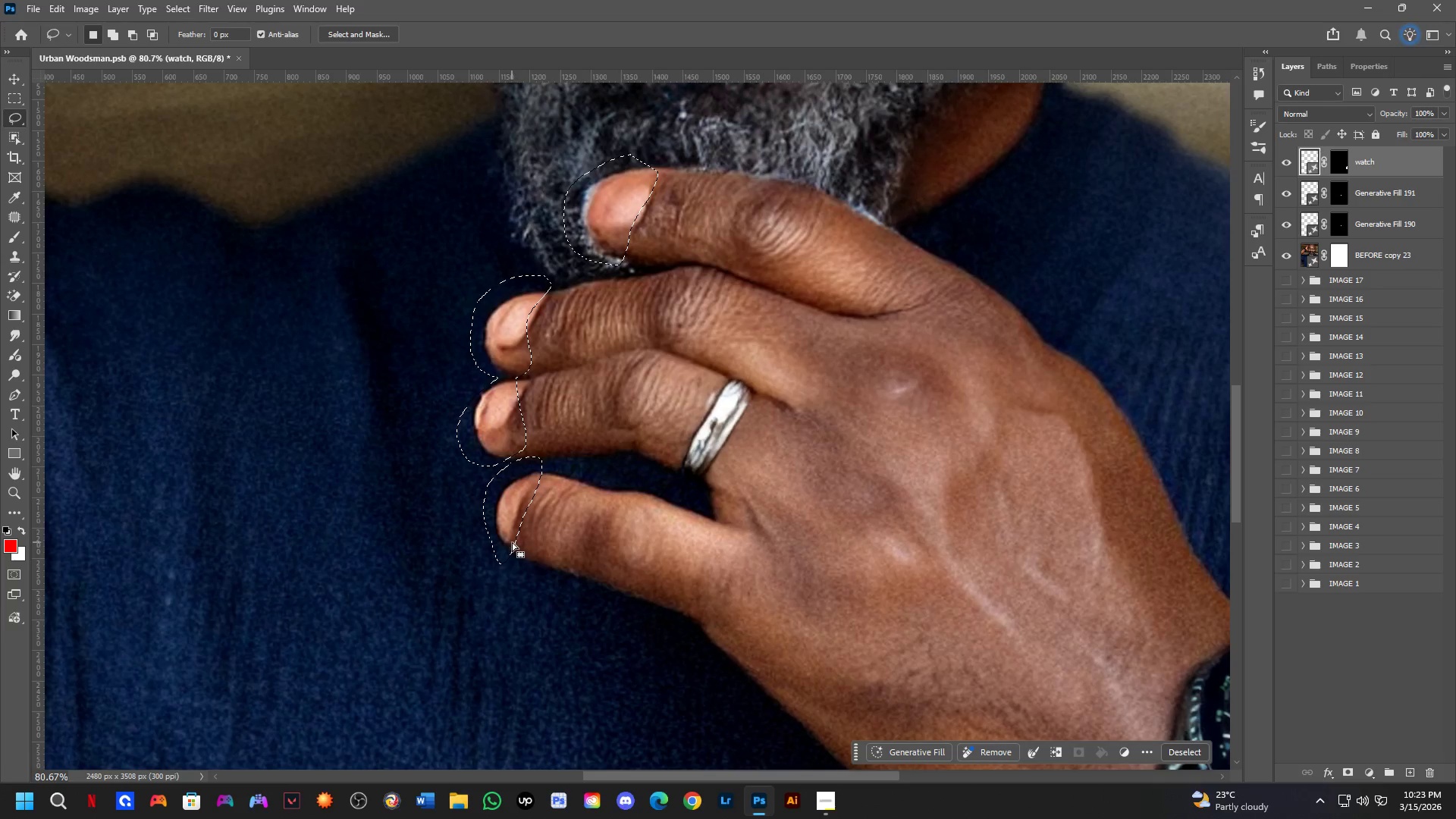 
hold_key(key=Space, duration=0.44)
 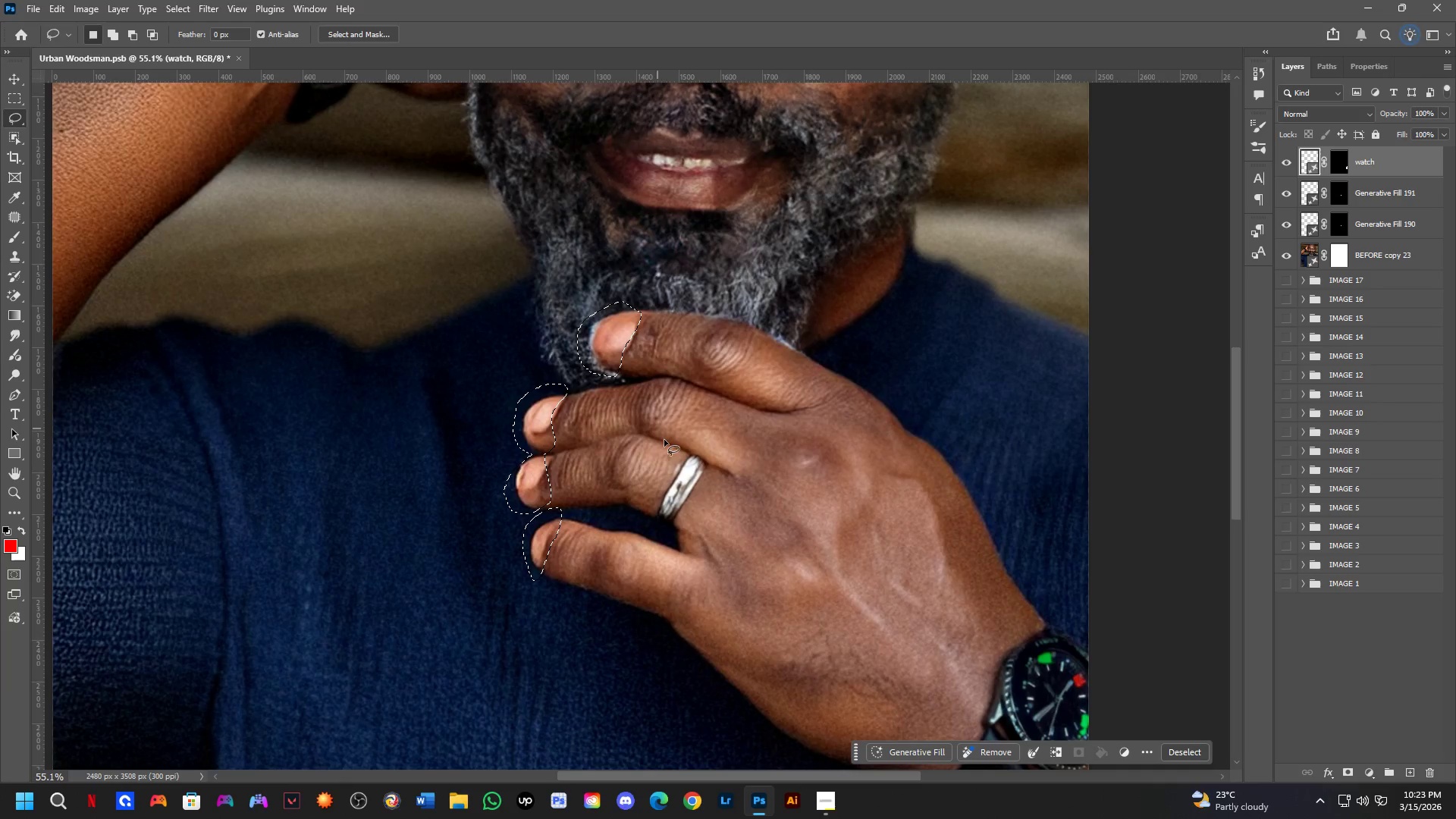 
left_click_drag(start_coordinate=[682, 308], to_coordinate=[661, 403])
 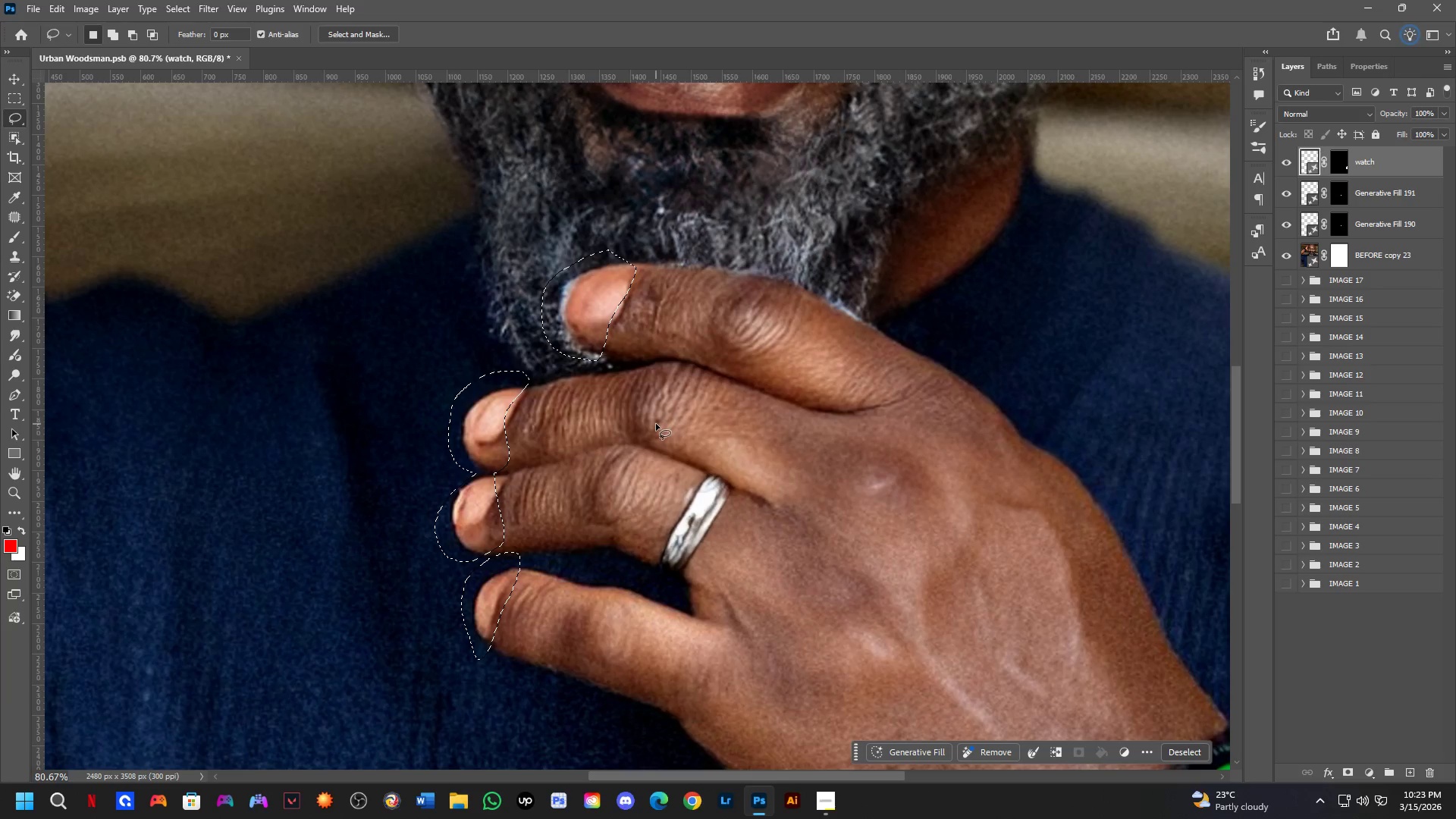 
scroll: coordinate [651, 414], scroll_direction: down, amount: 4.0
 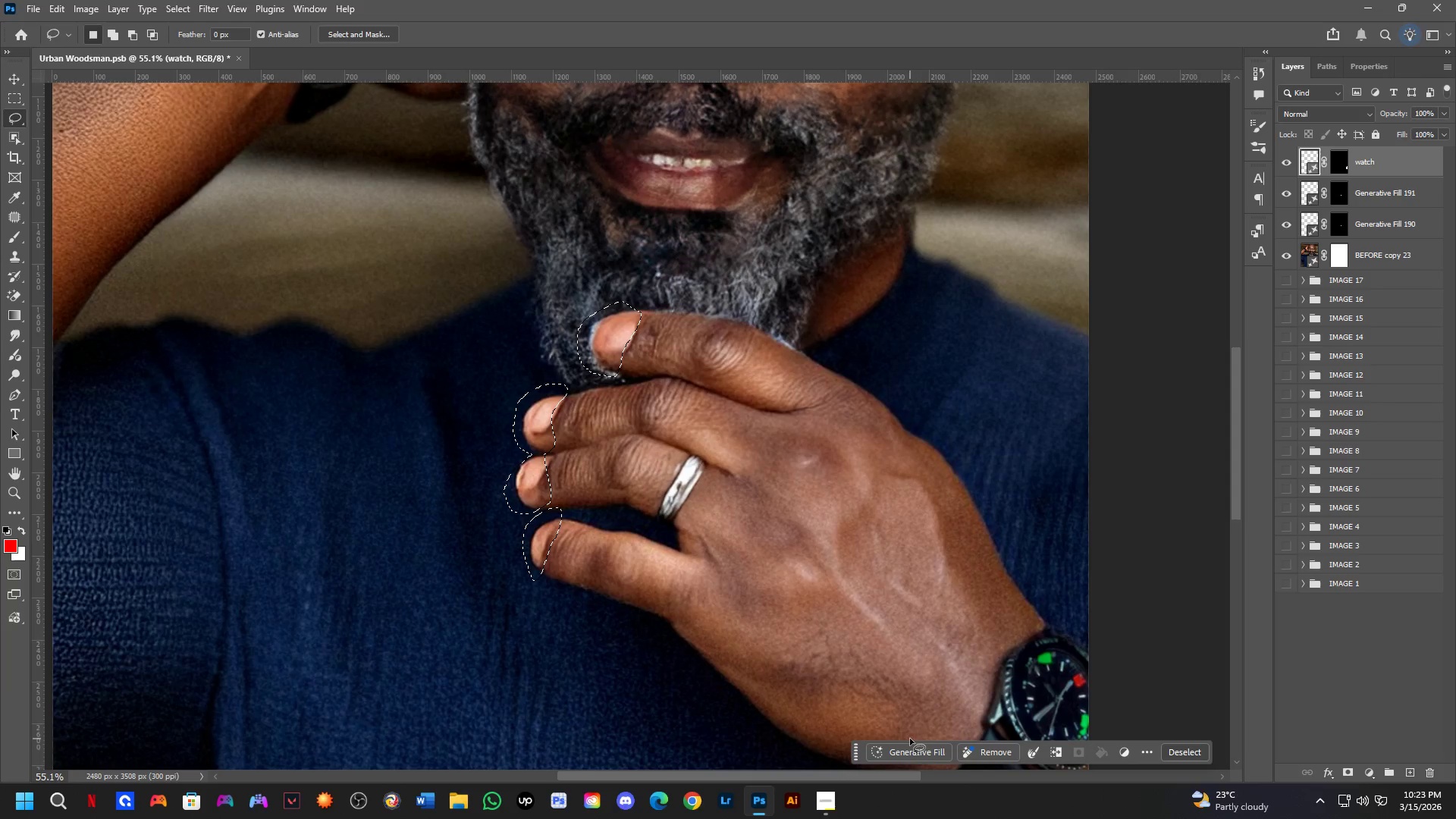 
left_click([912, 751])
 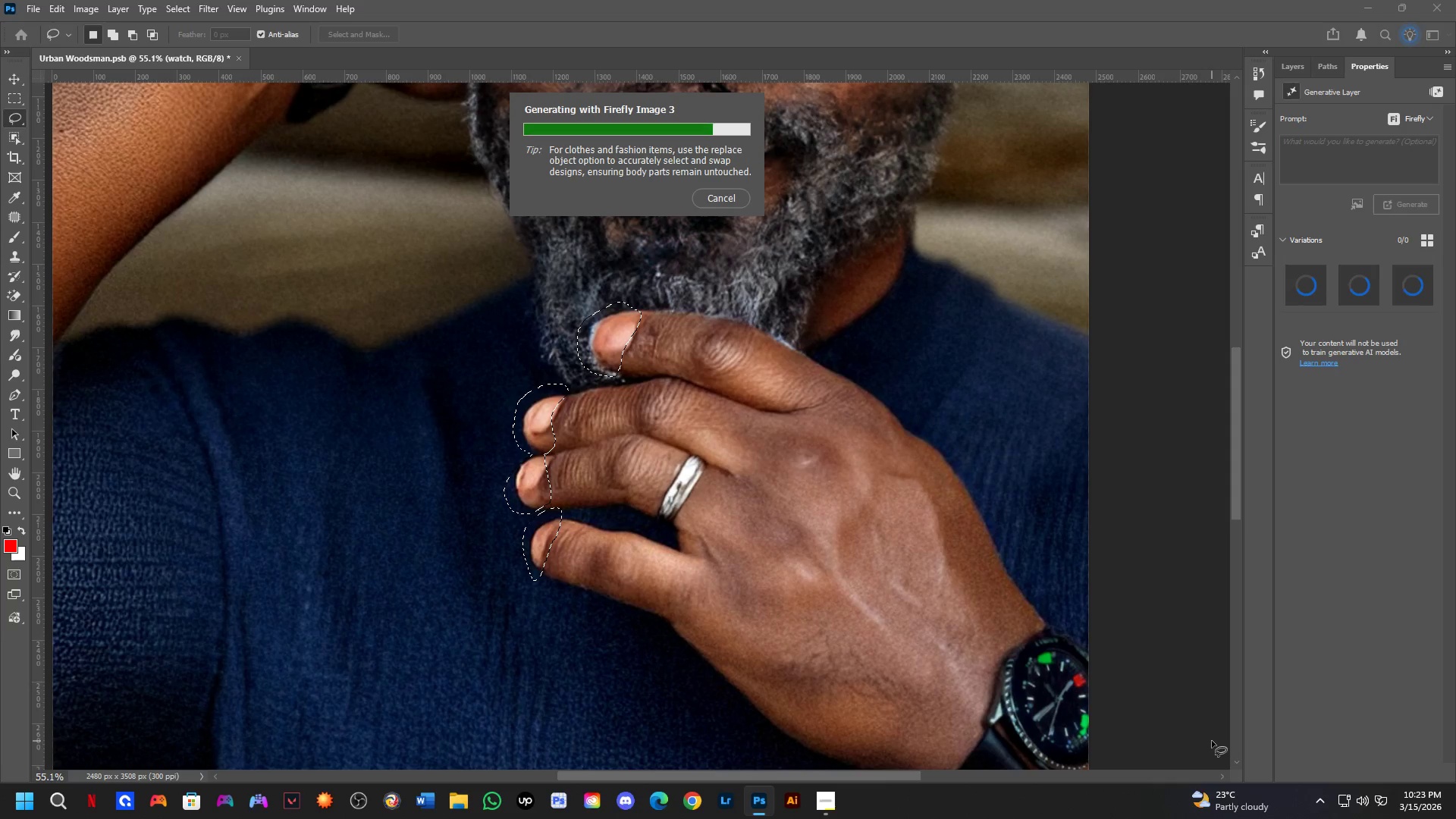 
wait(19.58)
 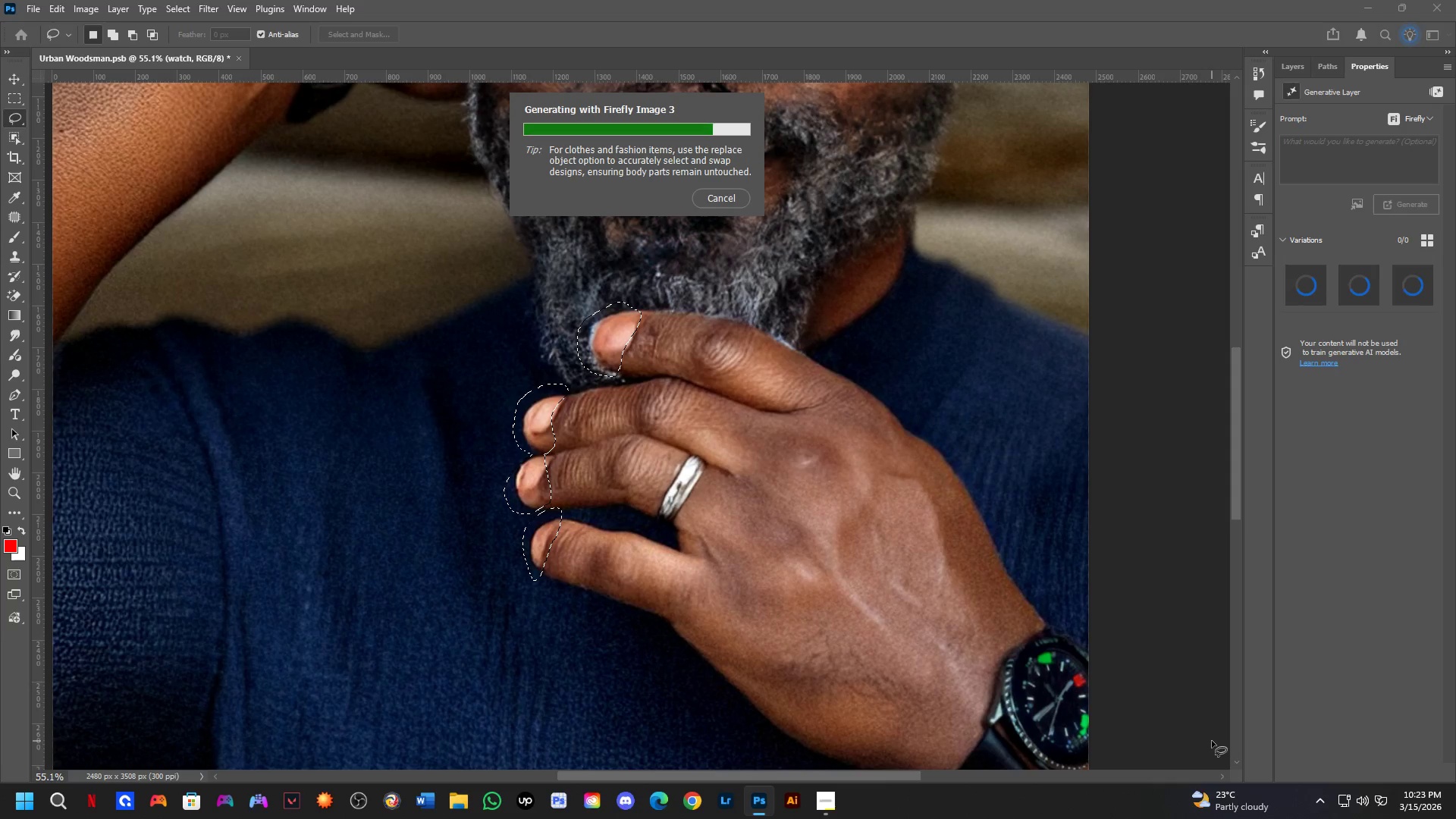 
left_click([1356, 287])
 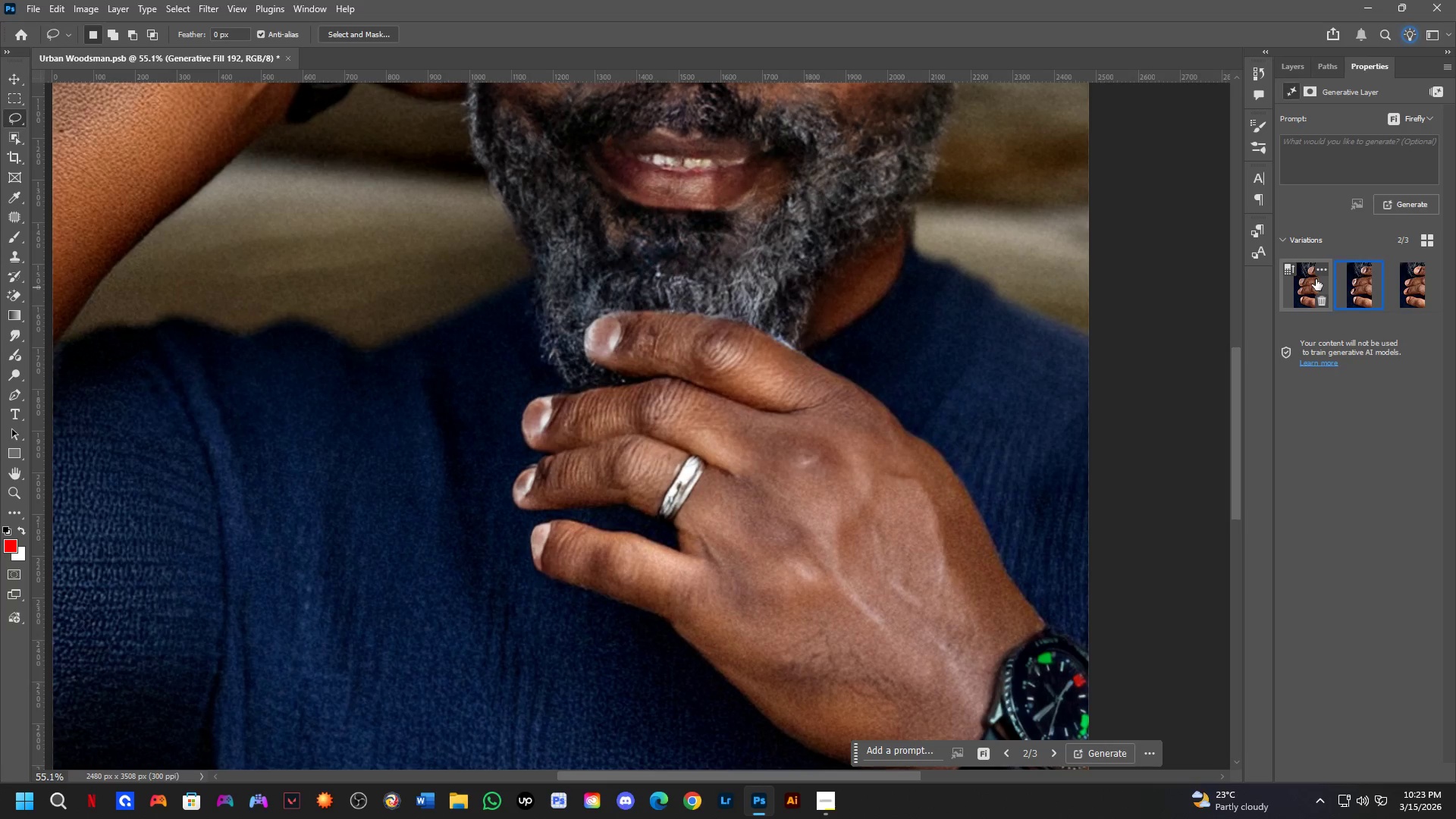 
left_click_drag(start_coordinate=[1410, 283], to_coordinate=[1412, 278])
 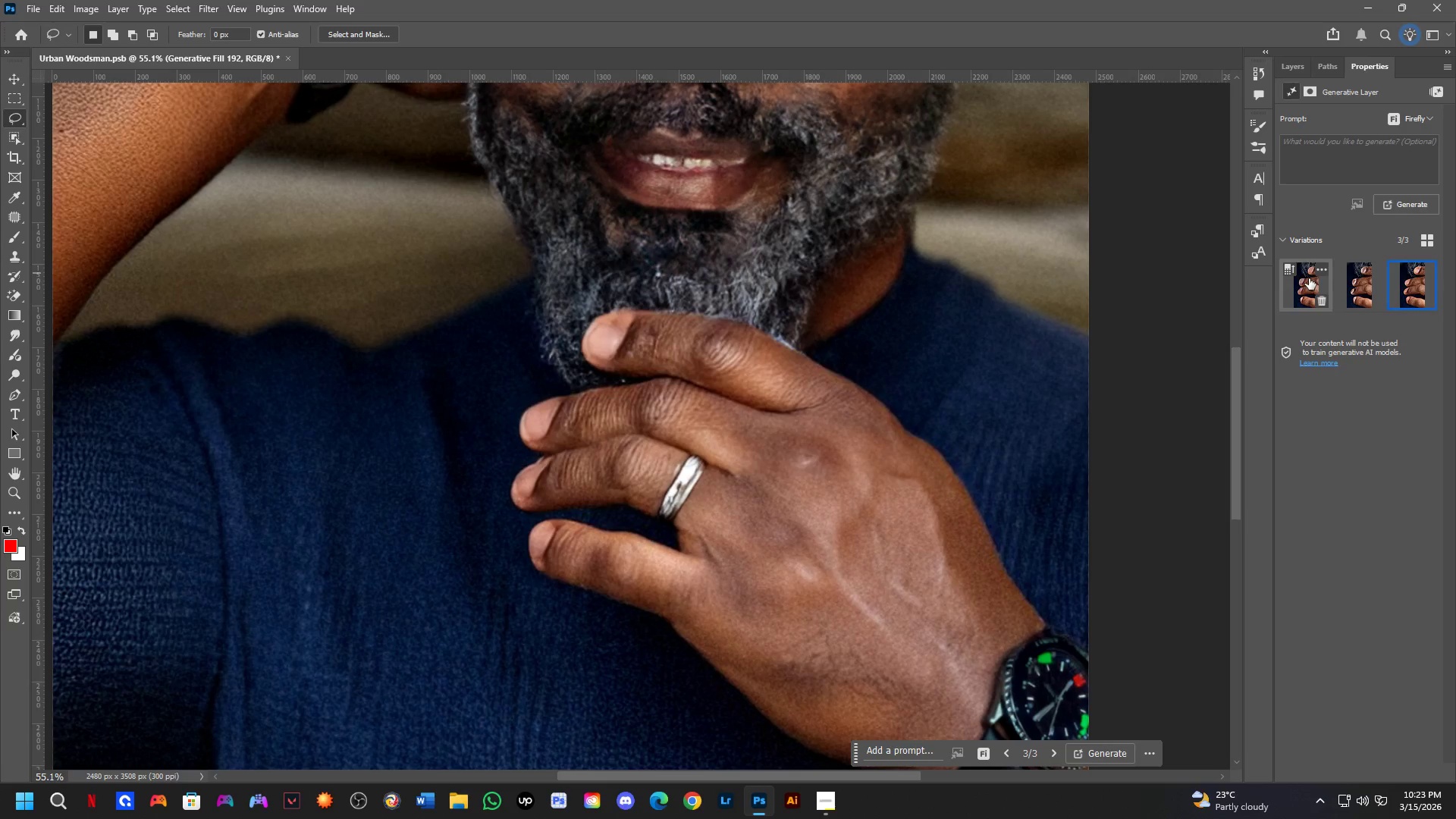 
left_click([1309, 278])
 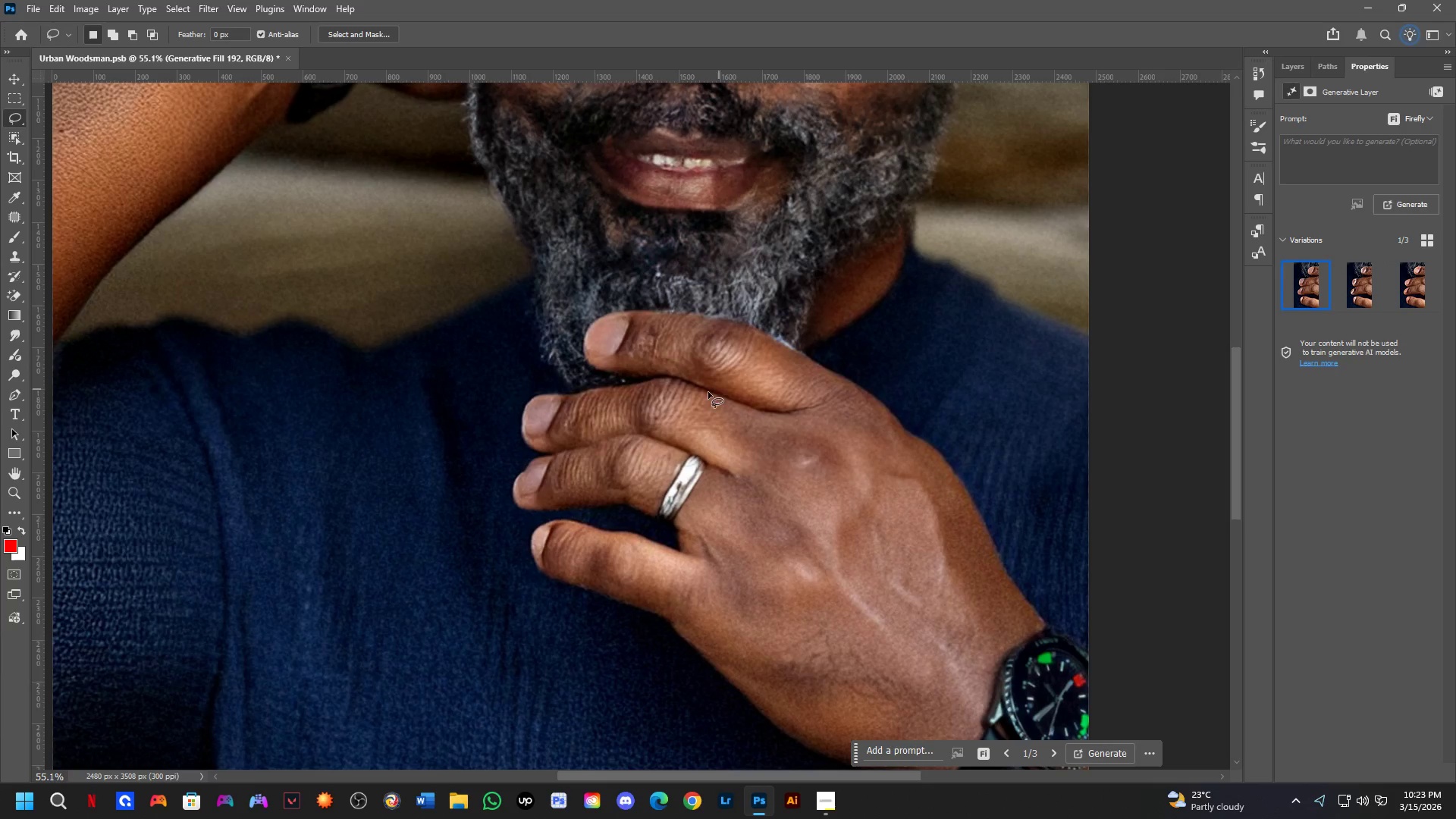 
left_click_drag(start_coordinate=[515, 551], to_coordinate=[539, 518])
 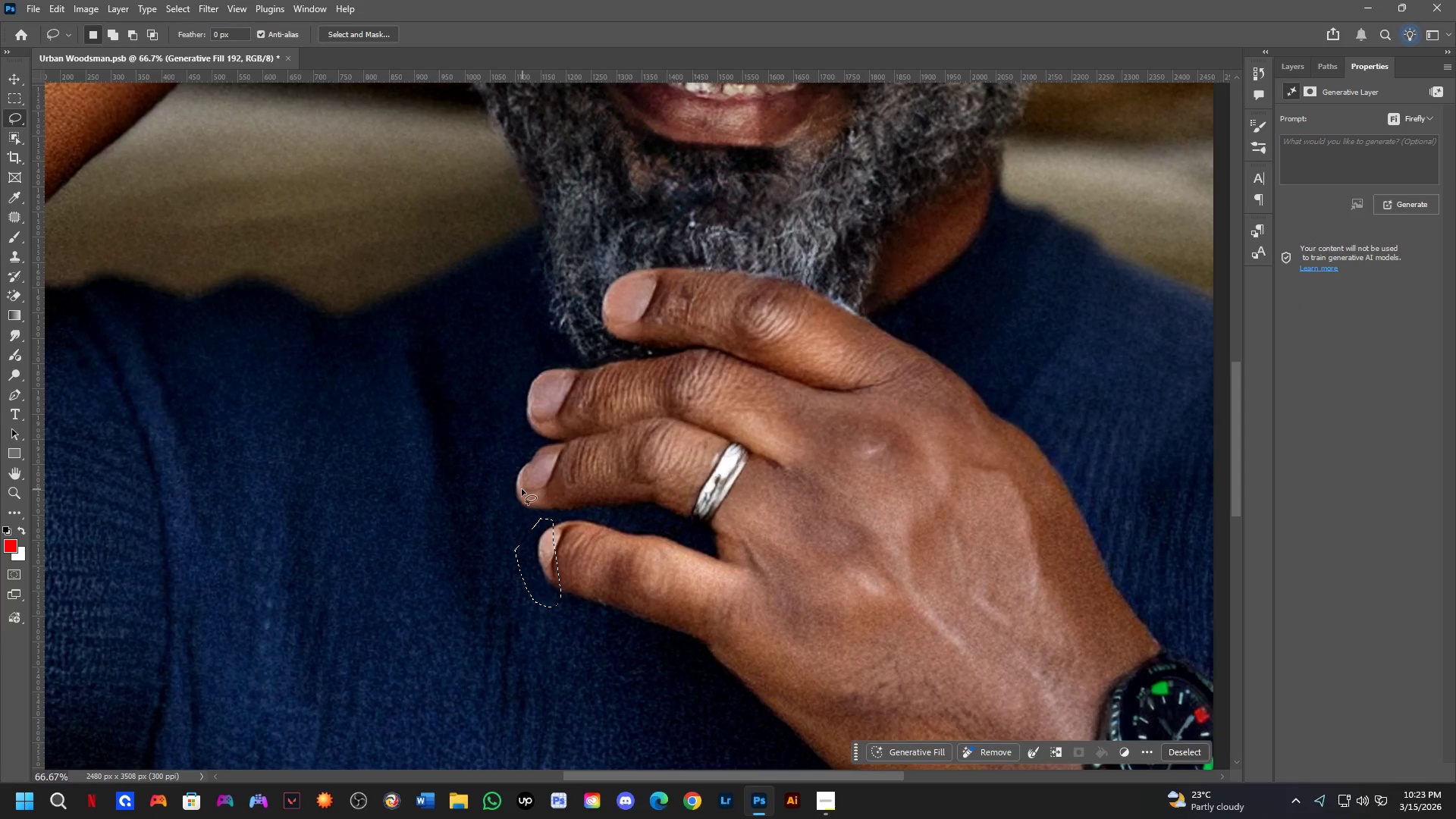 
scroll: coordinate [492, 522], scroll_direction: up, amount: 2.0
 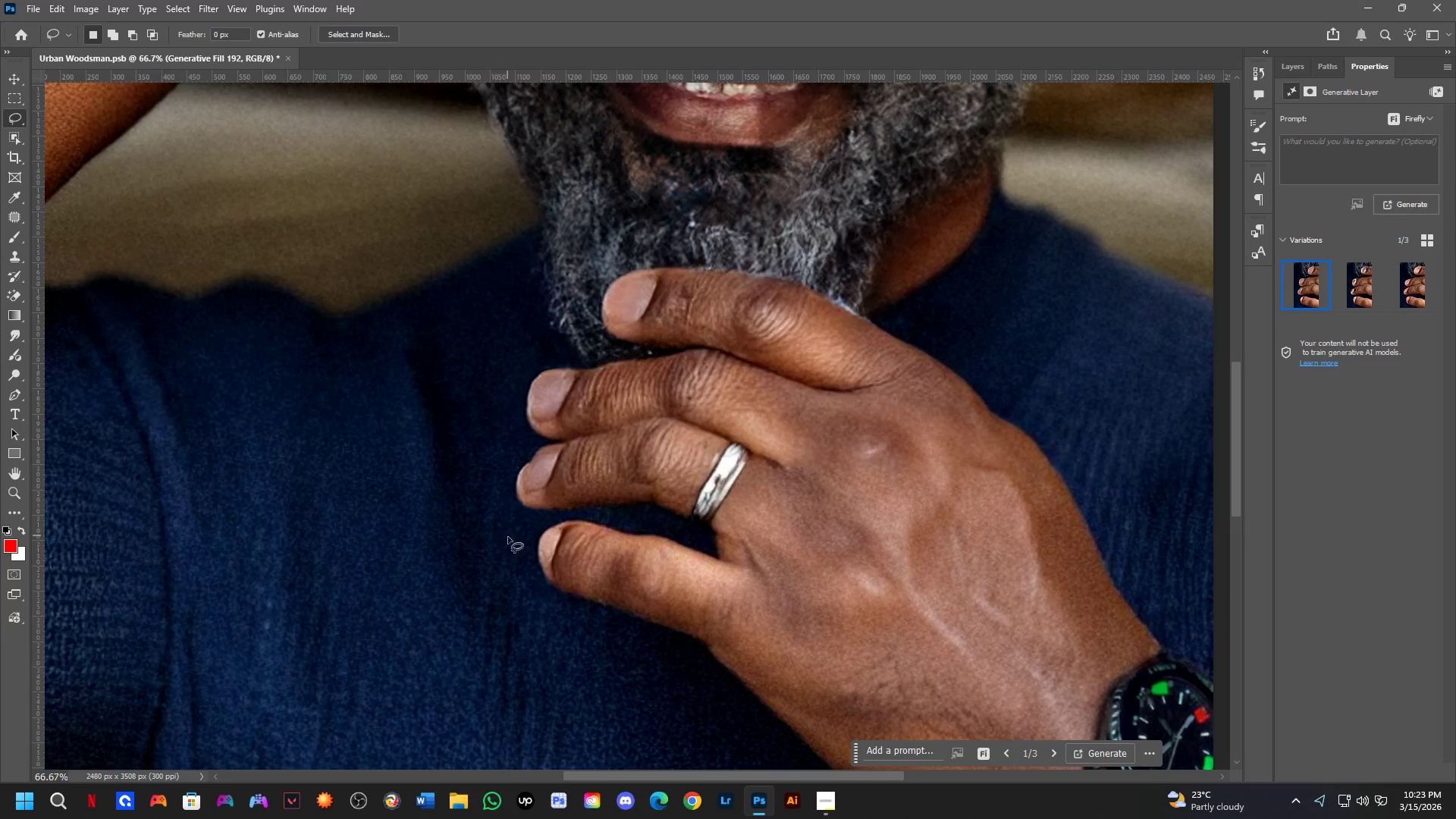 
hold_key(key=ShiftLeft, duration=1.26)
left_click_drag(start_coordinate=[512, 473], to_coordinate=[516, 438])
 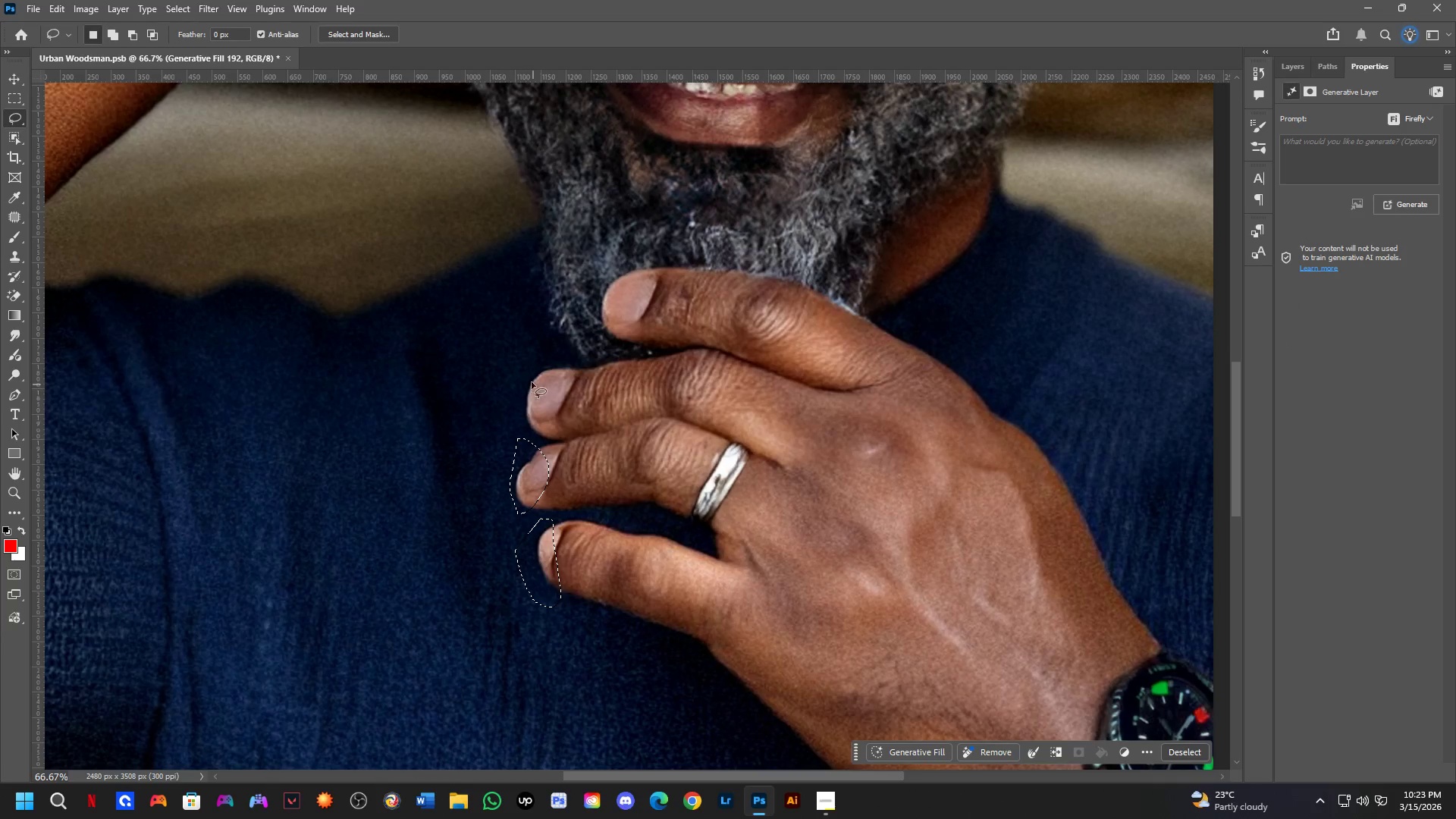 
key(Shift+ShiftLeft)
 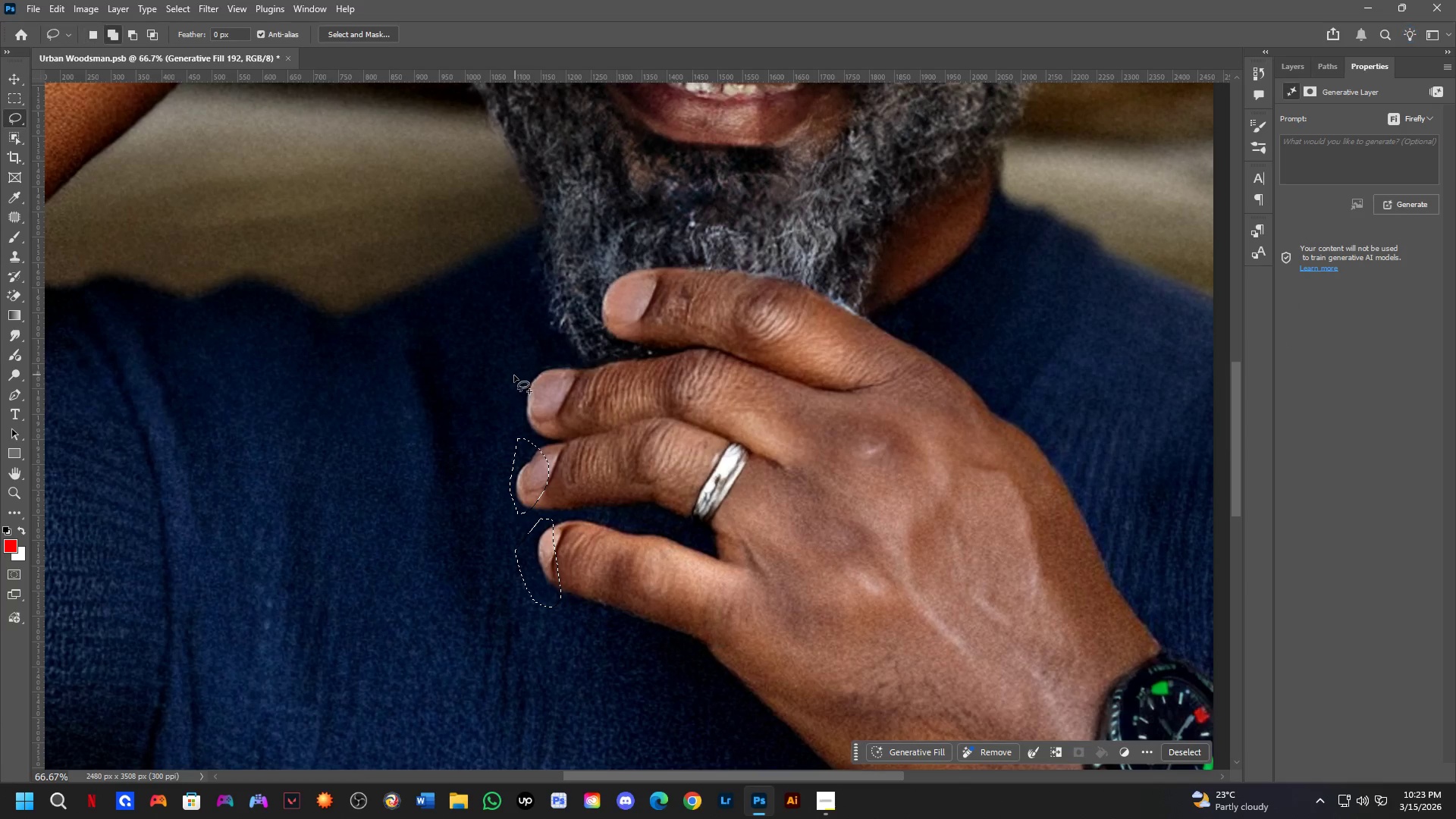 
left_click_drag(start_coordinate=[514, 375], to_coordinate=[531, 353])
 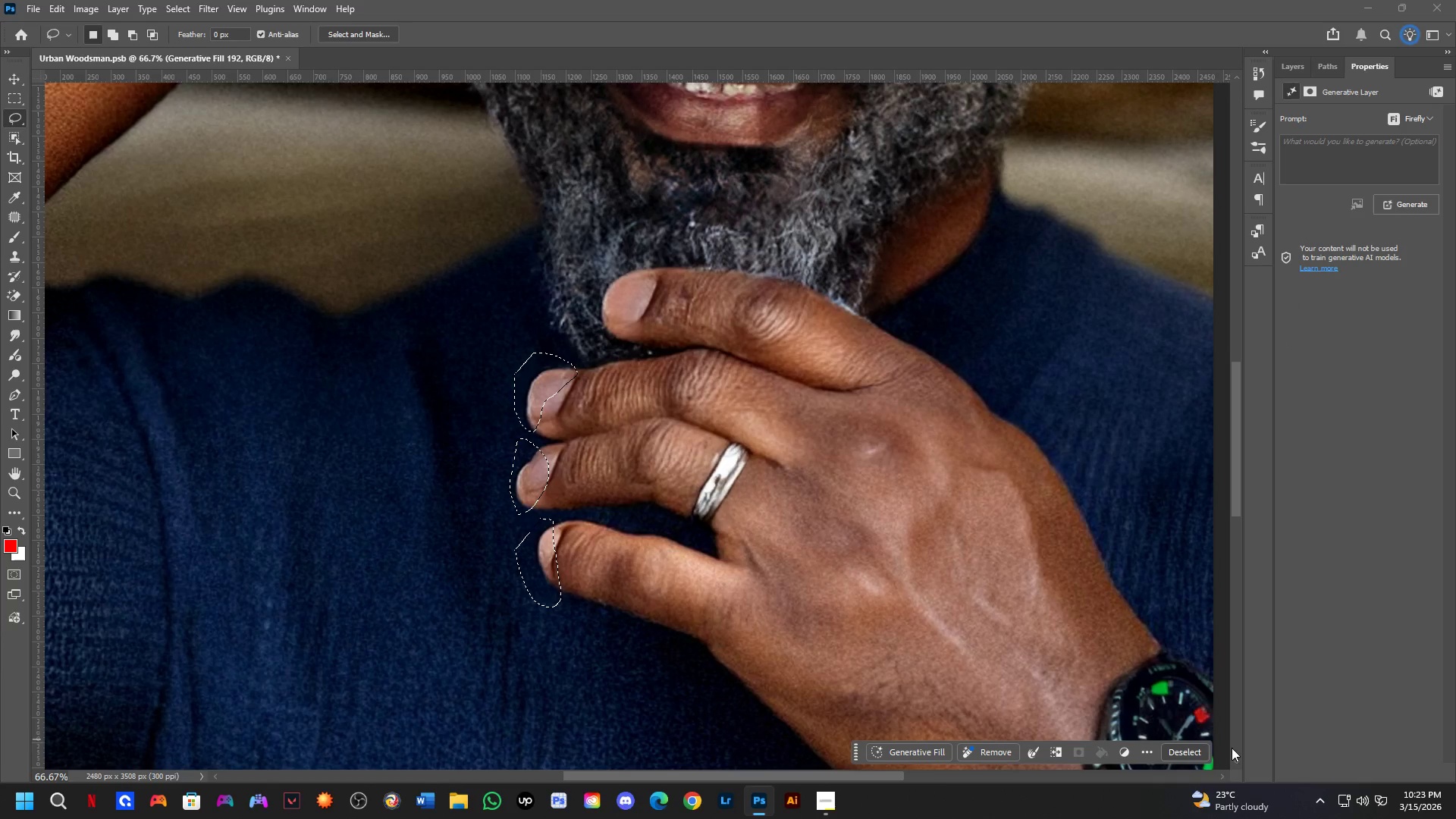 
left_click_drag(start_coordinate=[913, 754], to_coordinate=[921, 753])
 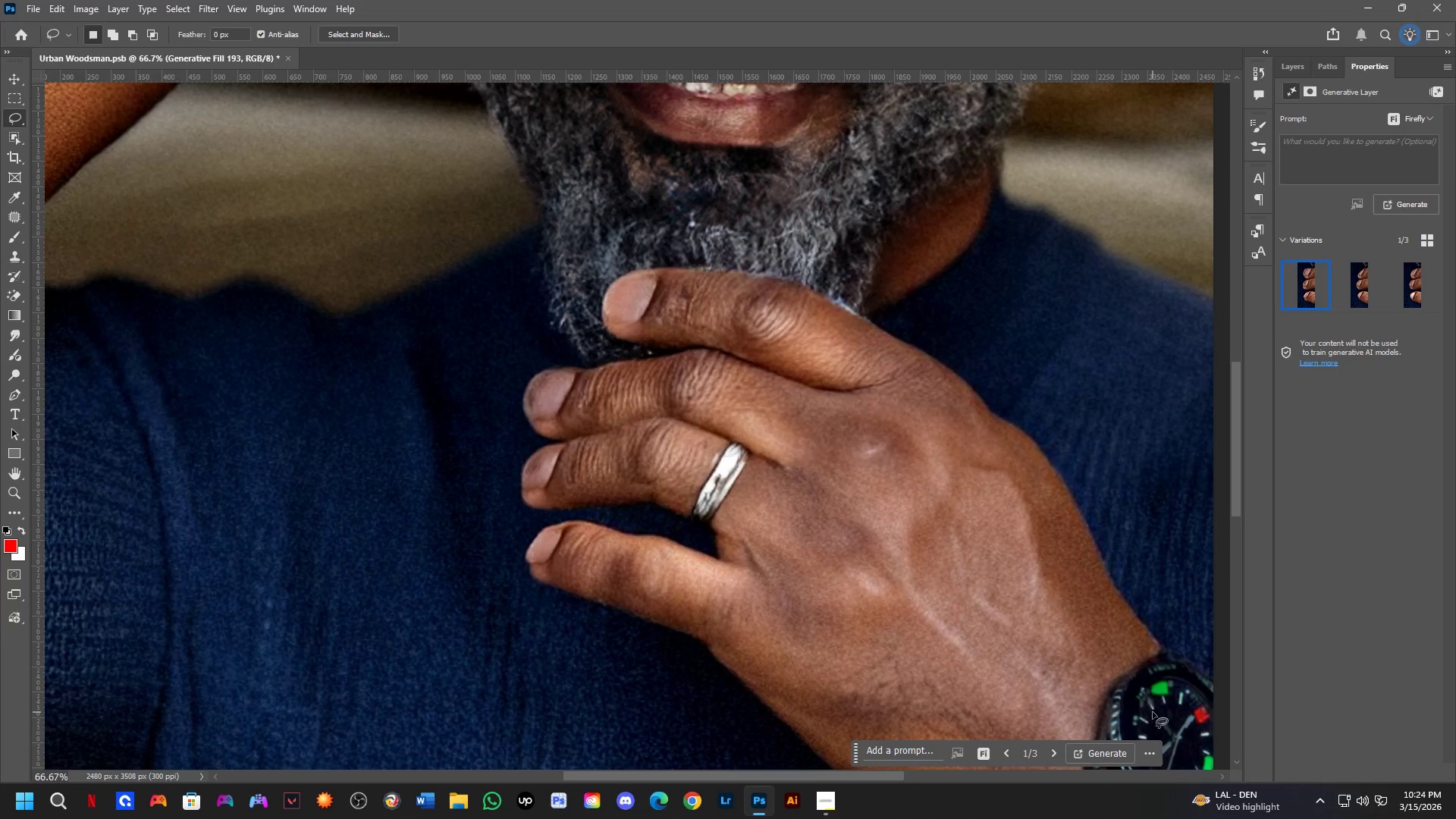 
wait(71.25)
 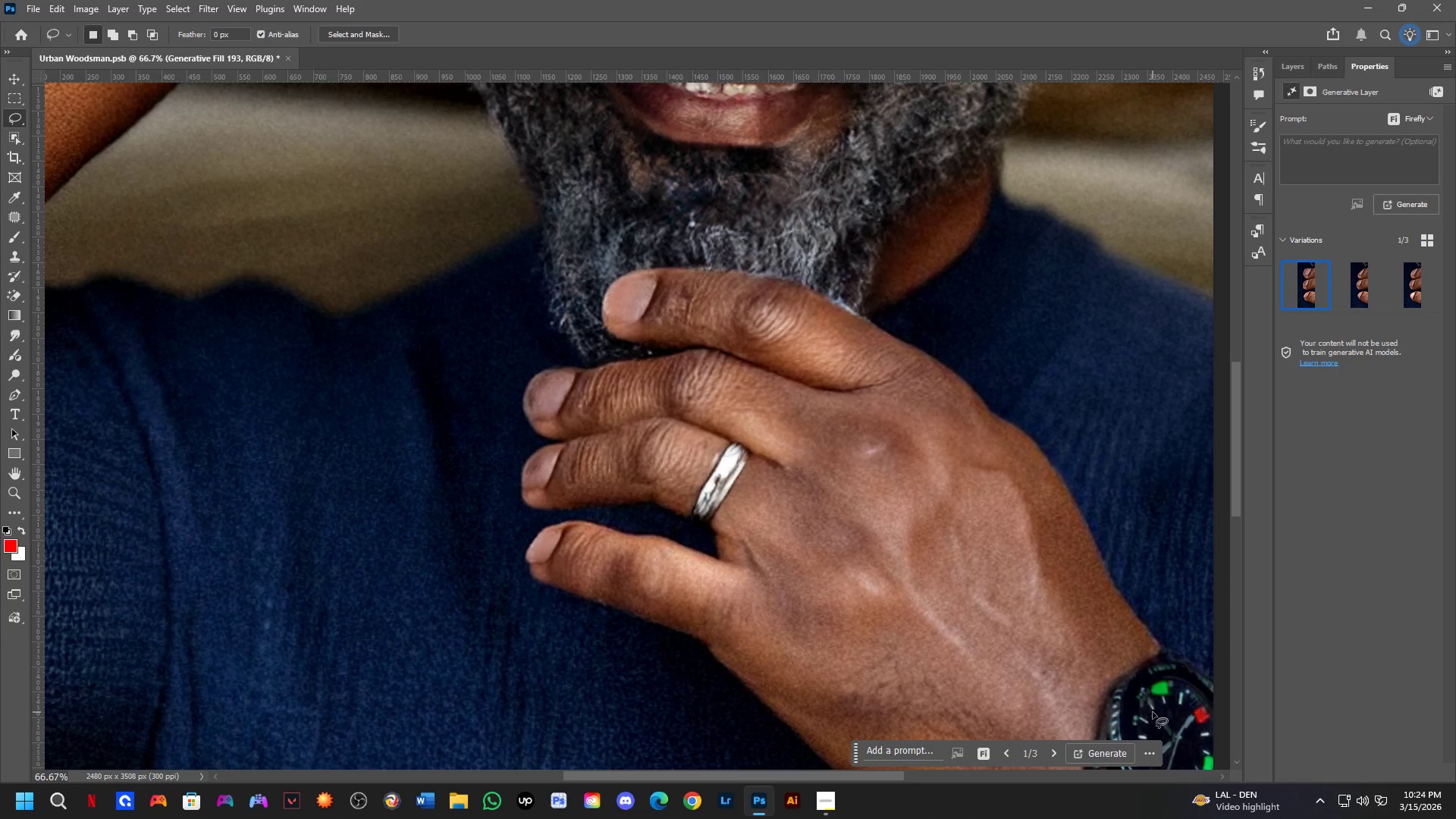 
hold_key(key=Space, duration=0.45)
 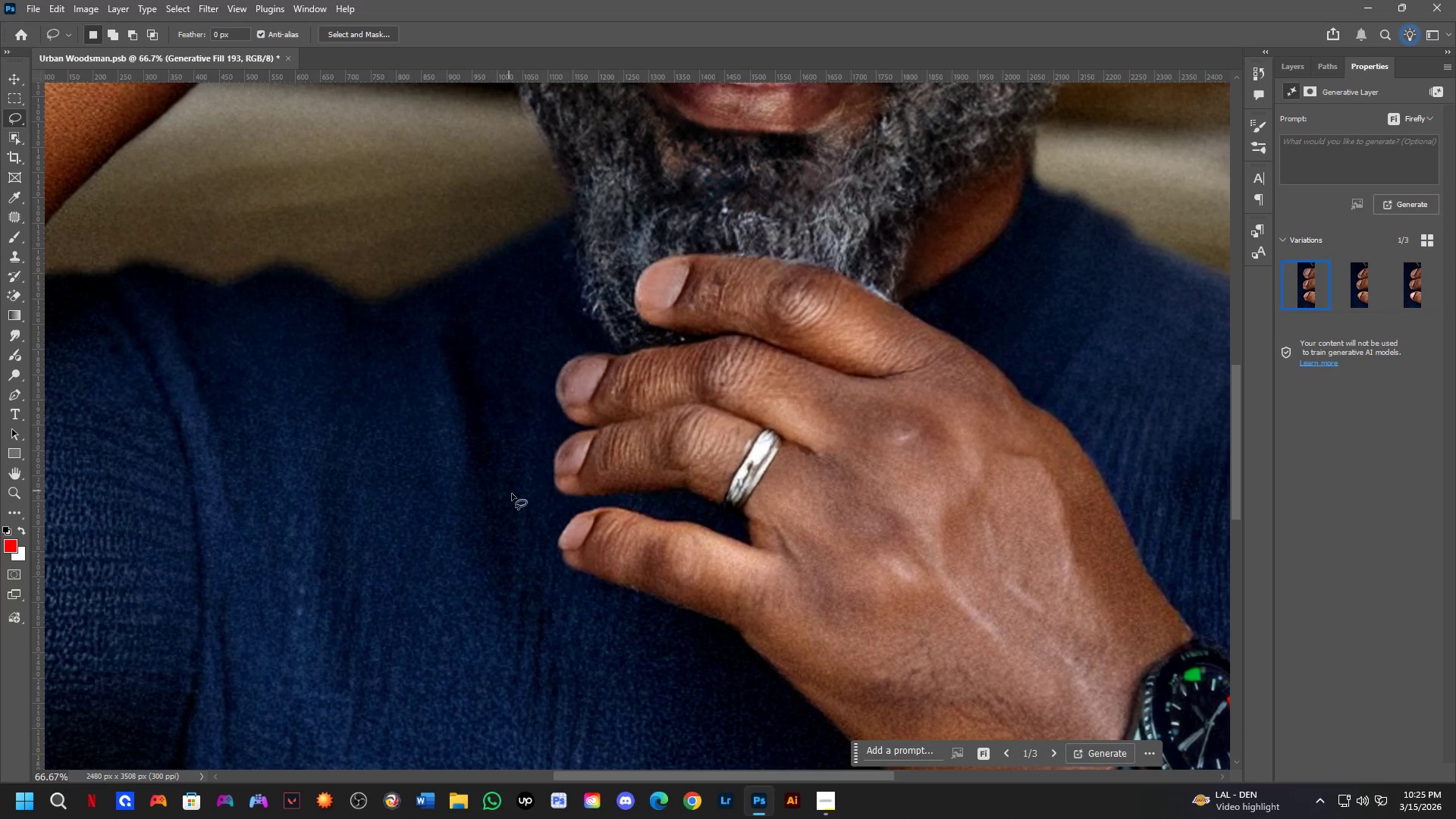 
left_click_drag(start_coordinate=[689, 440], to_coordinate=[711, 427])
 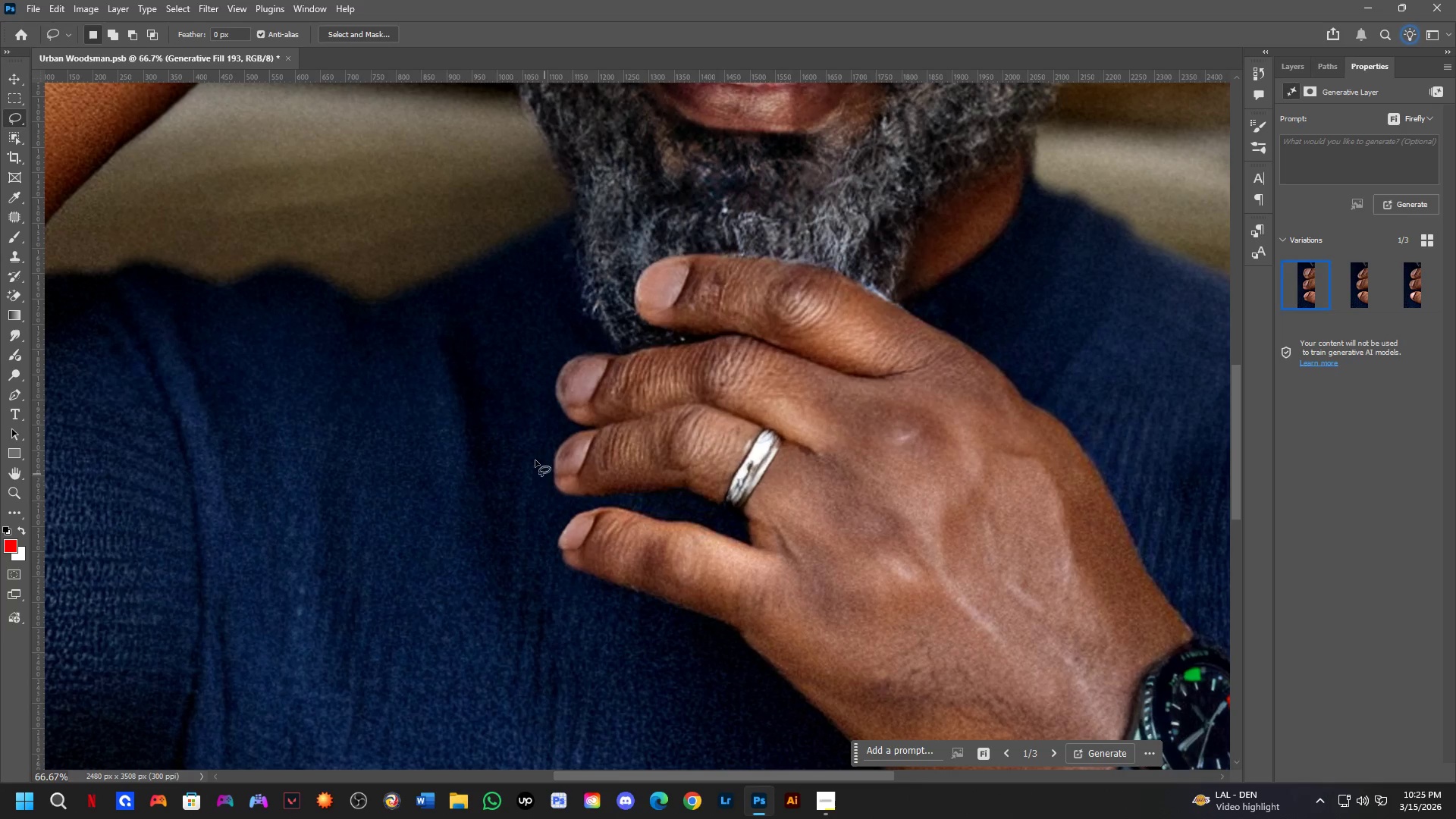 
left_click_drag(start_coordinate=[534, 442], to_coordinate=[538, 432])
 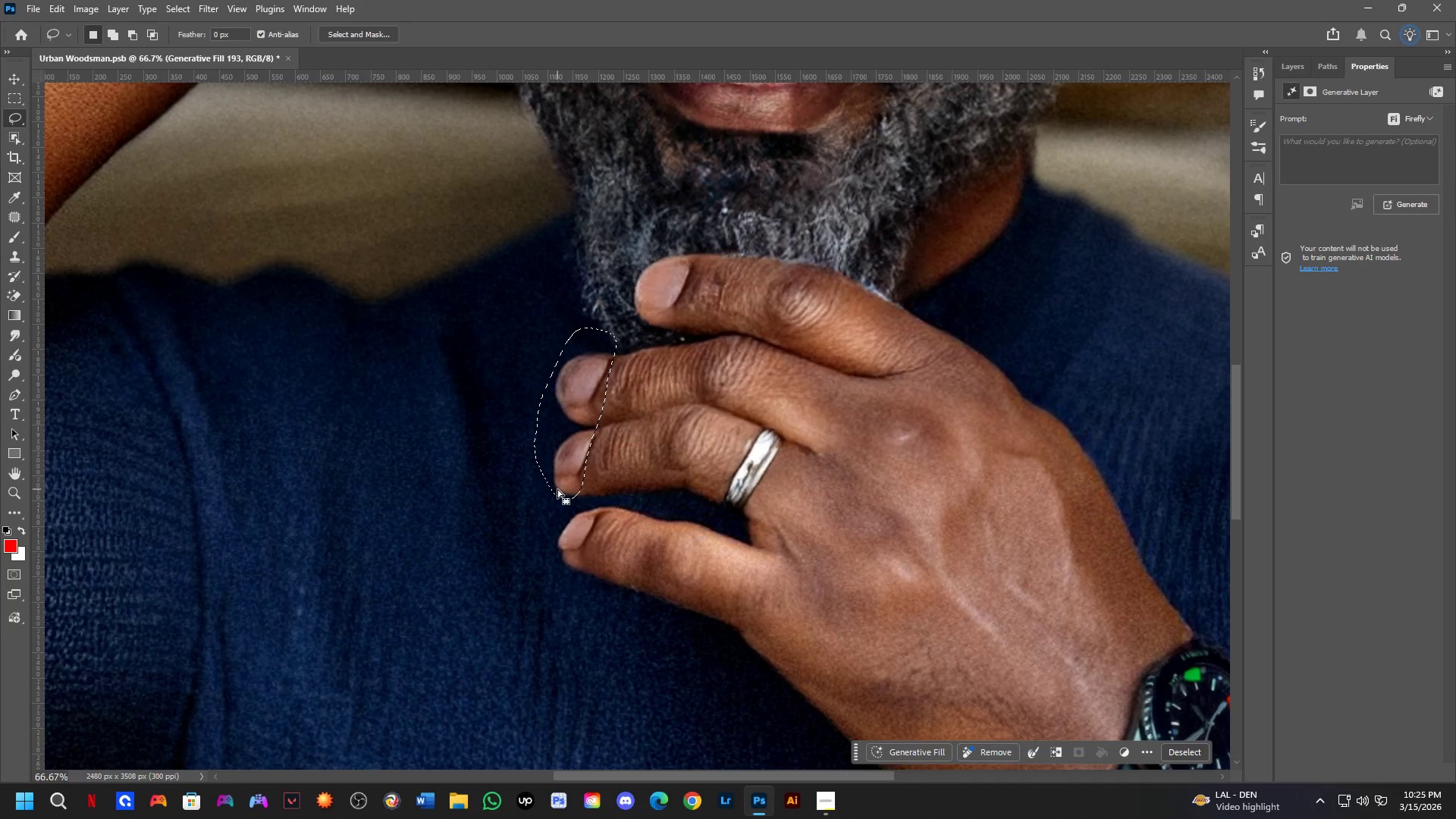 
key(Shift+ShiftLeft)
 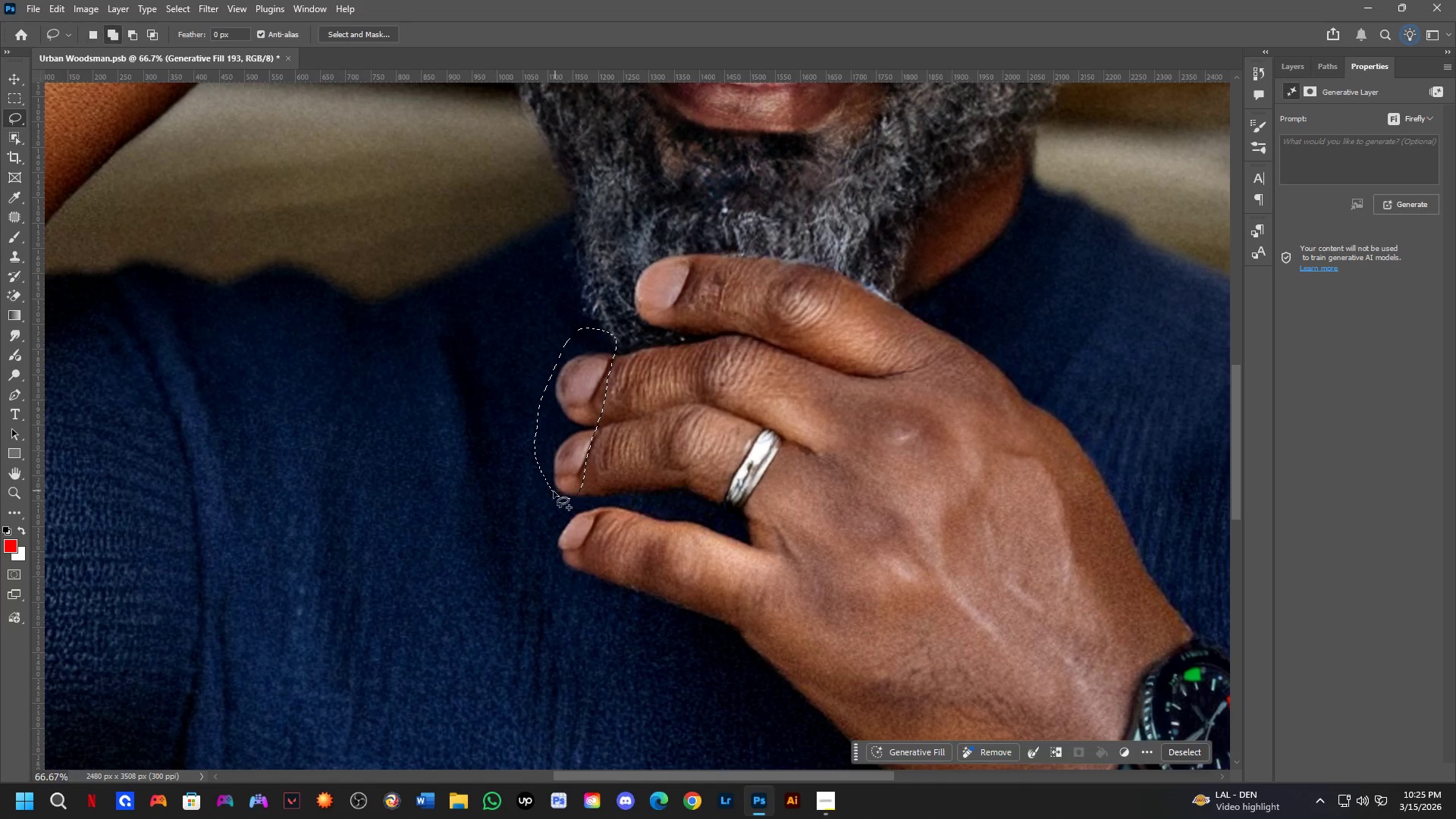 
left_click_drag(start_coordinate=[554, 491], to_coordinate=[559, 488])
 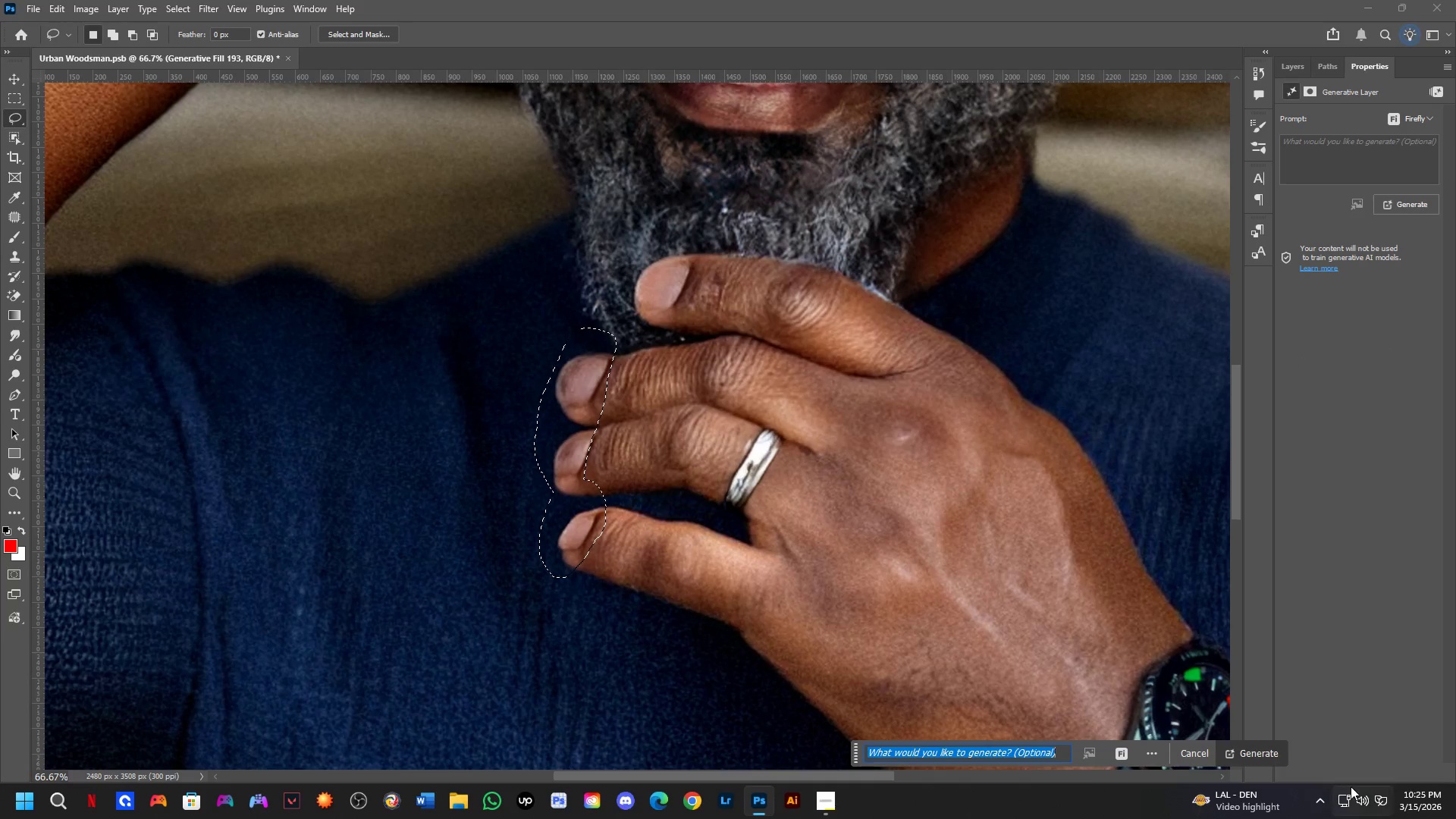 
left_click([1247, 763])
 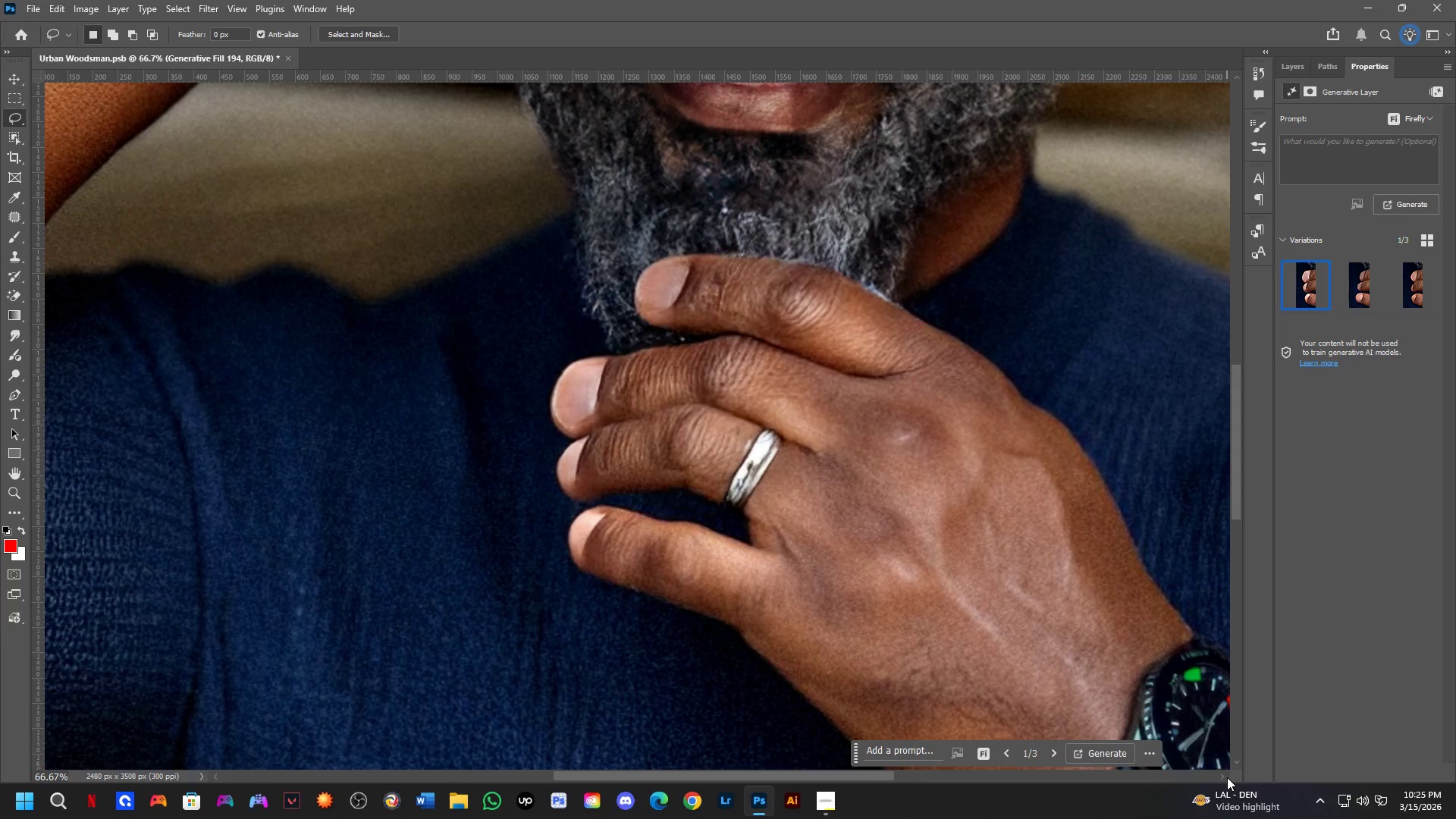 
wait(35.56)
 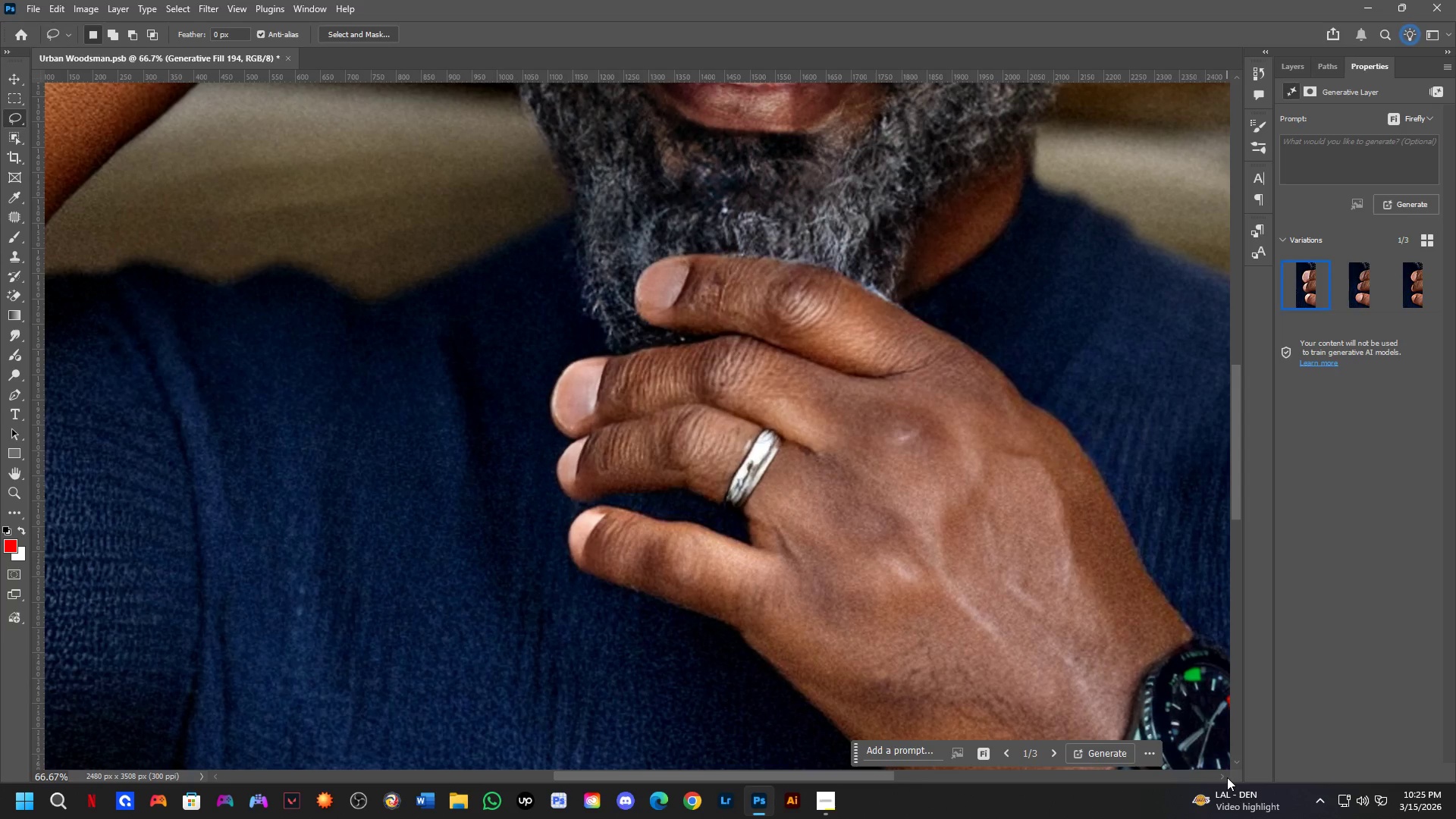 
left_click([1357, 293])
 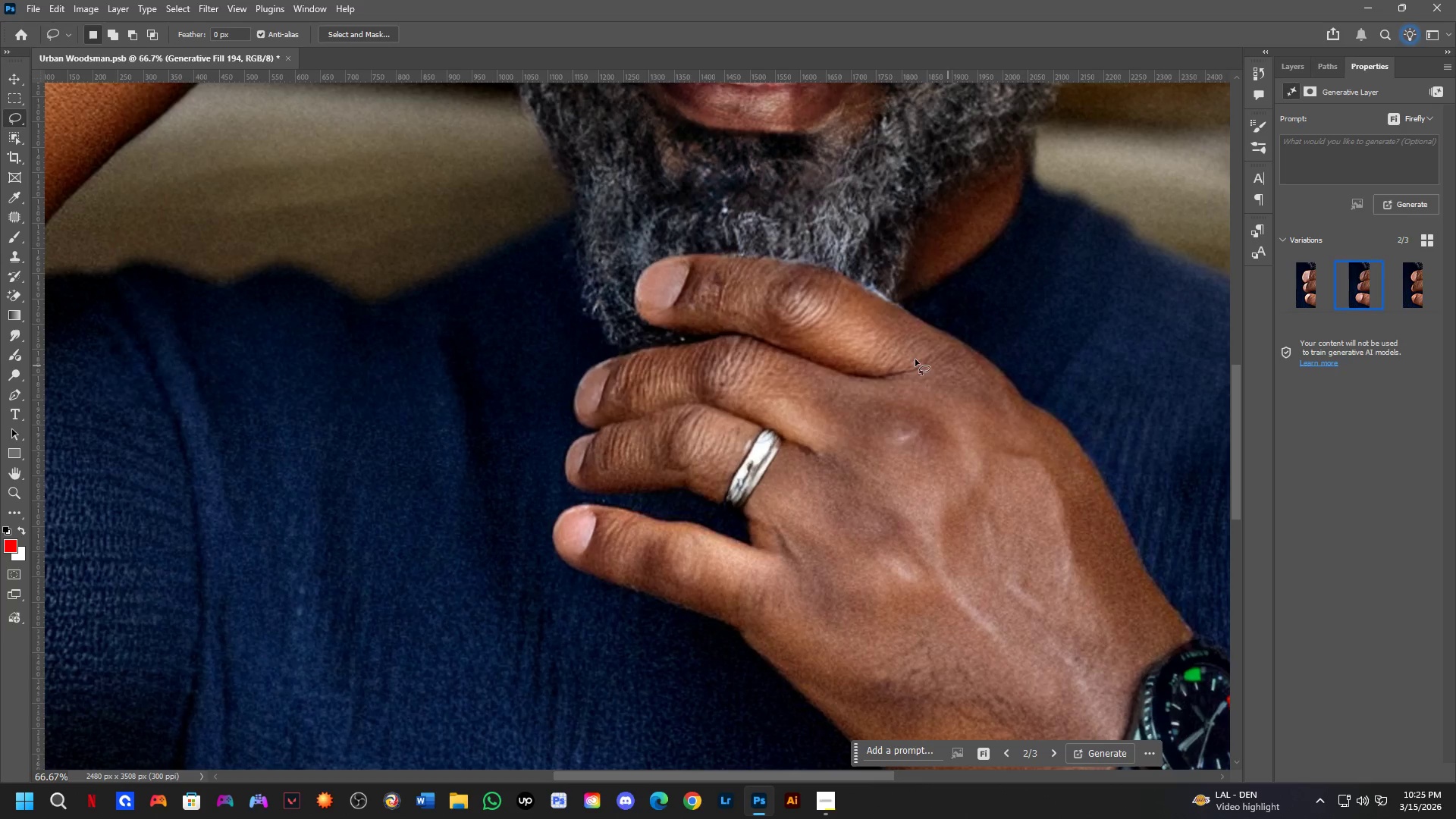 
key(Shift+ShiftLeft)
 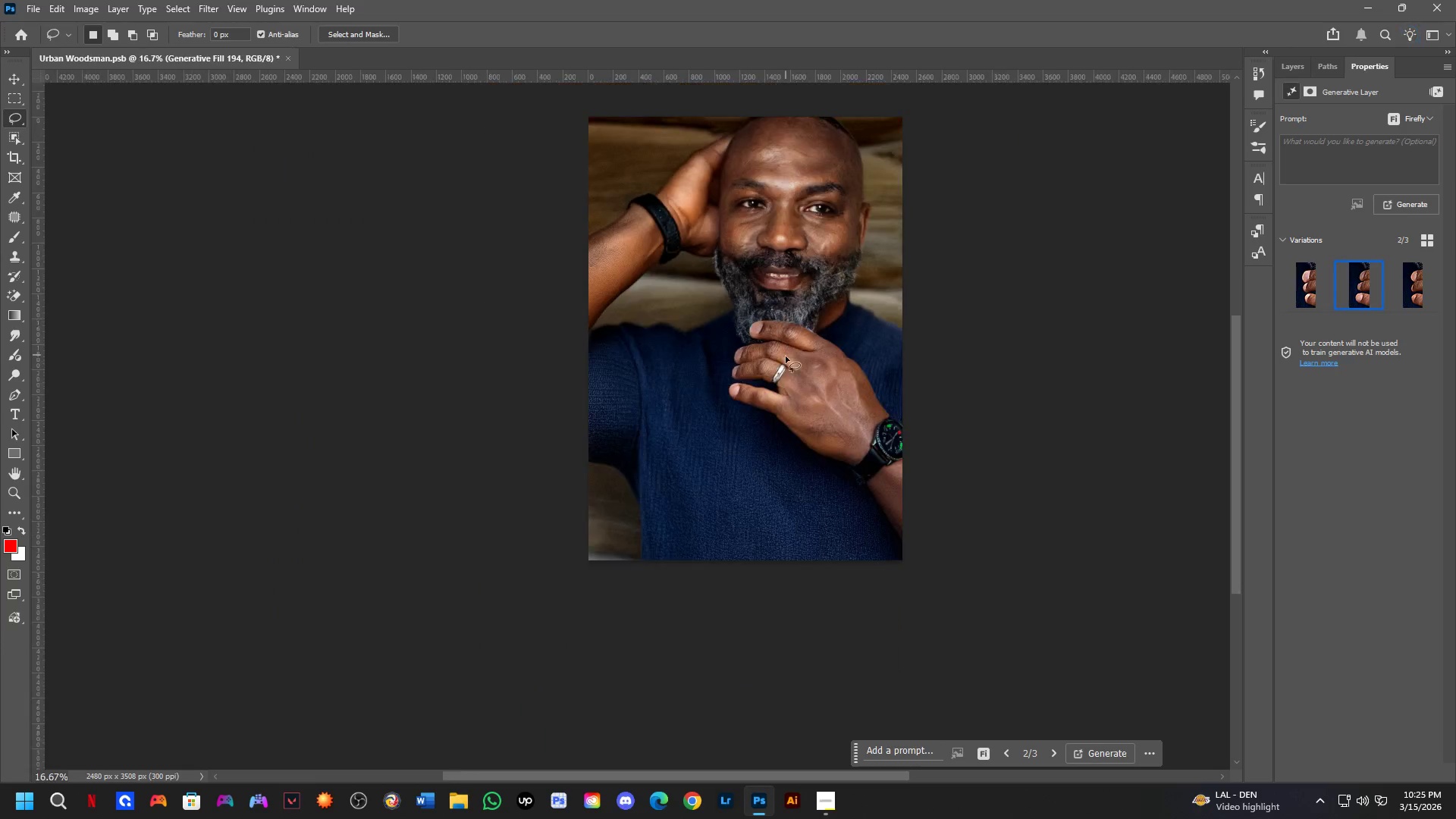 
key(Shift+ShiftLeft)
 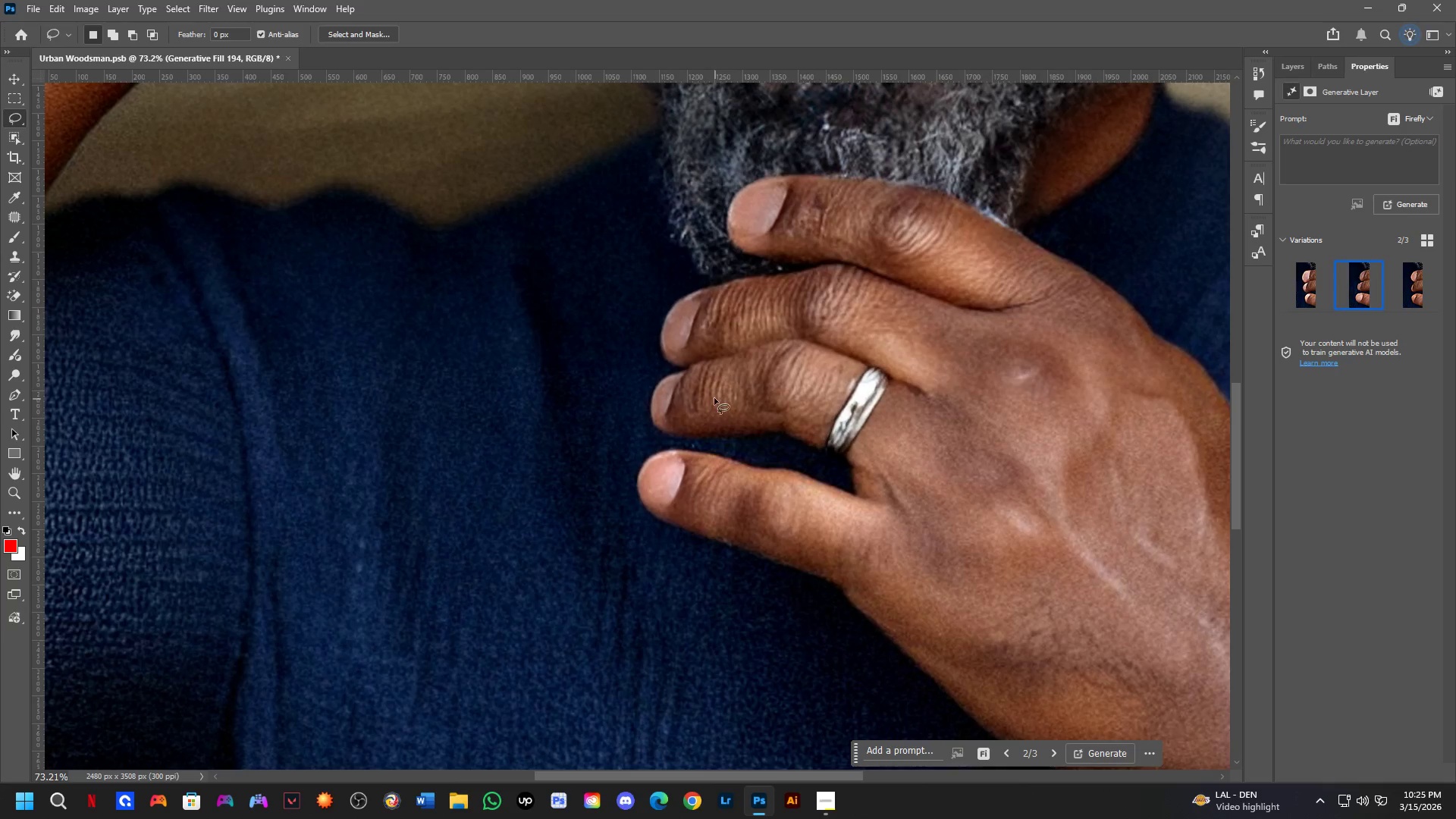 
scroll: coordinate [657, 372], scroll_direction: none, amount: 0.0
 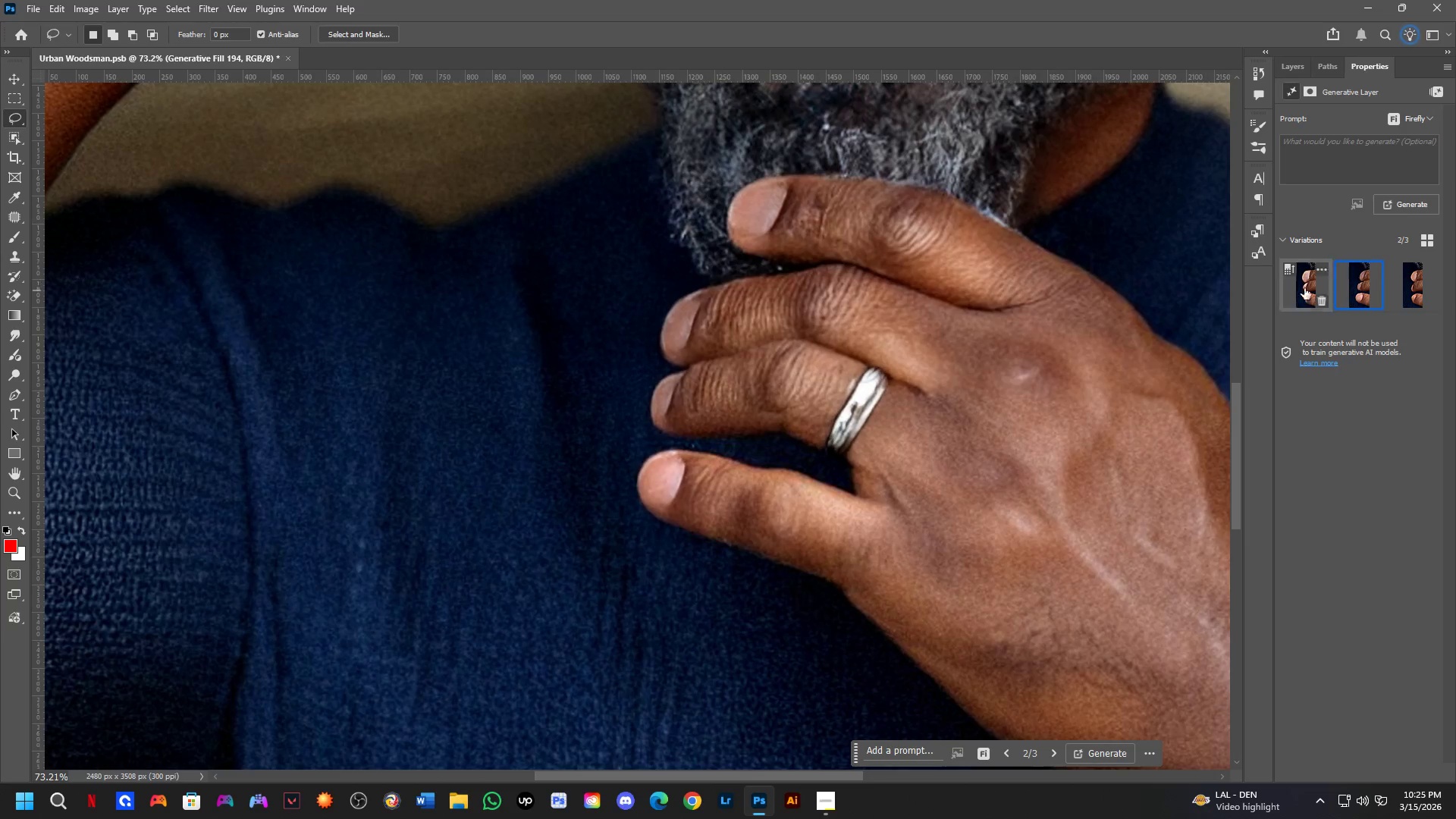 
left_click_drag(start_coordinate=[685, 347], to_coordinate=[689, 344])
 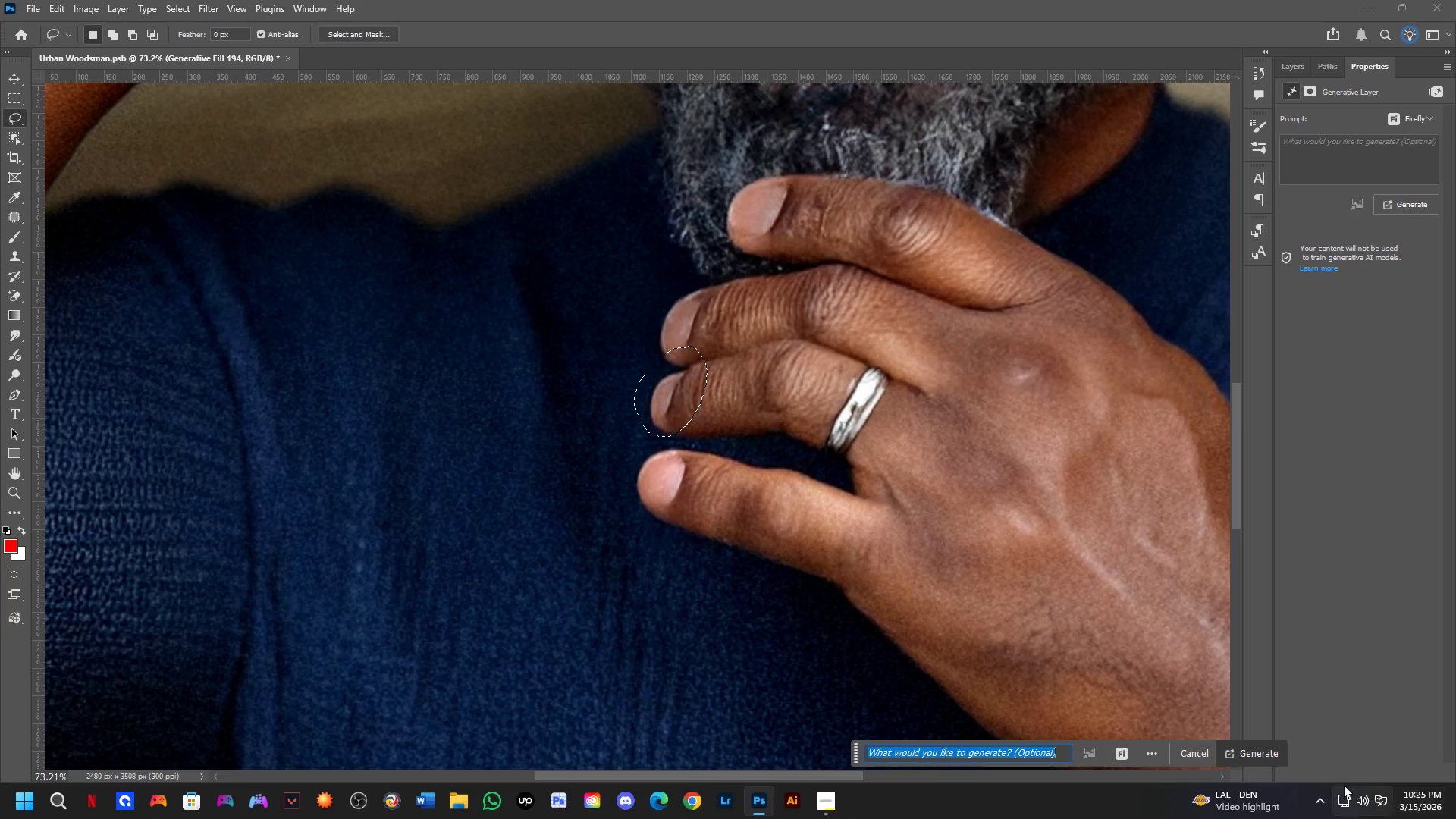 
left_click([1259, 754])
 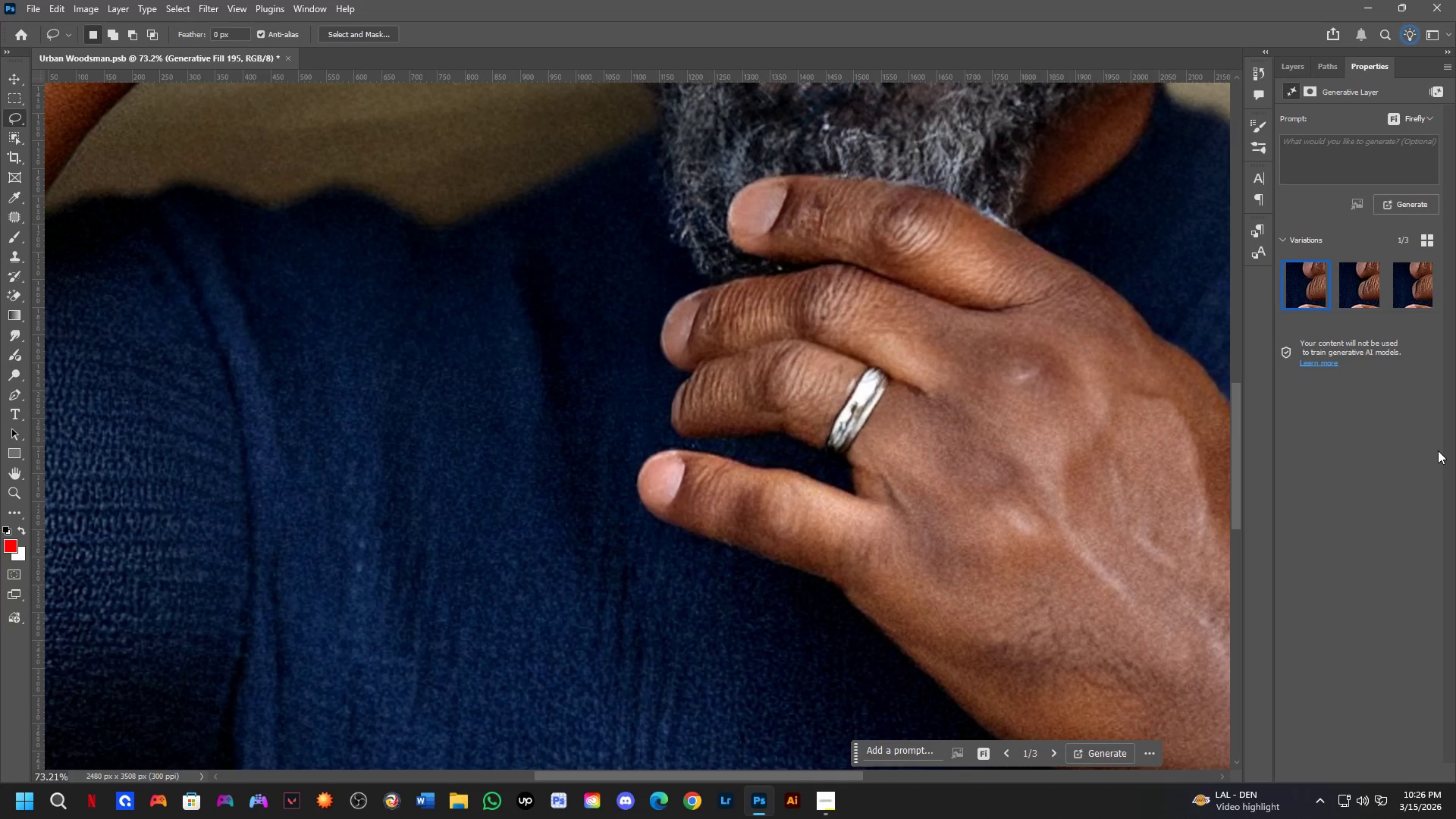 
wait(64.89)
 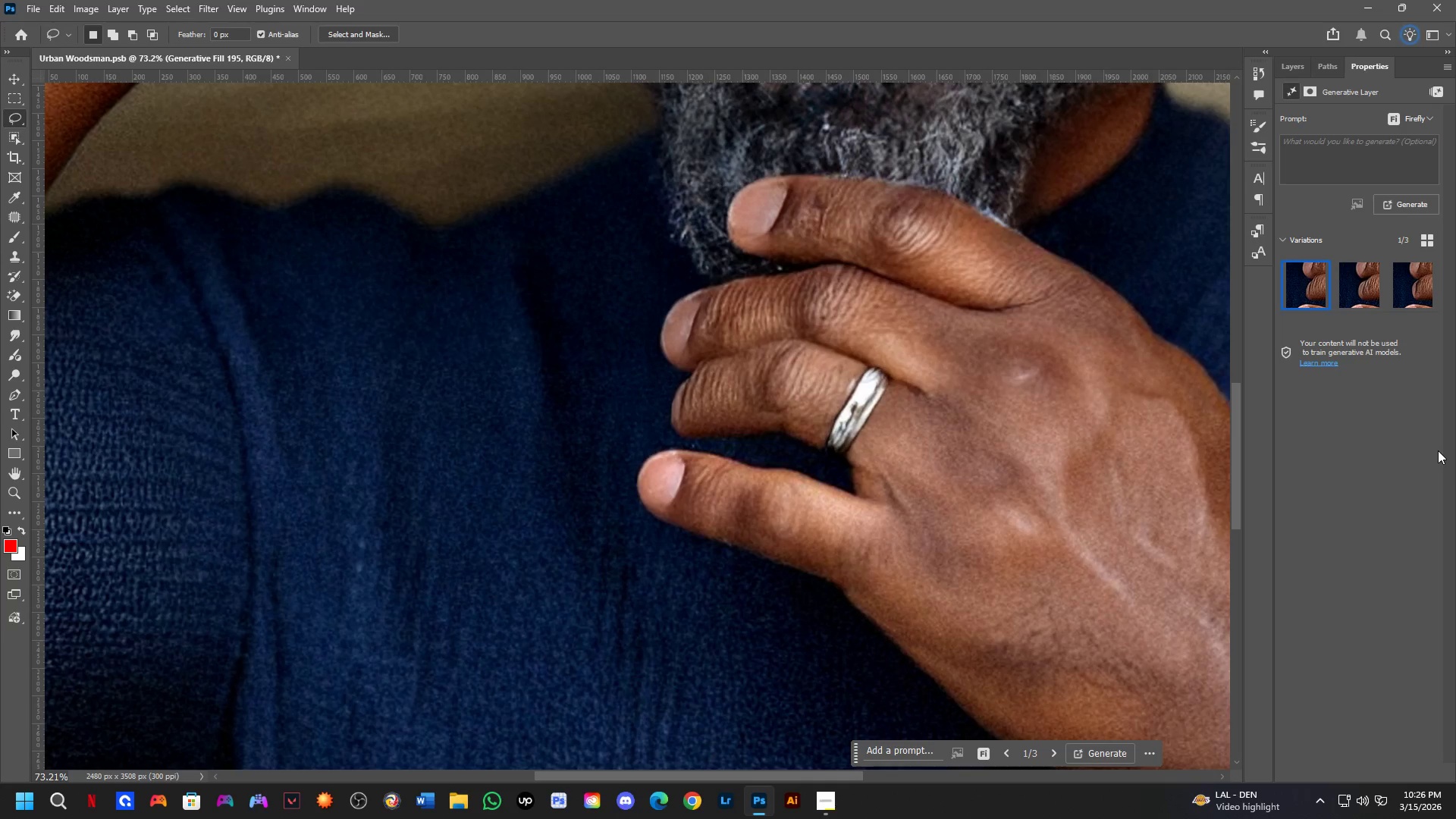 
key(Shift+ShiftLeft)
 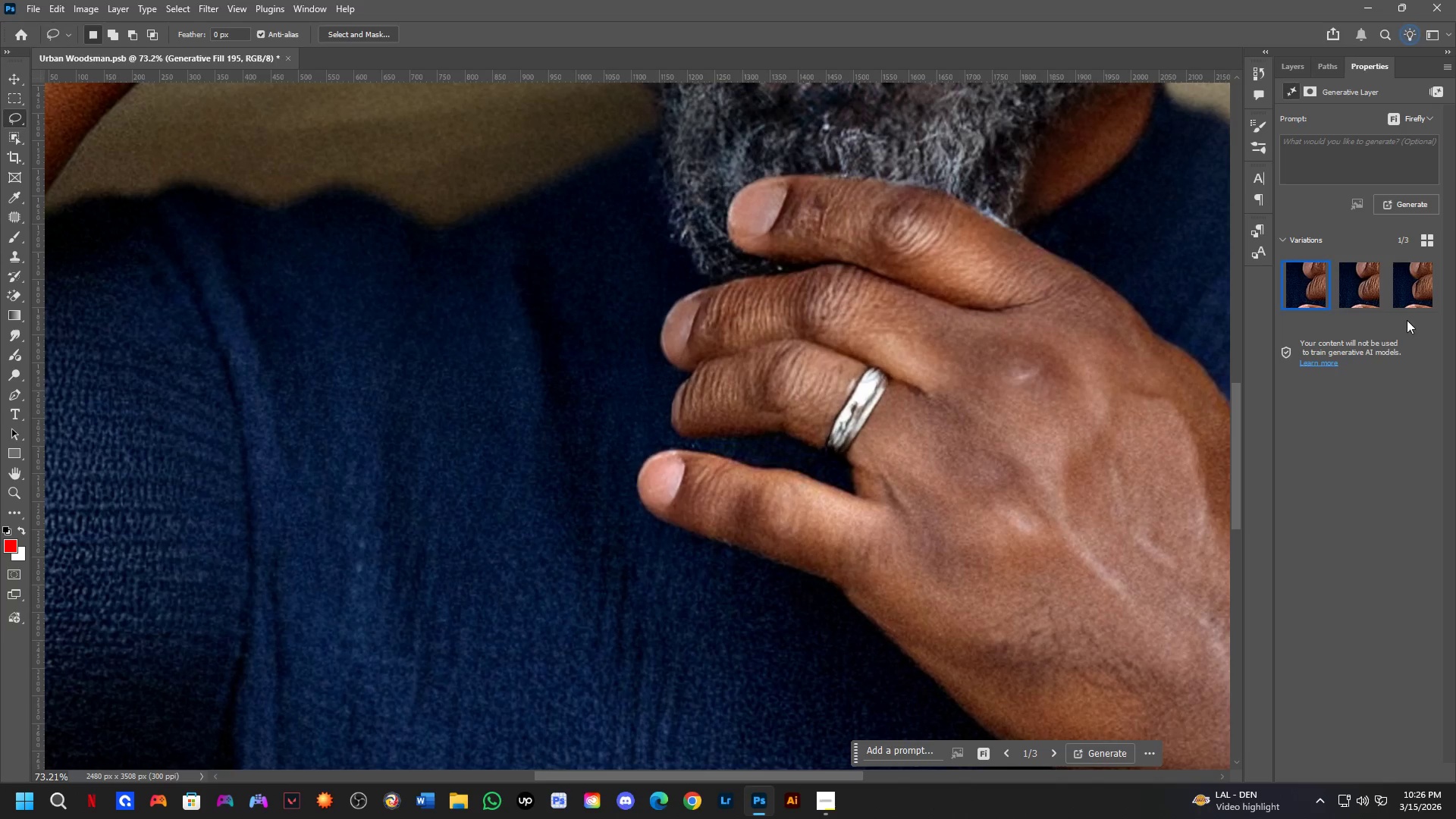 
key(Shift+S)
 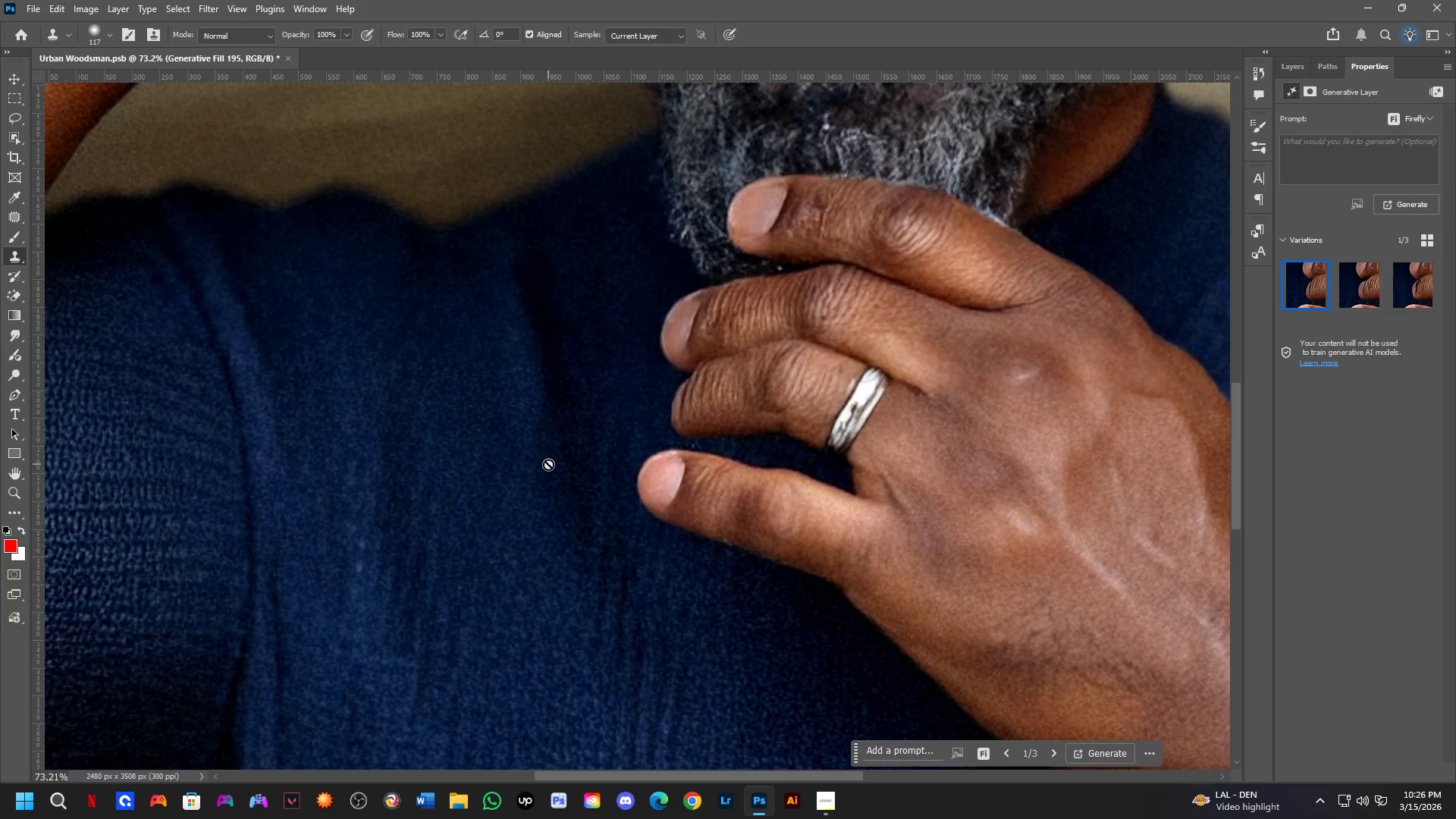 
key(Control+ControlLeft)
 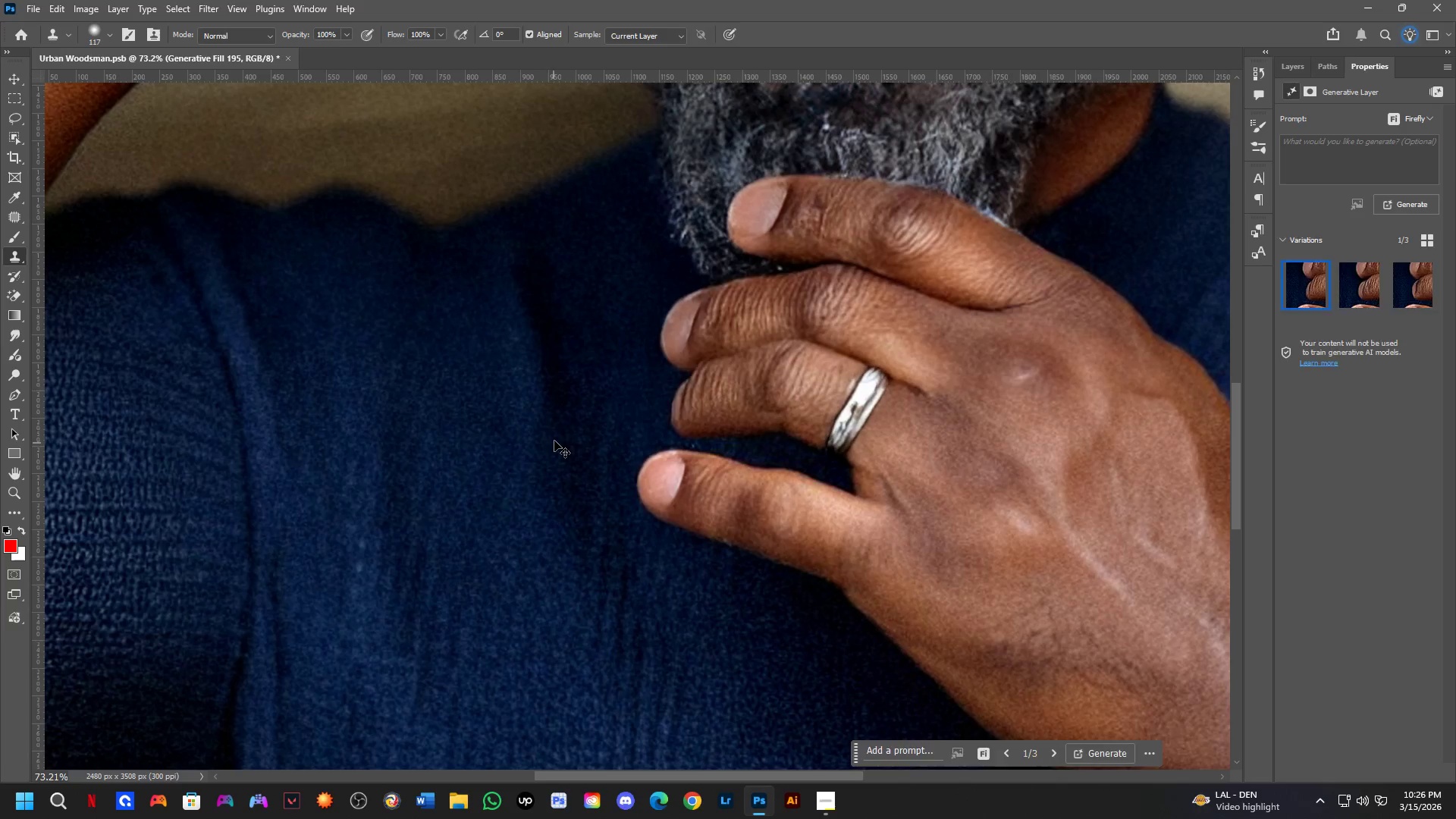 
key(Control+Z)
 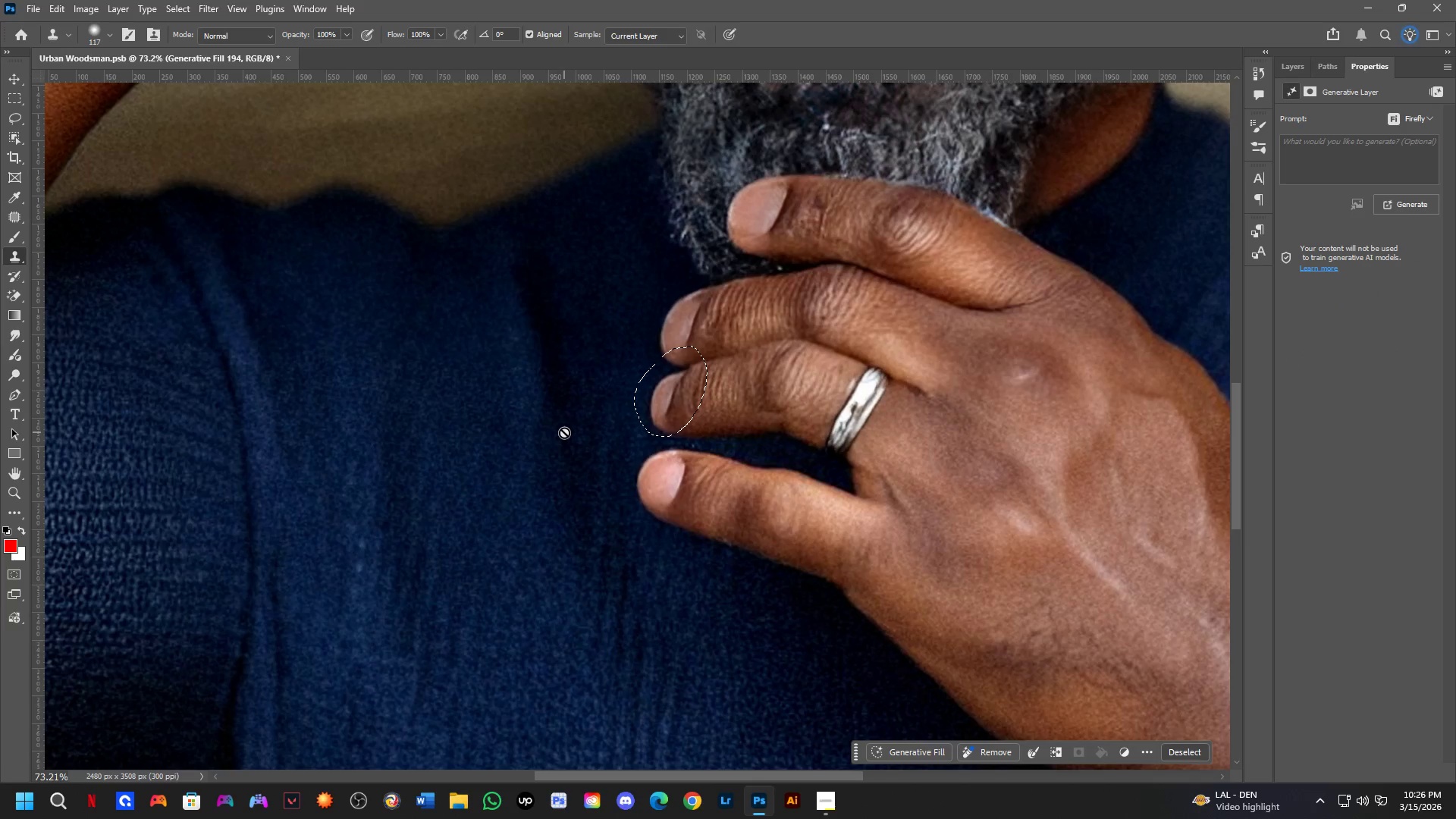 
key(Shift+ShiftLeft)
 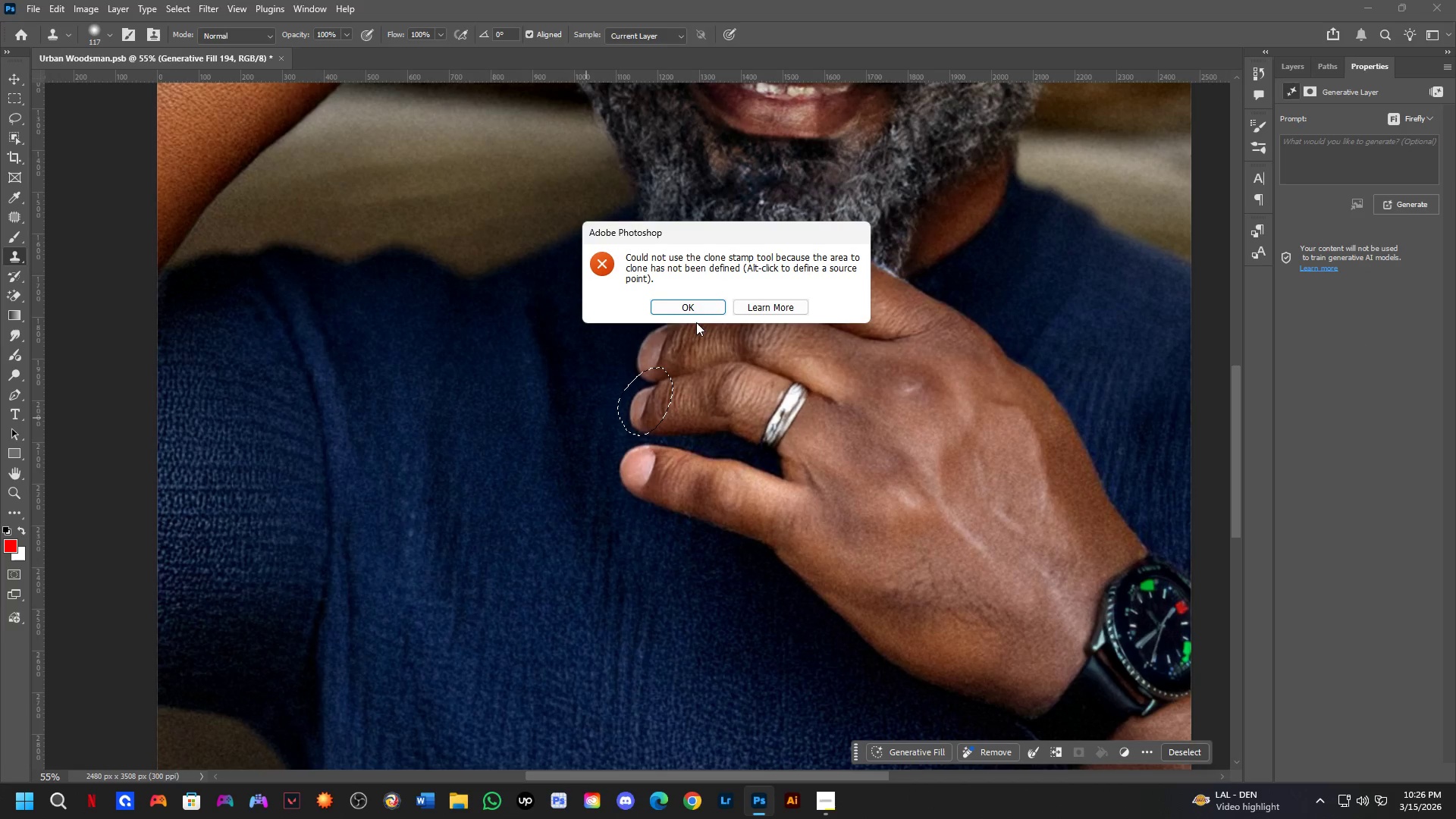 
scroll: coordinate [588, 418], scroll_direction: down, amount: 7.0
 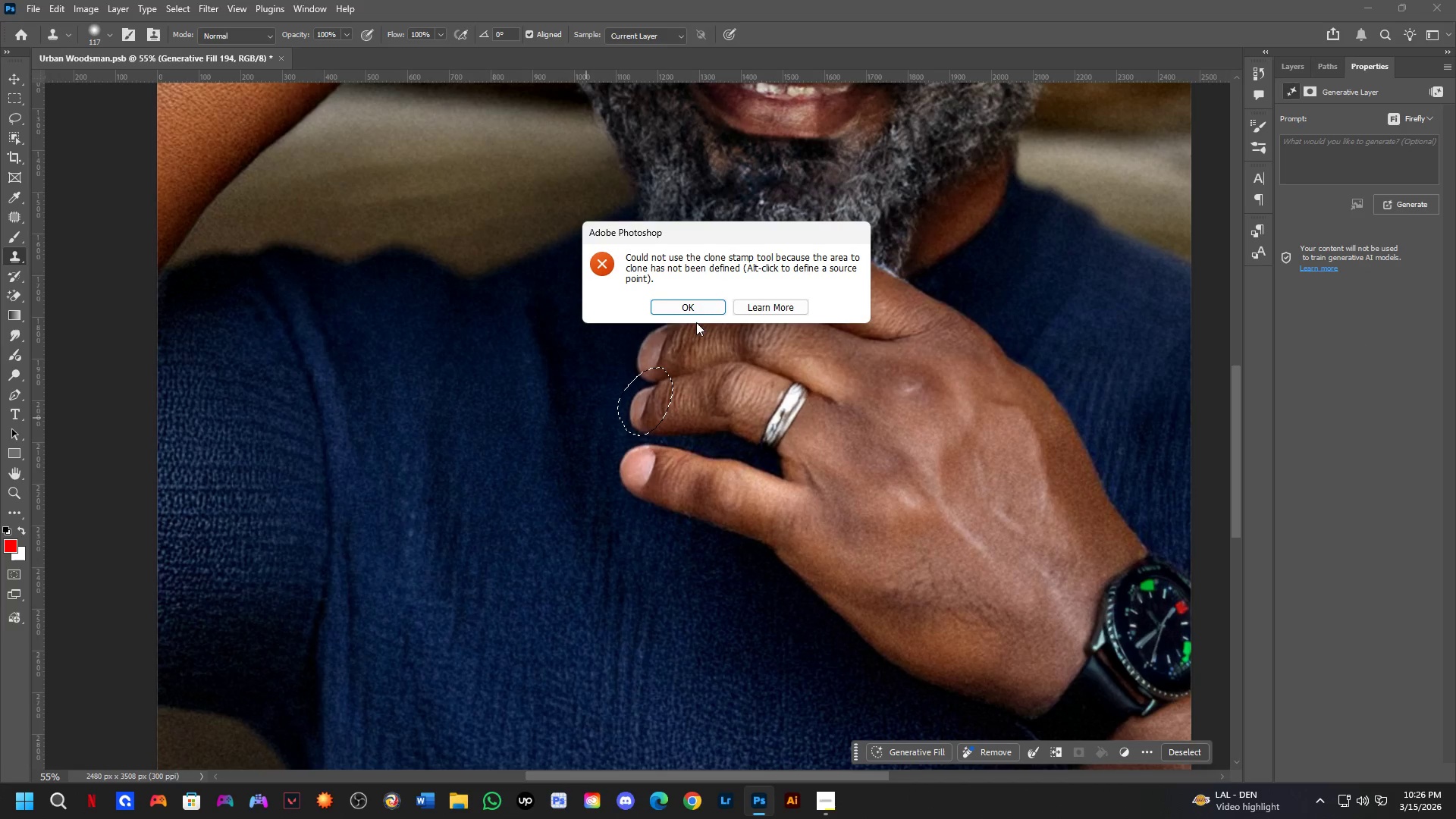 
key(Space)
 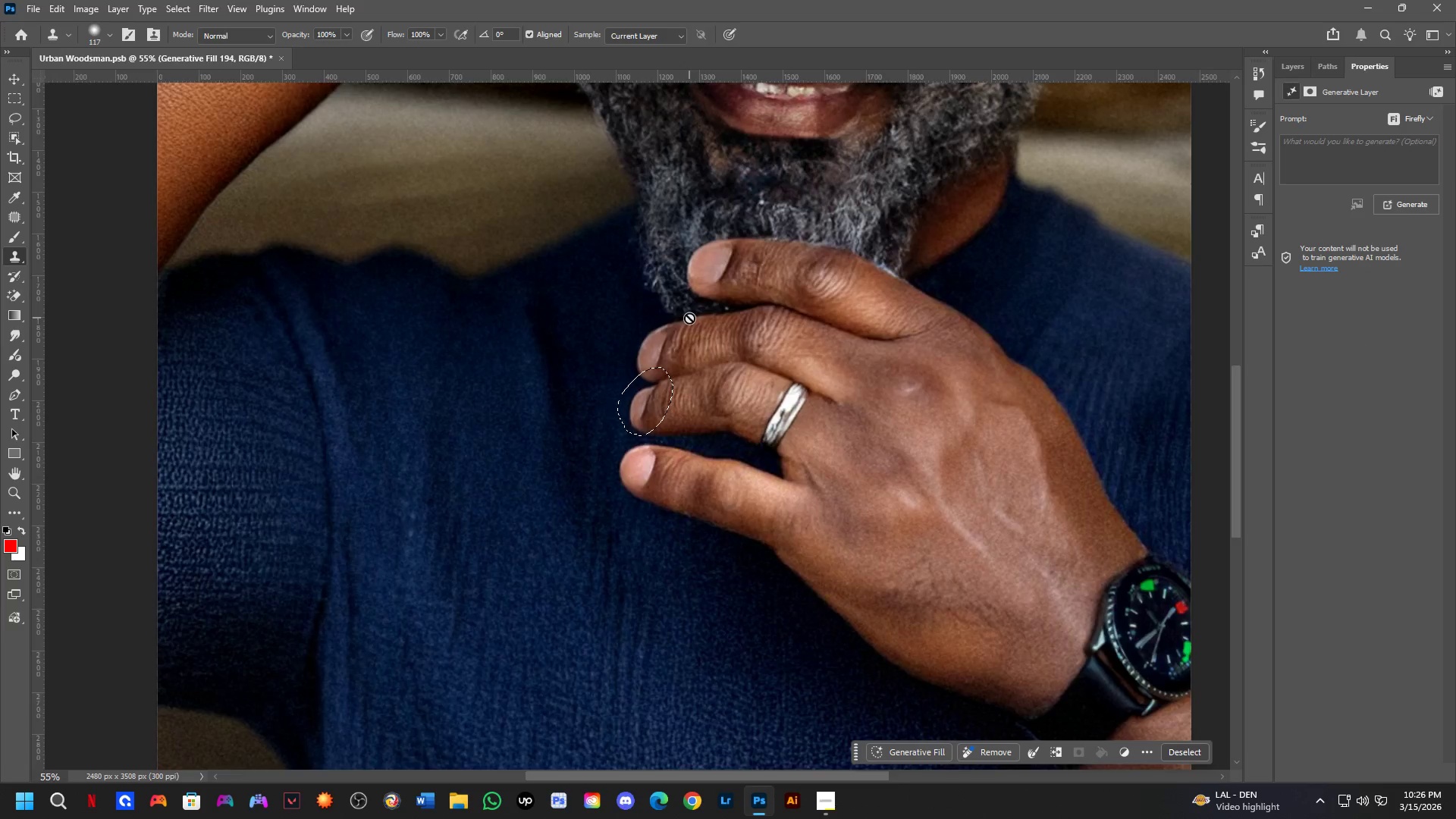 
left_click([724, 355])
 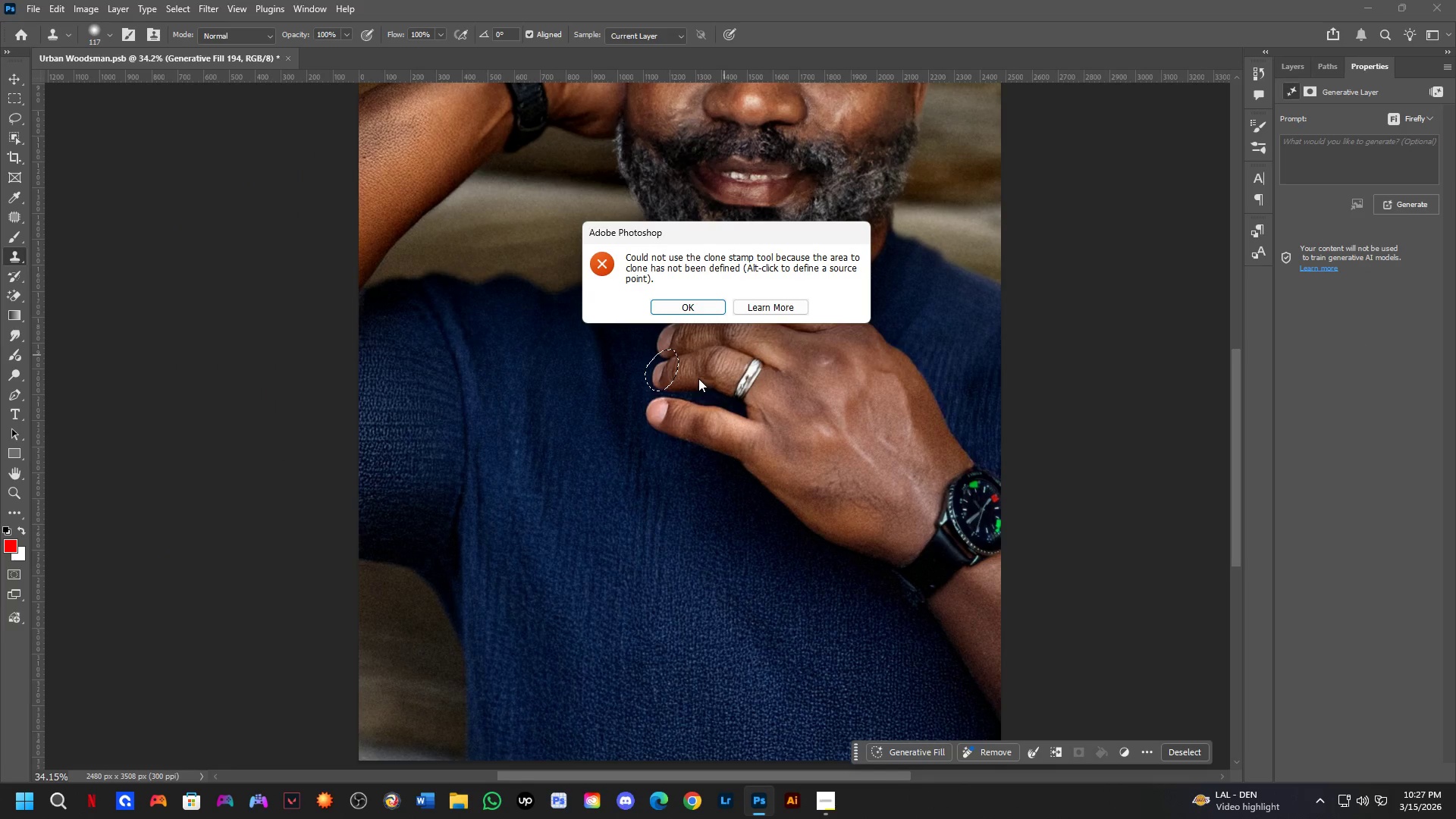 
scroll: coordinate [689, 319], scroll_direction: down, amount: 4.0
 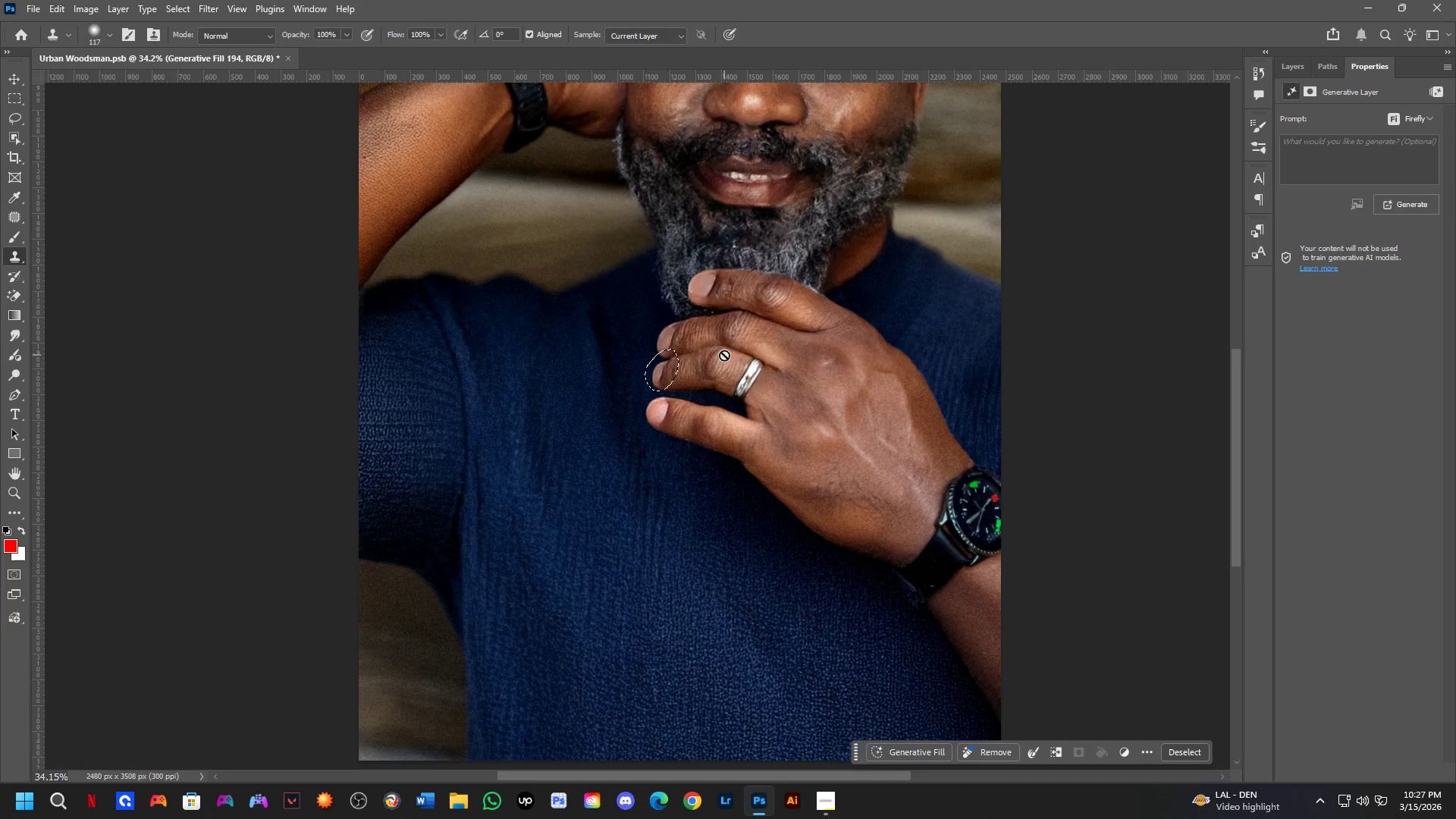 
key(Space)
 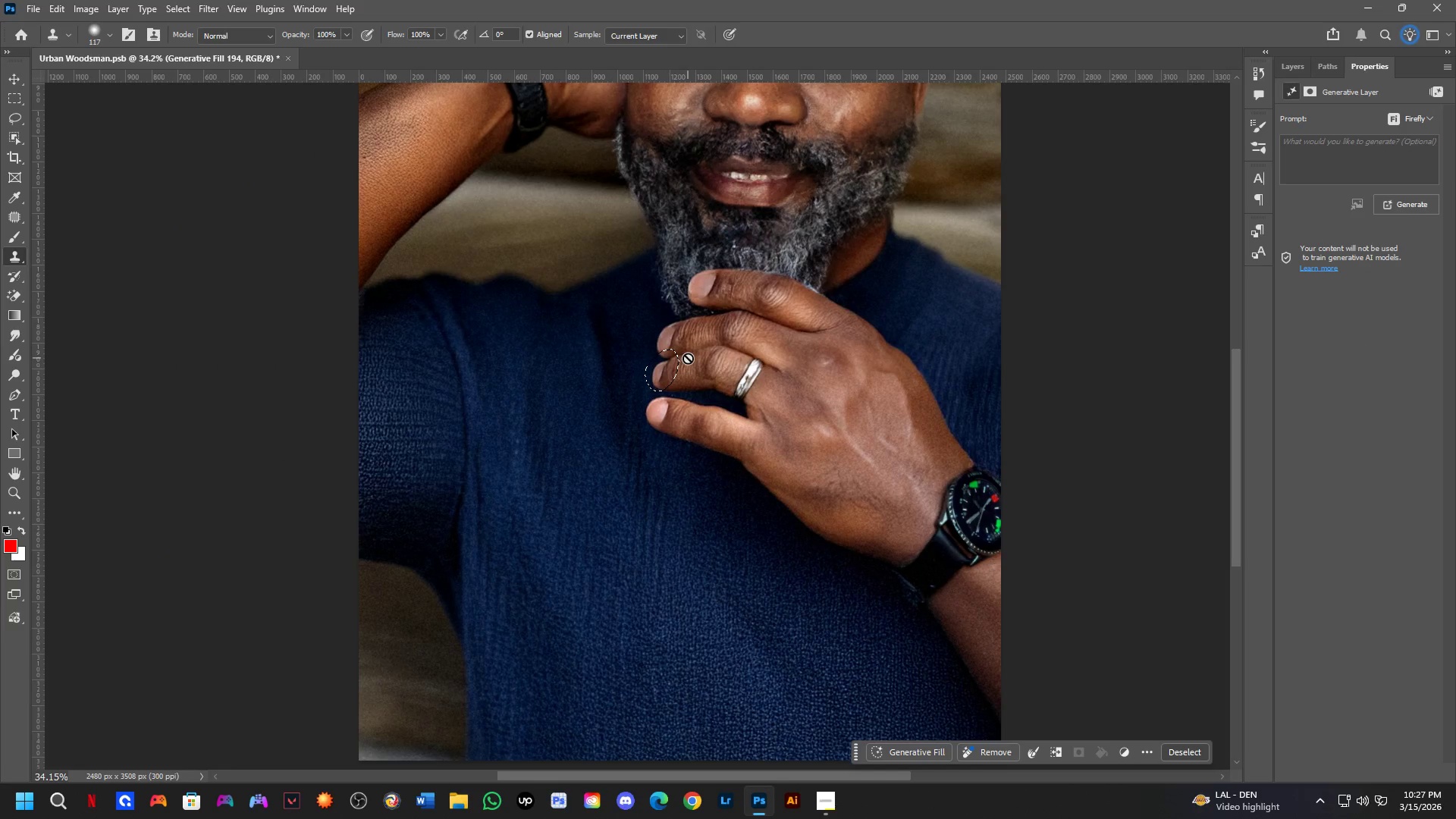 
key(B)
 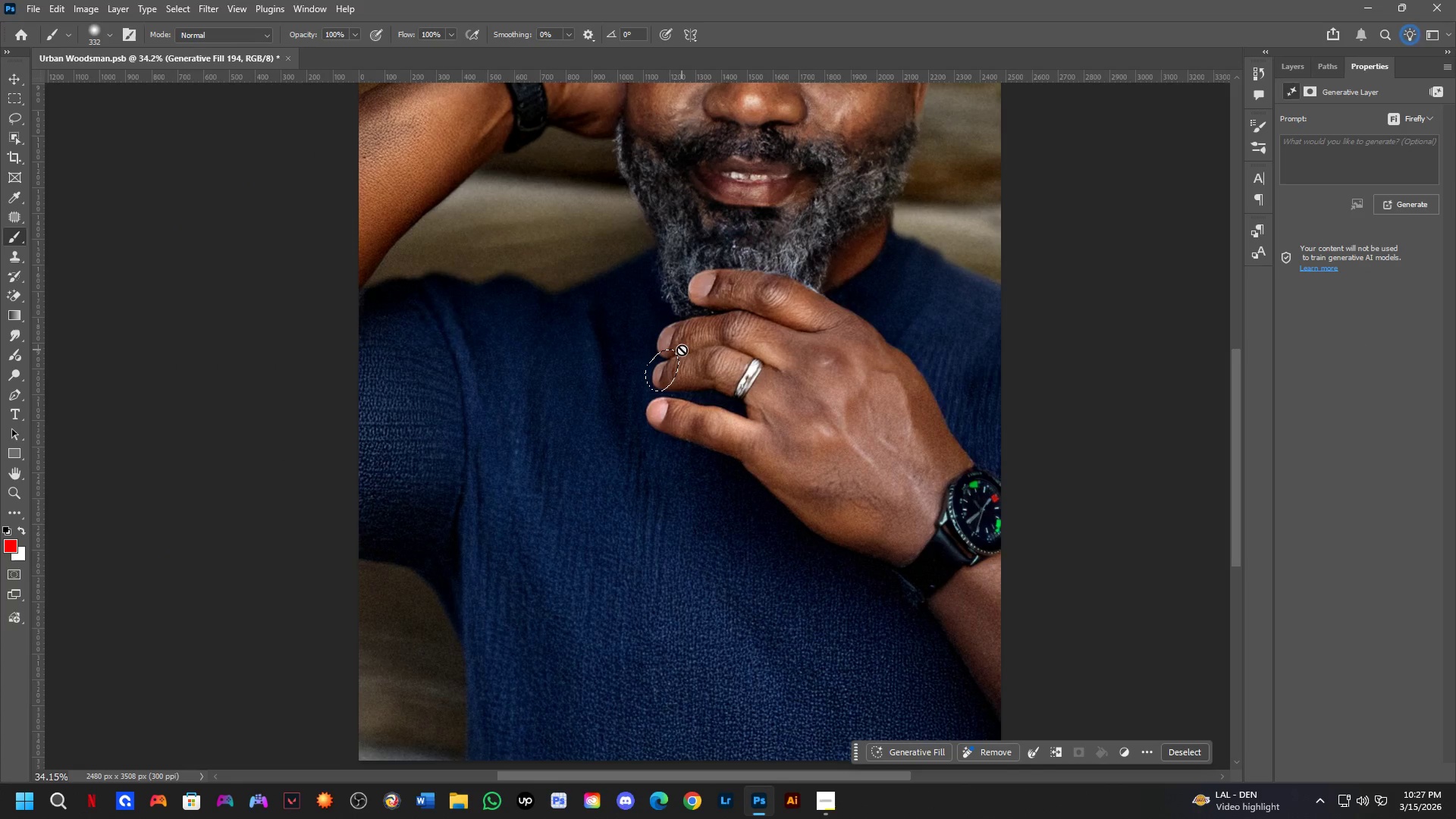 
key(Control+D)
 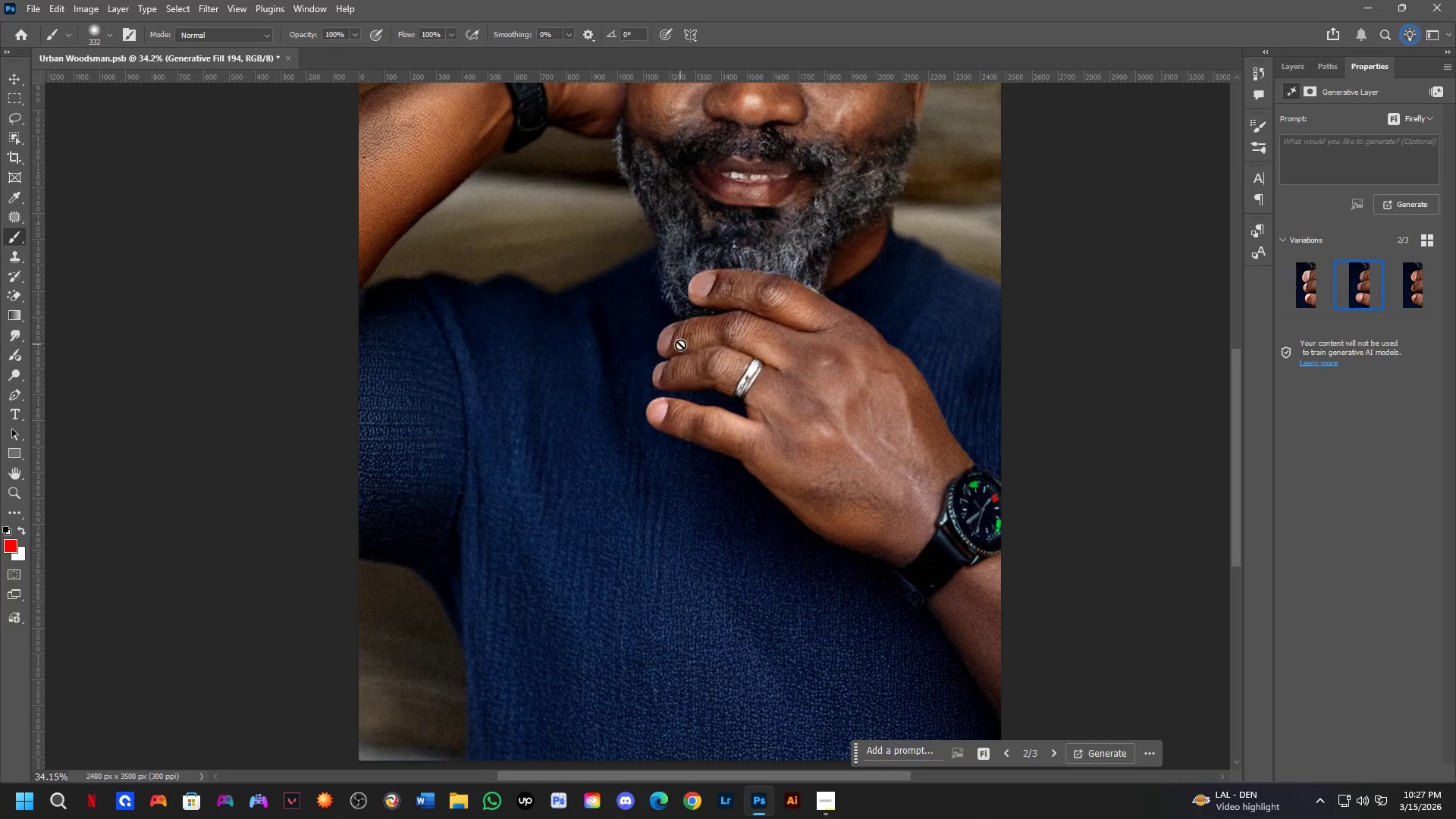 
hold_key(key=Space, duration=0.59)
 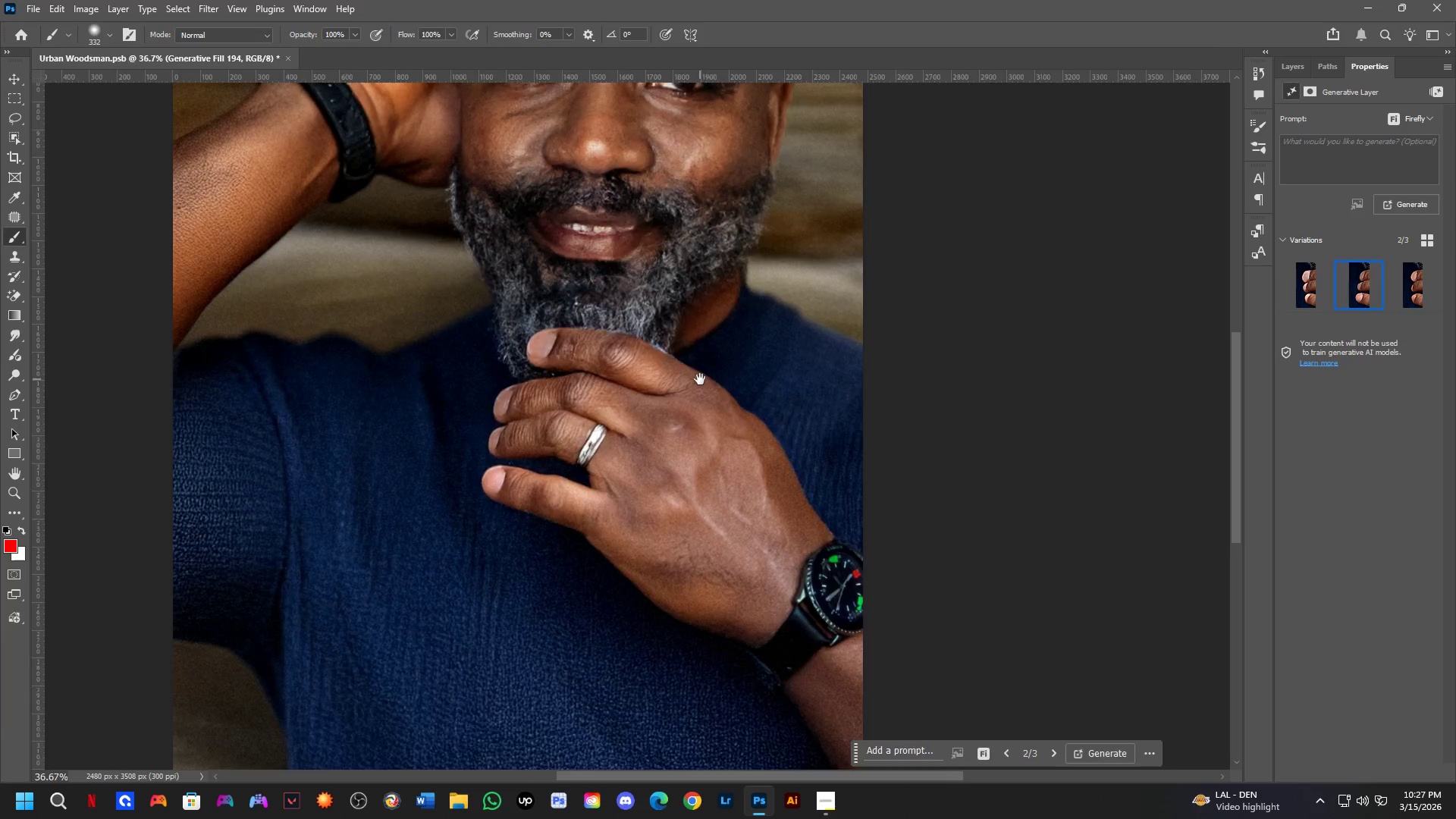 
left_click_drag(start_coordinate=[788, 334], to_coordinate=[679, 390])
 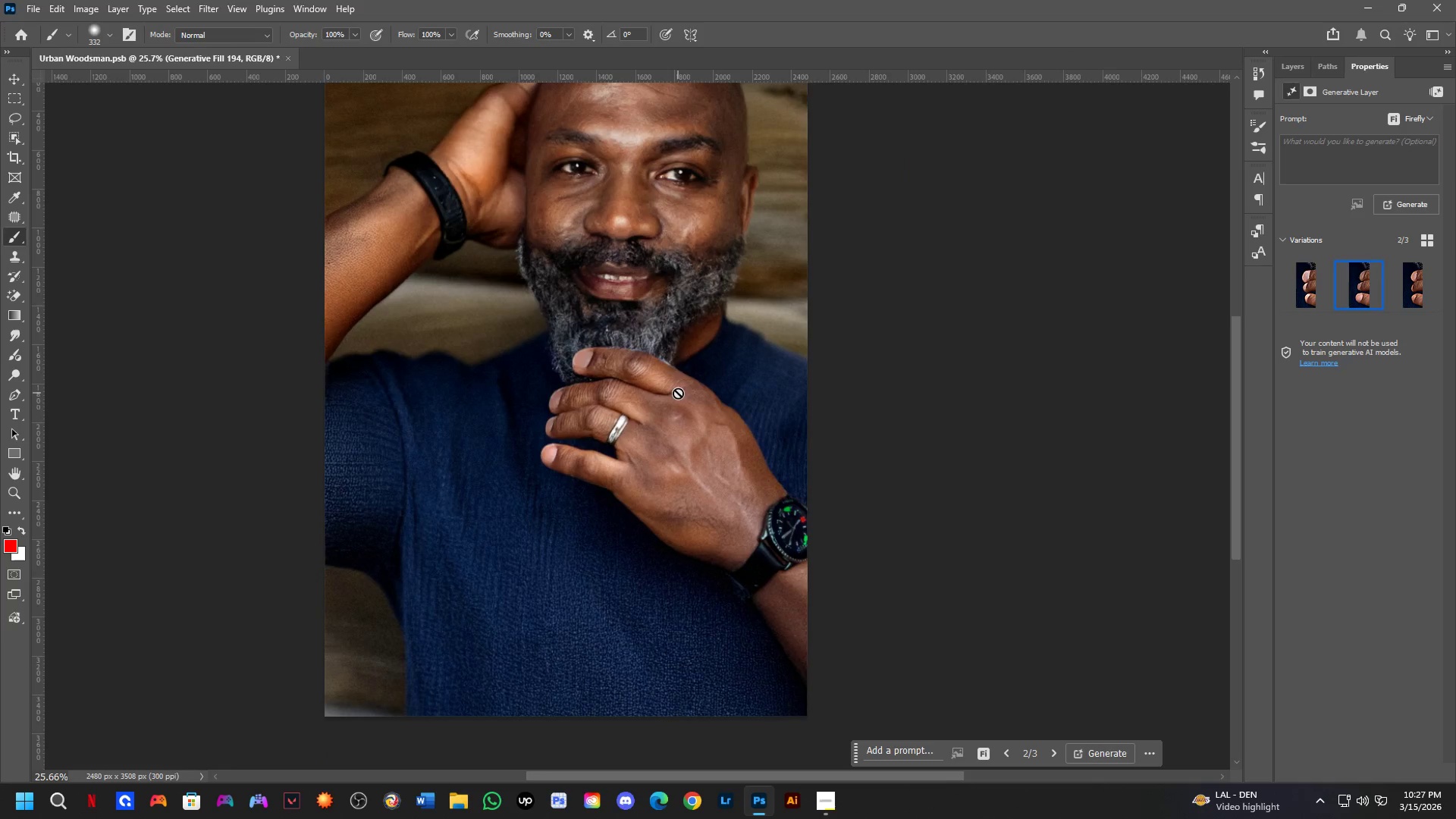 
scroll: coordinate [680, 344], scroll_direction: down, amount: 3.0
 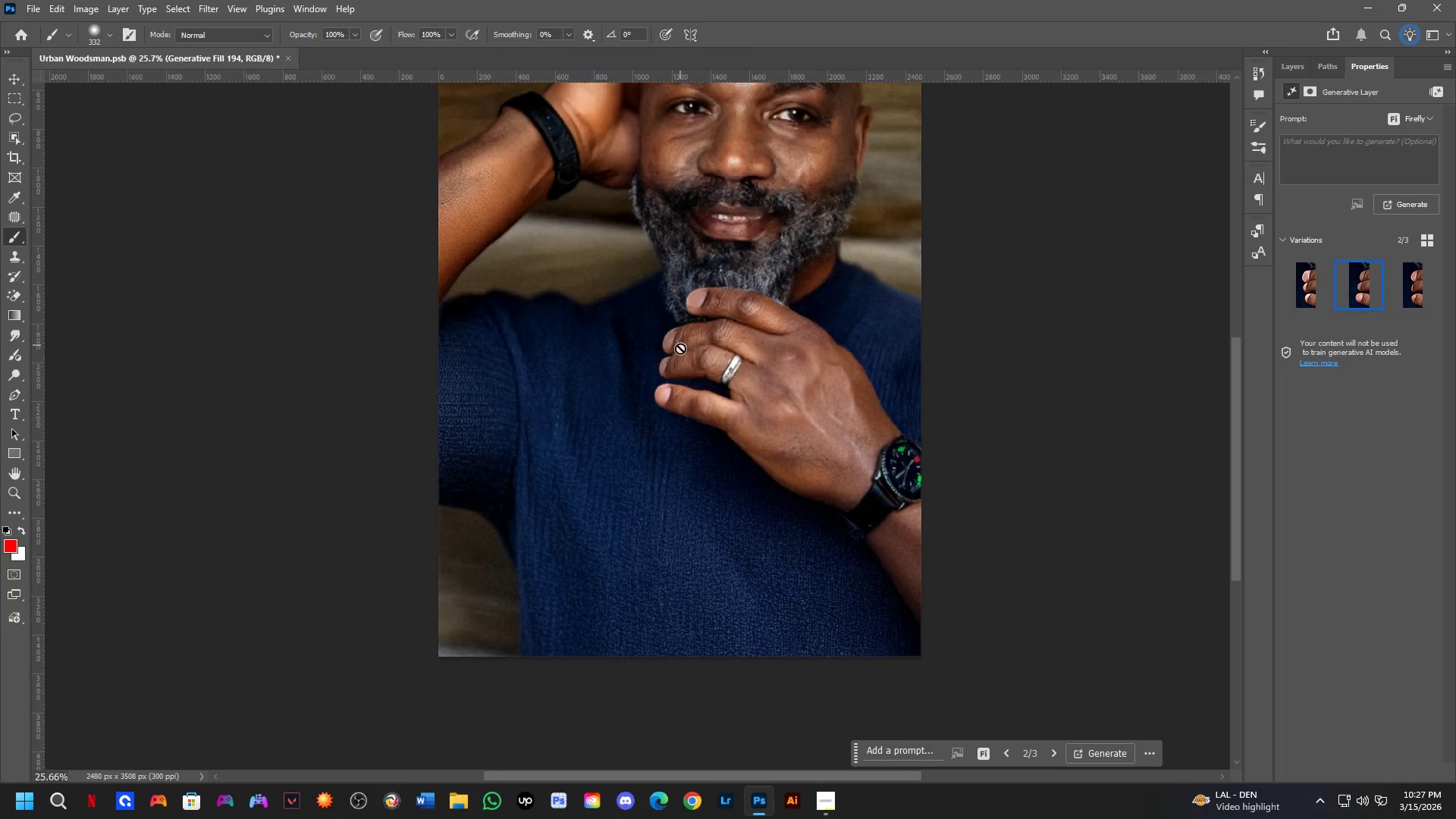 
key(Shift+ShiftLeft)
 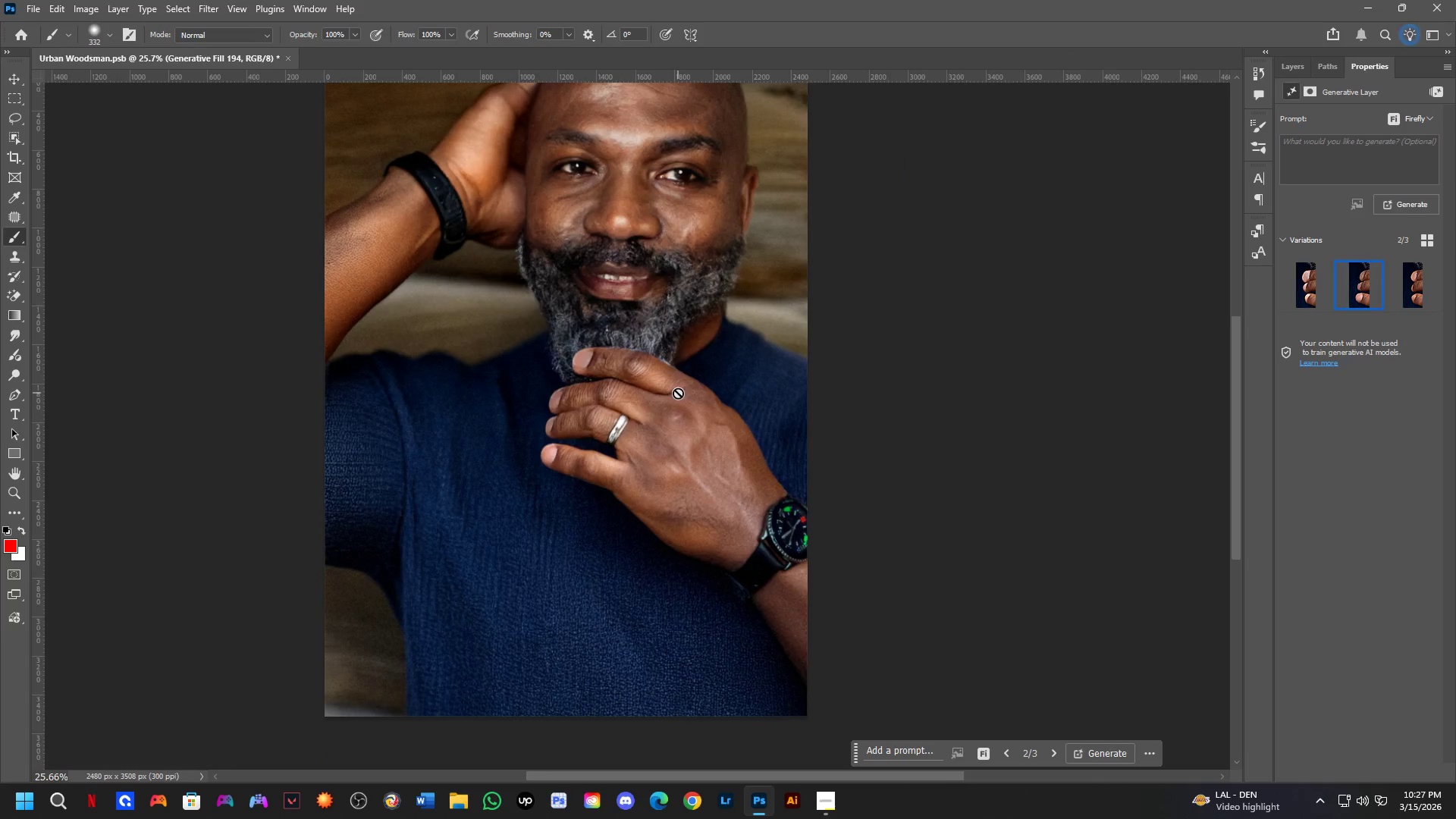 
hold_key(key=Space, duration=0.53)
 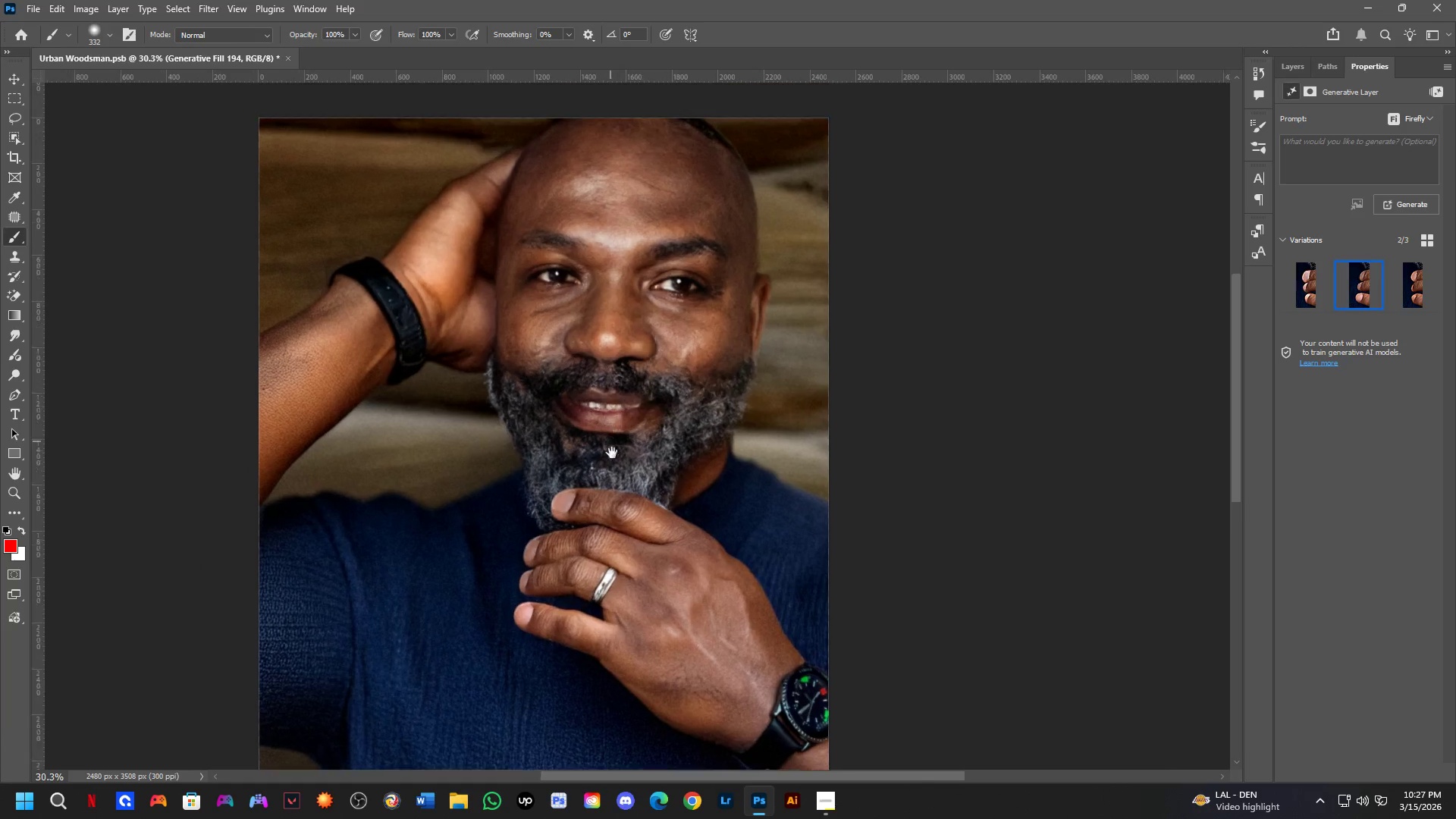 
left_click_drag(start_coordinate=[698, 431], to_coordinate=[695, 548])
 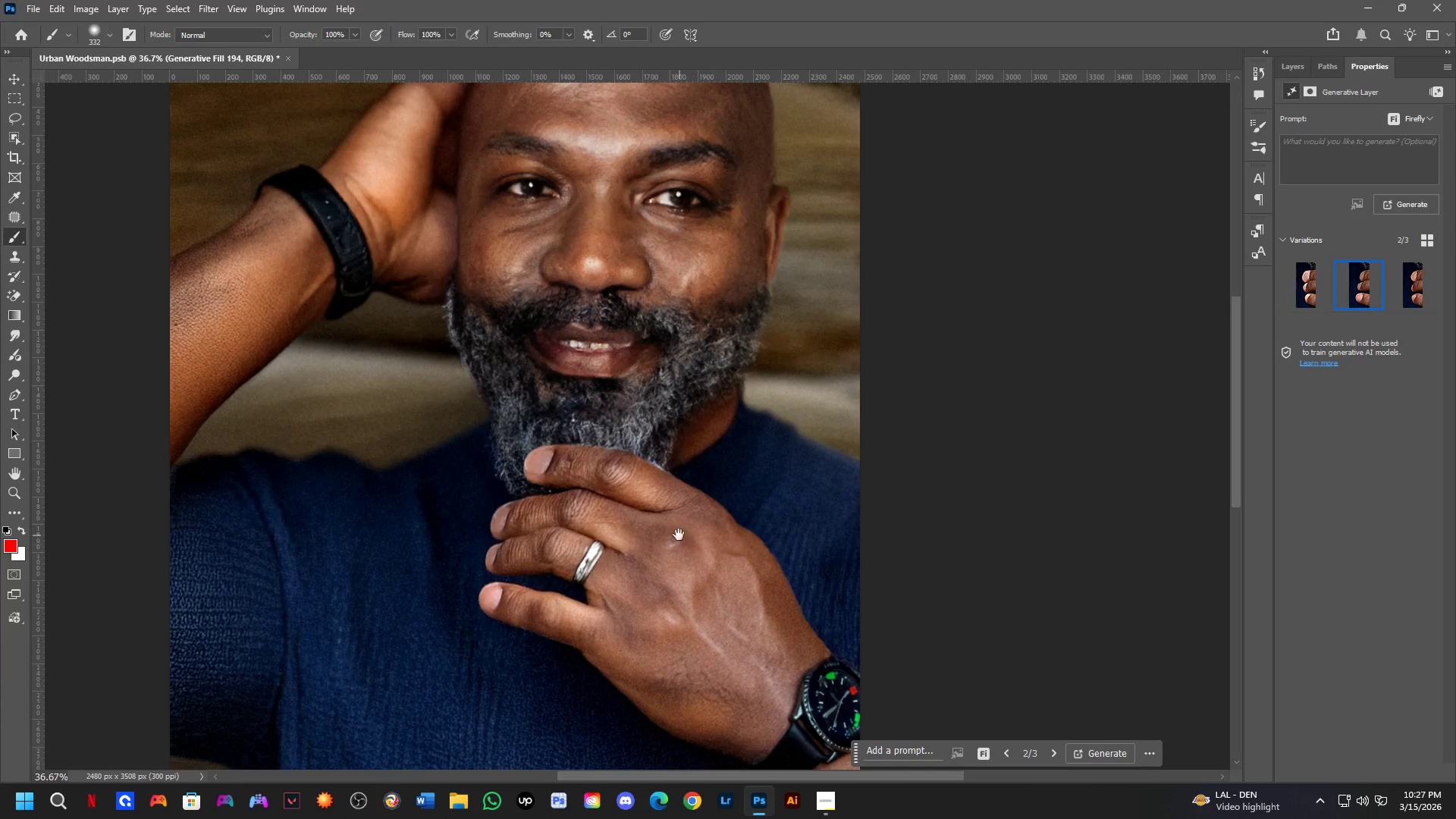 
scroll: coordinate [678, 393], scroll_direction: up, amount: 2.0
 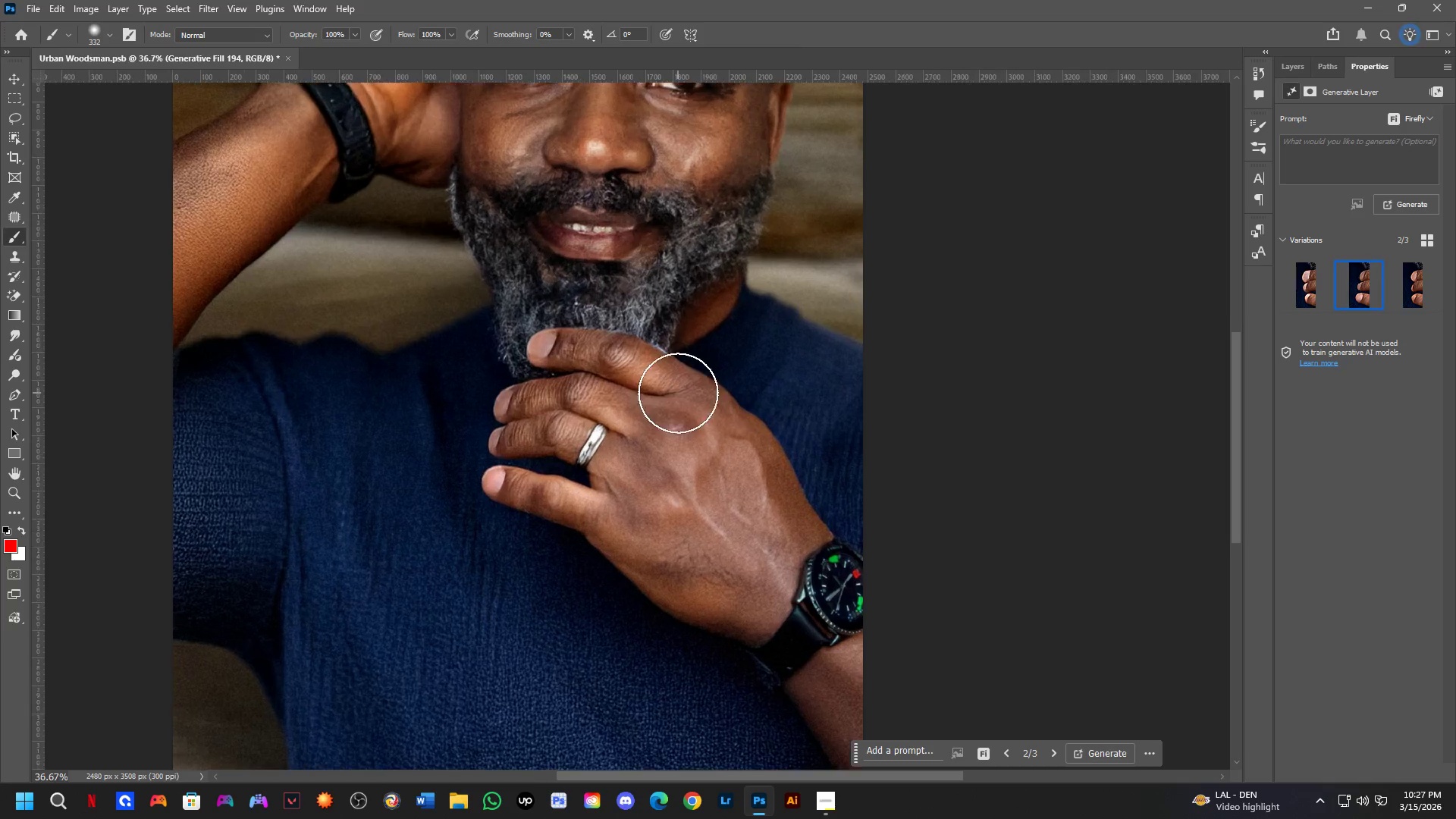 
hold_key(key=Space, duration=0.61)
 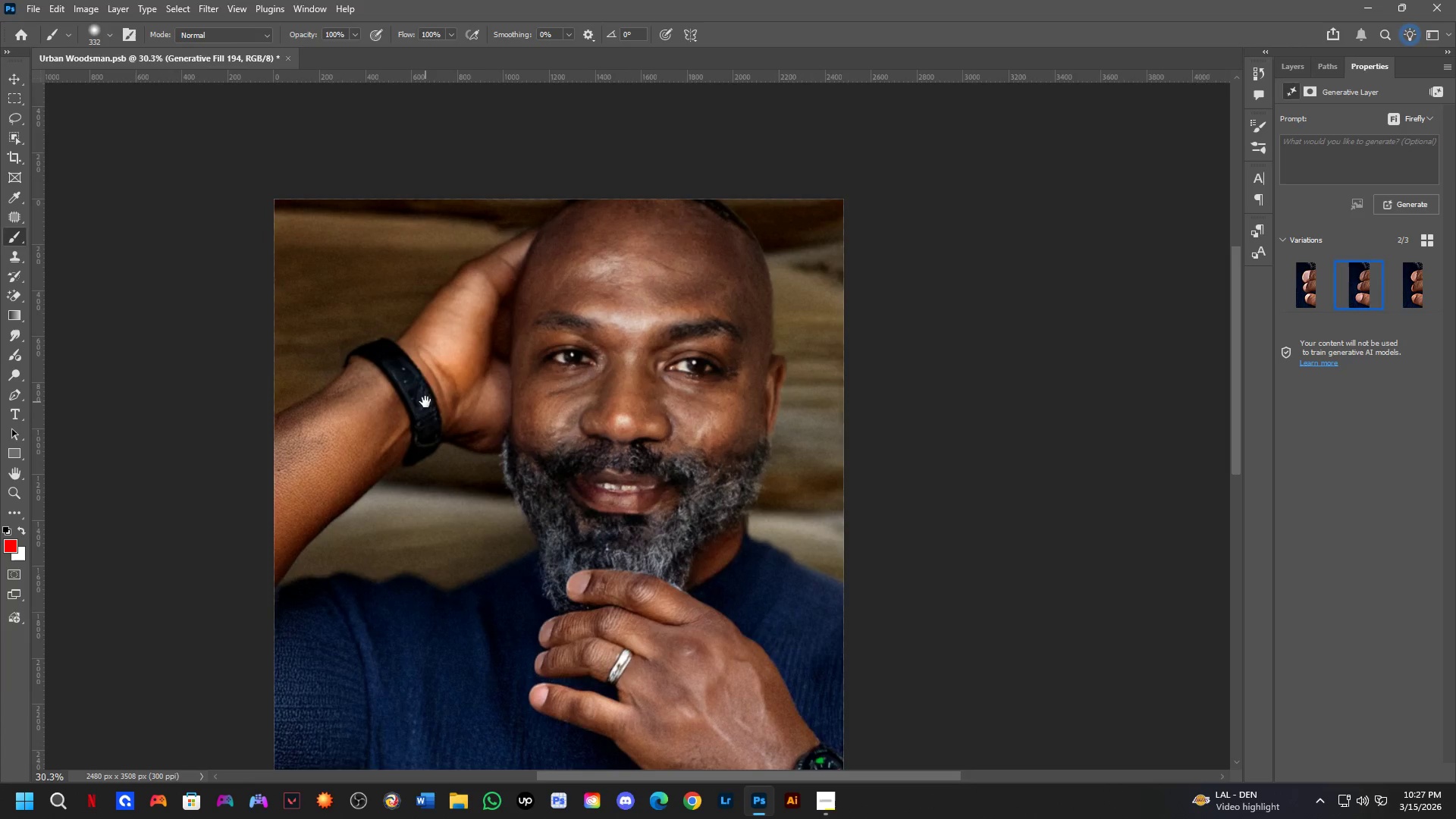 
left_click_drag(start_coordinate=[604, 396], to_coordinate=[618, 511])
 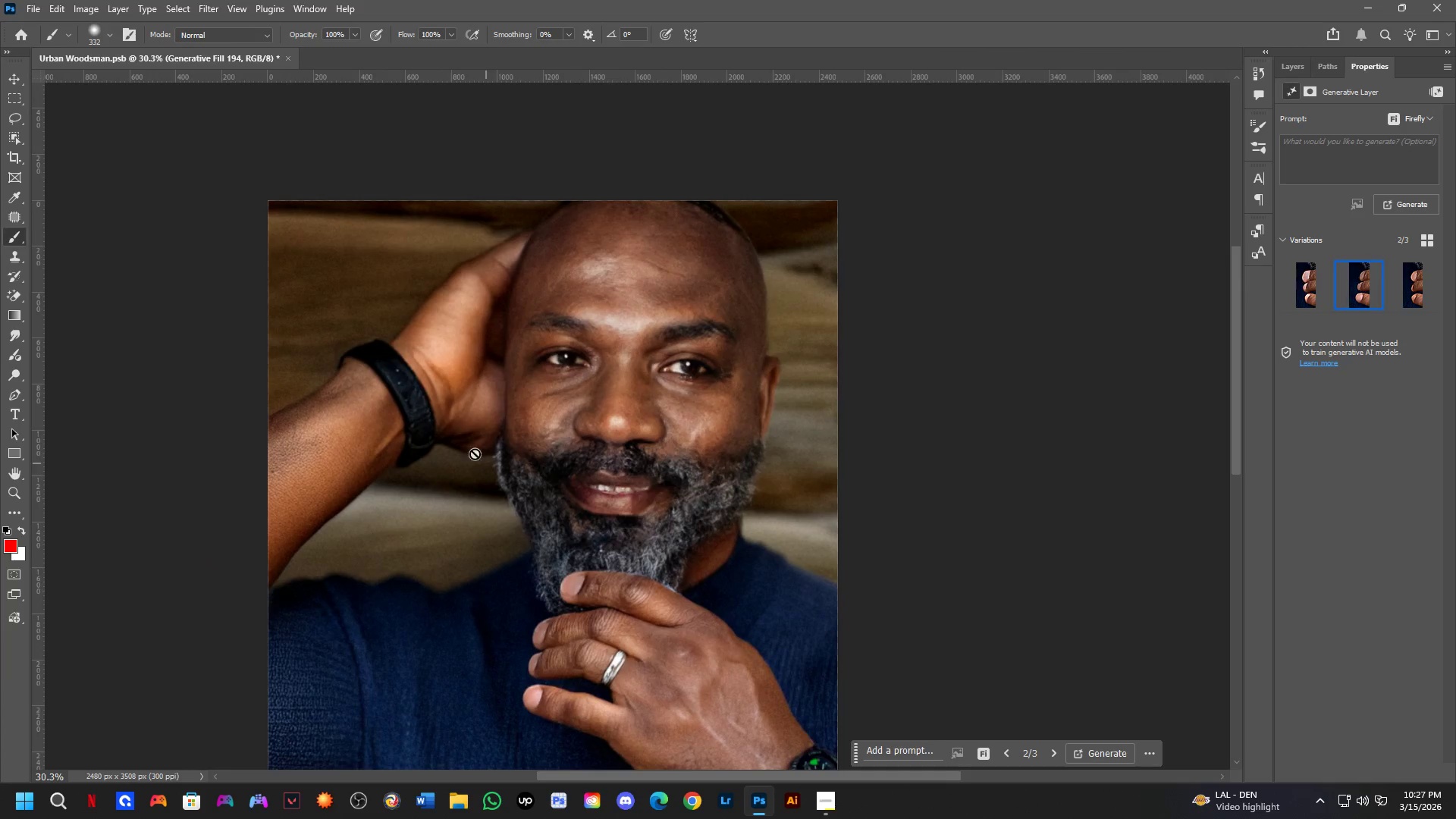 
scroll: coordinate [637, 496], scroll_direction: down, amount: 2.0
 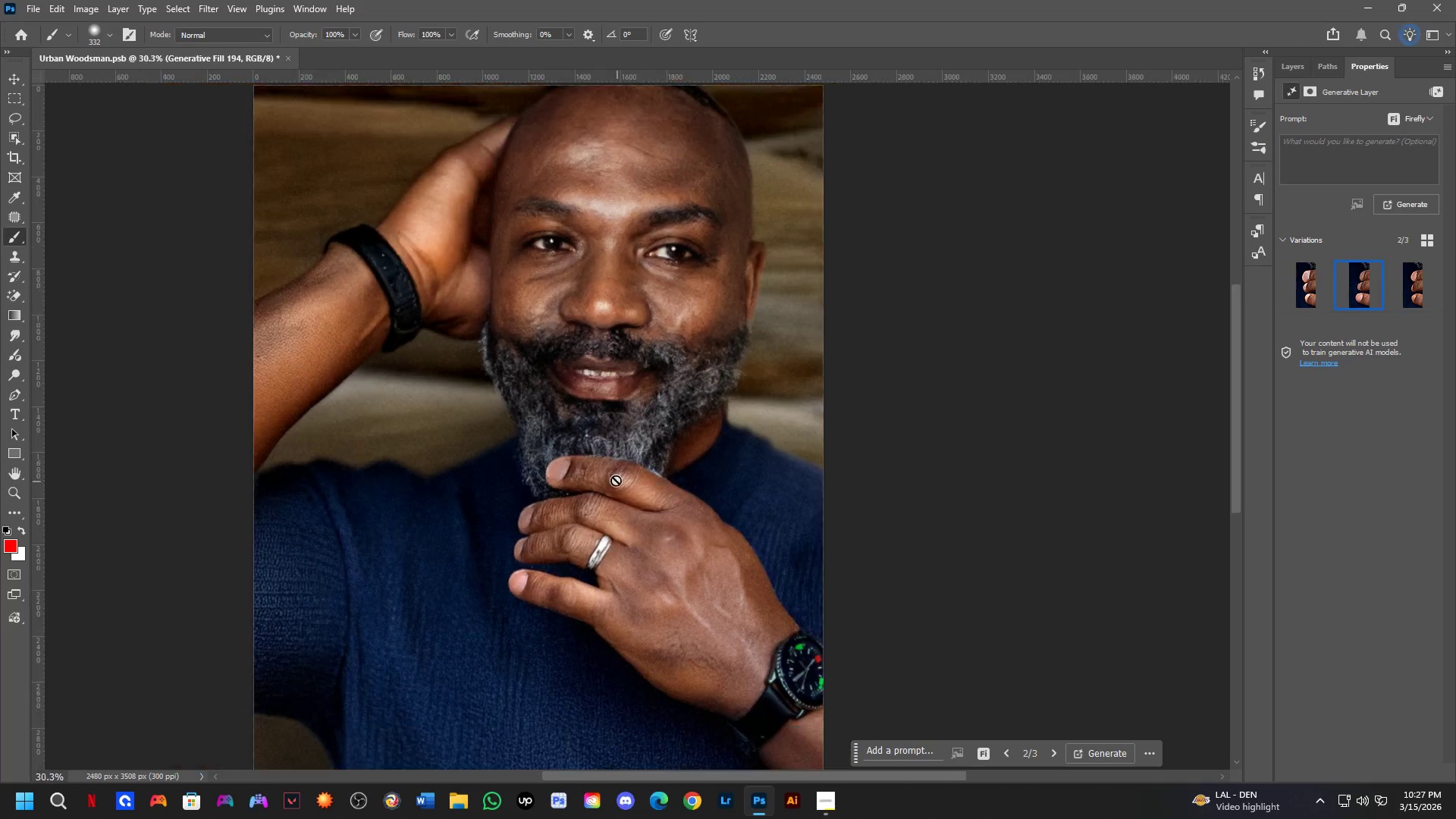 
hold_key(key=Space, duration=0.45)
 